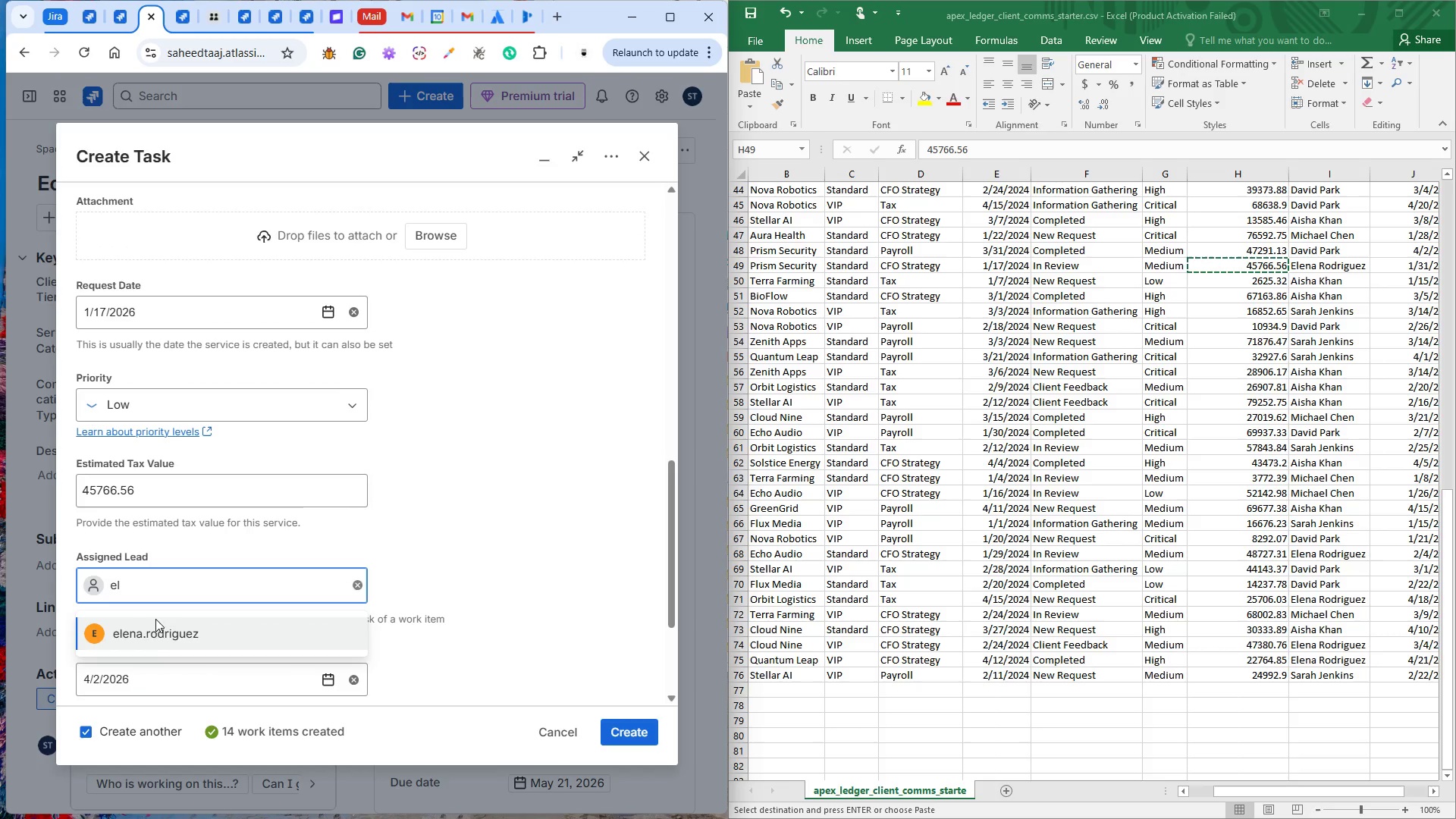 
left_click([149, 632])
 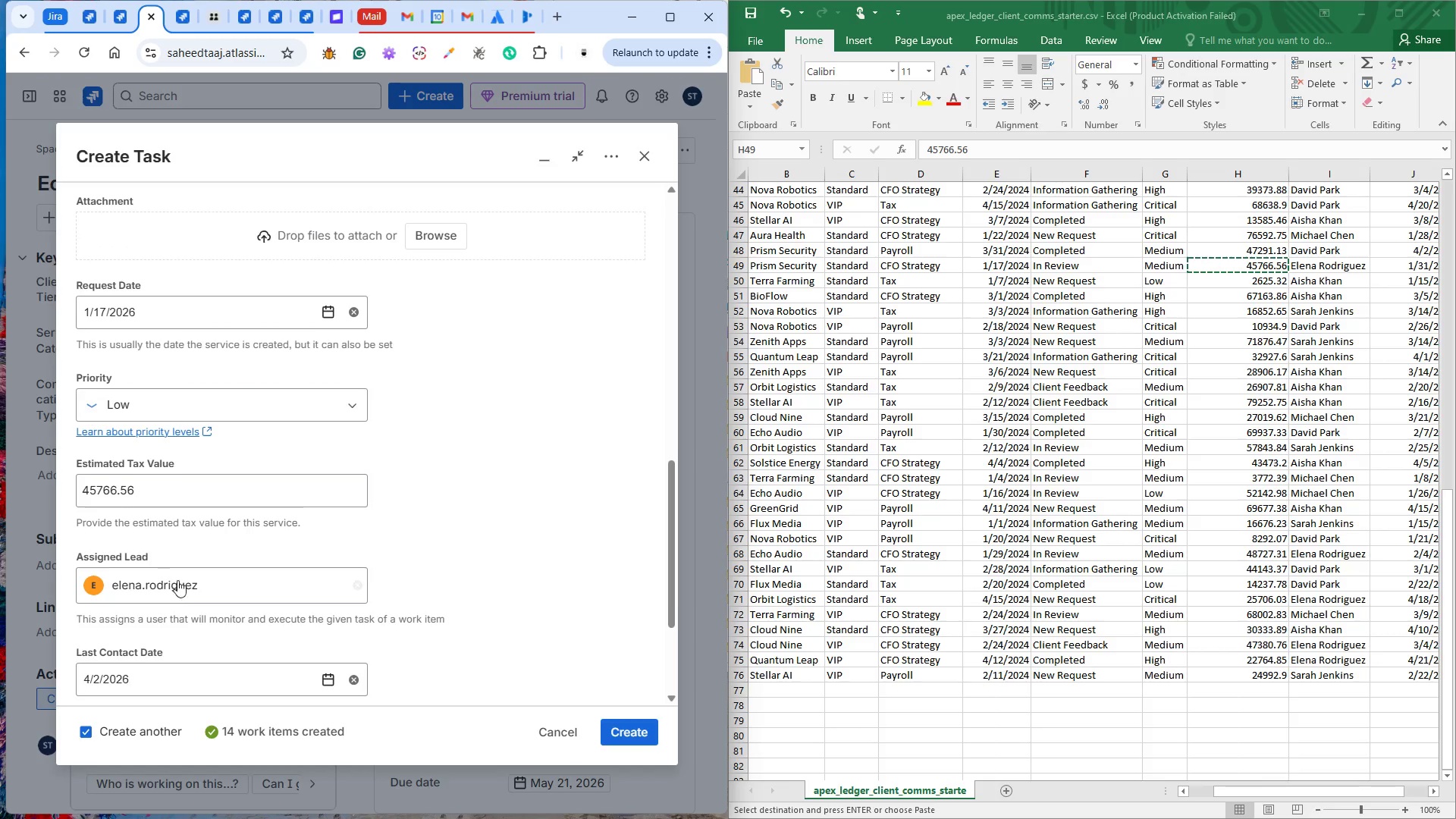 
scroll: coordinate [218, 529], scroll_direction: down, amount: 4.0
 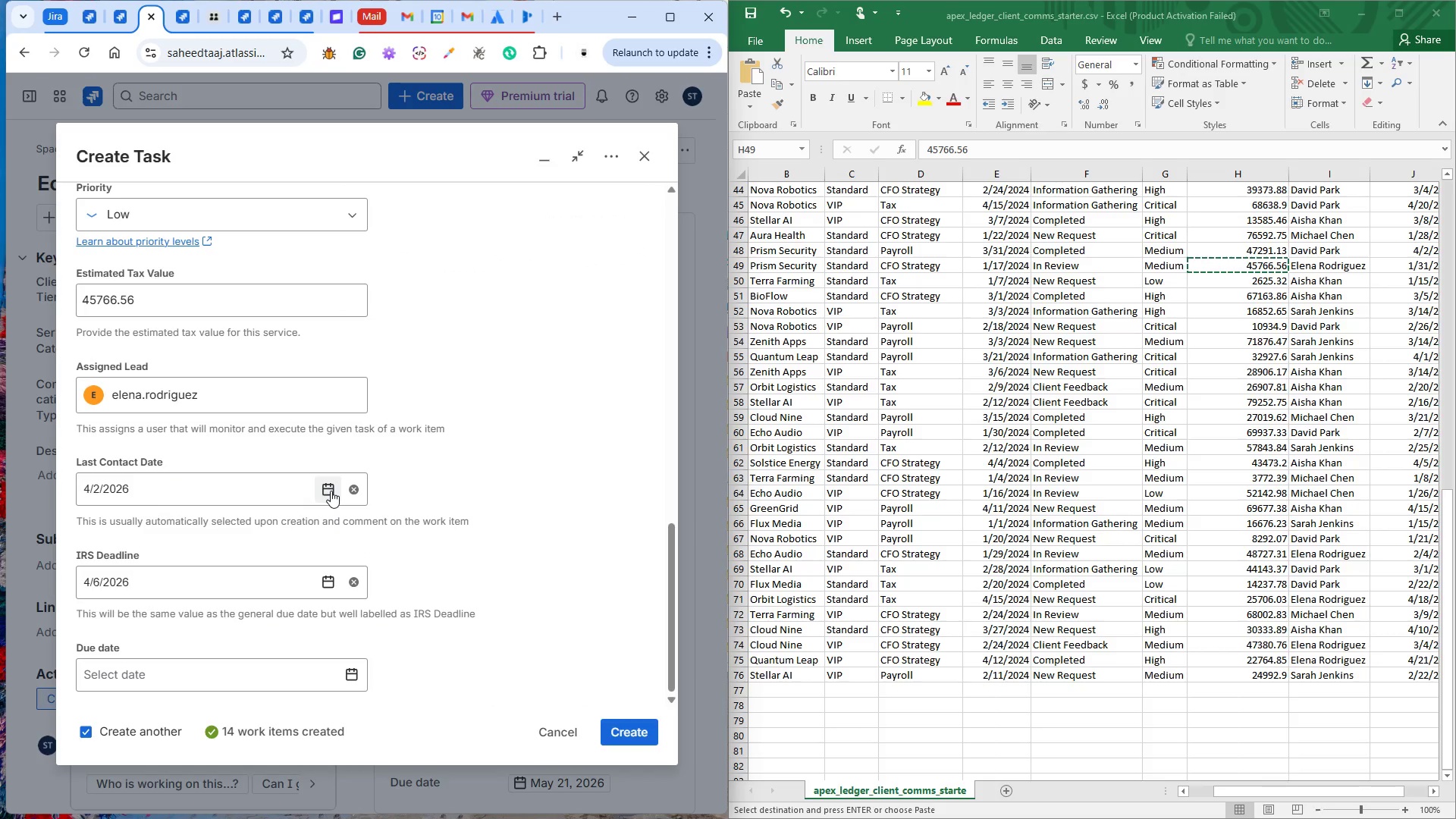 
left_click([331, 491])
 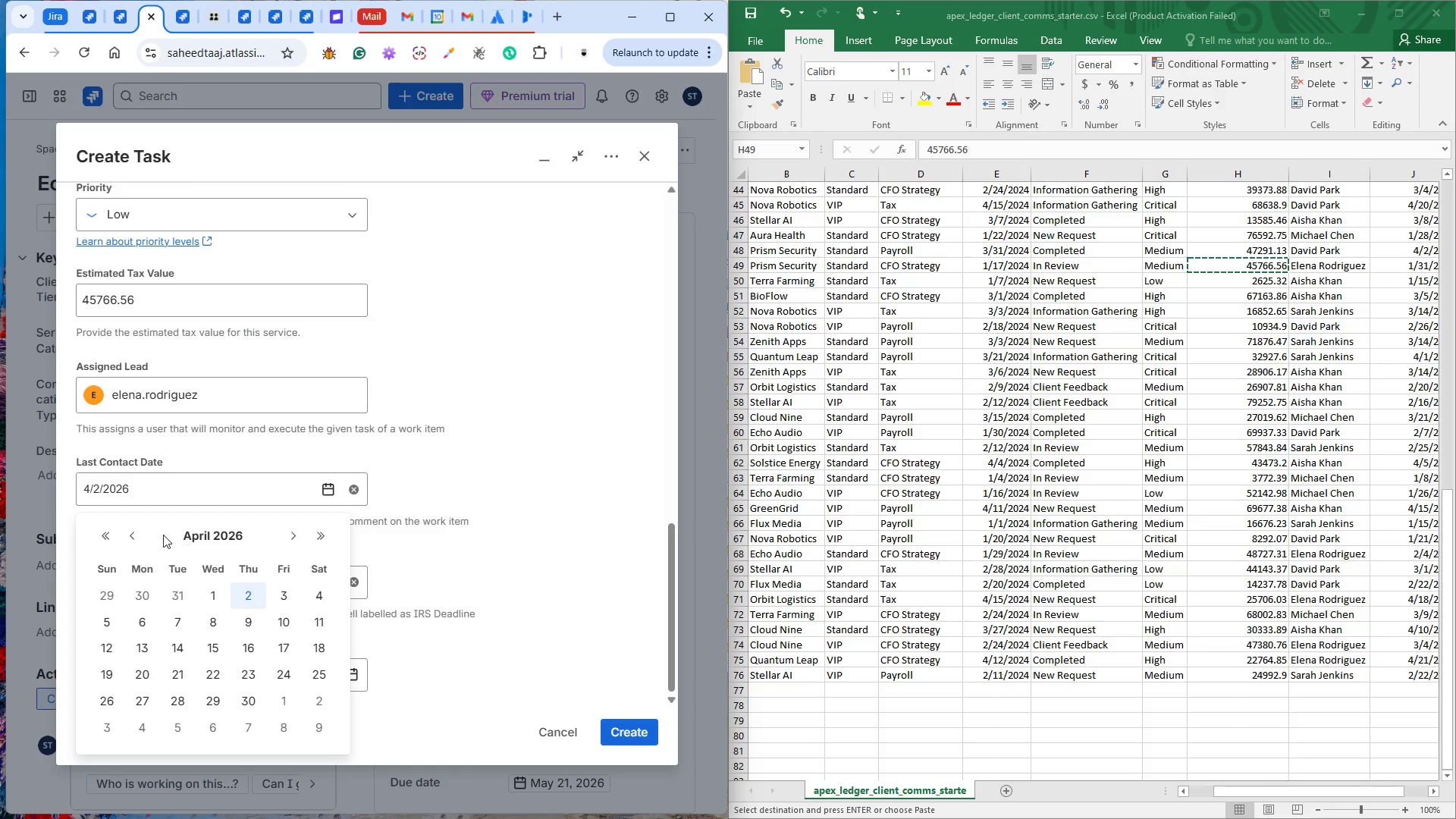 
left_click([128, 526])
 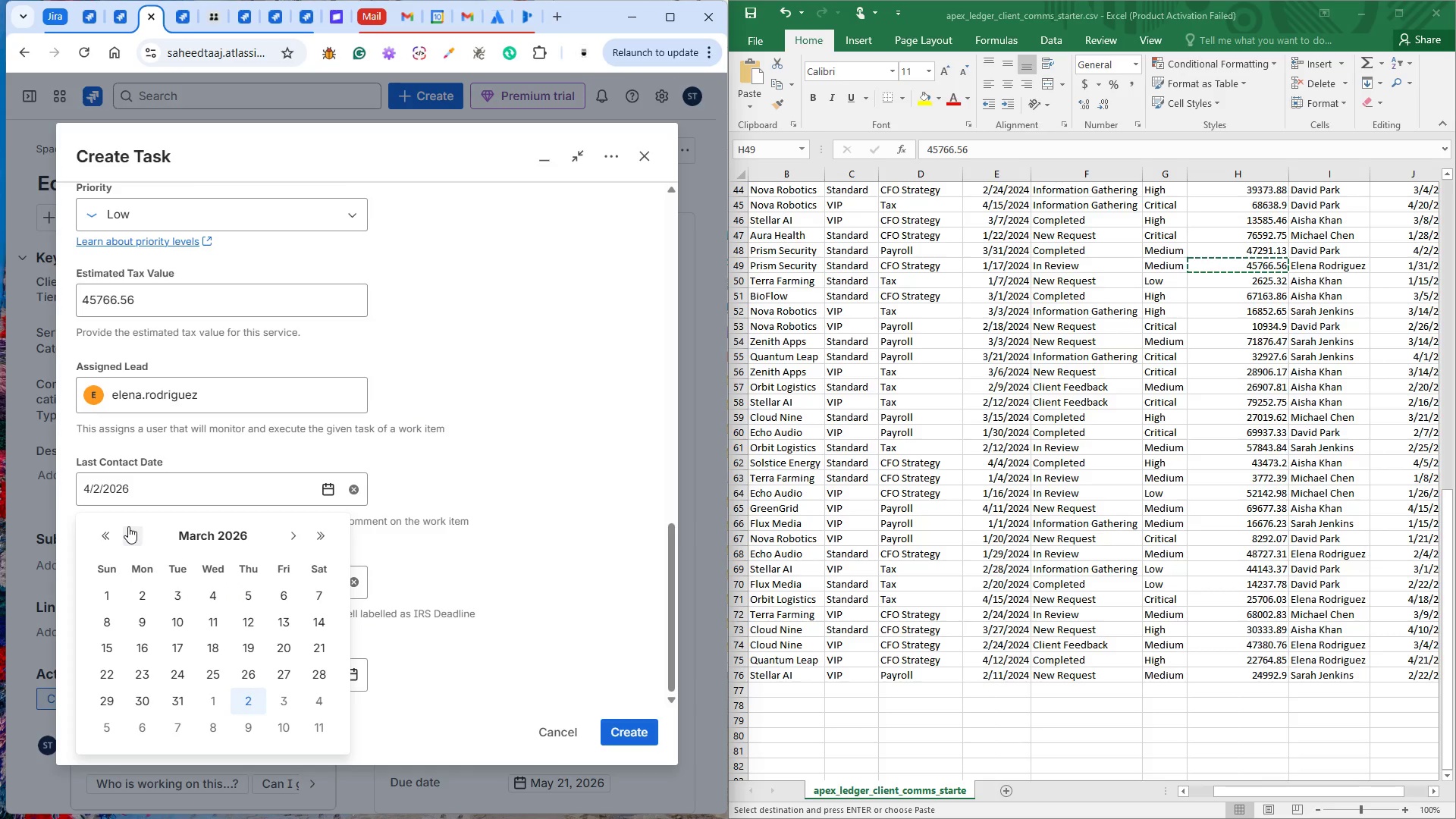 
double_click([128, 526])
 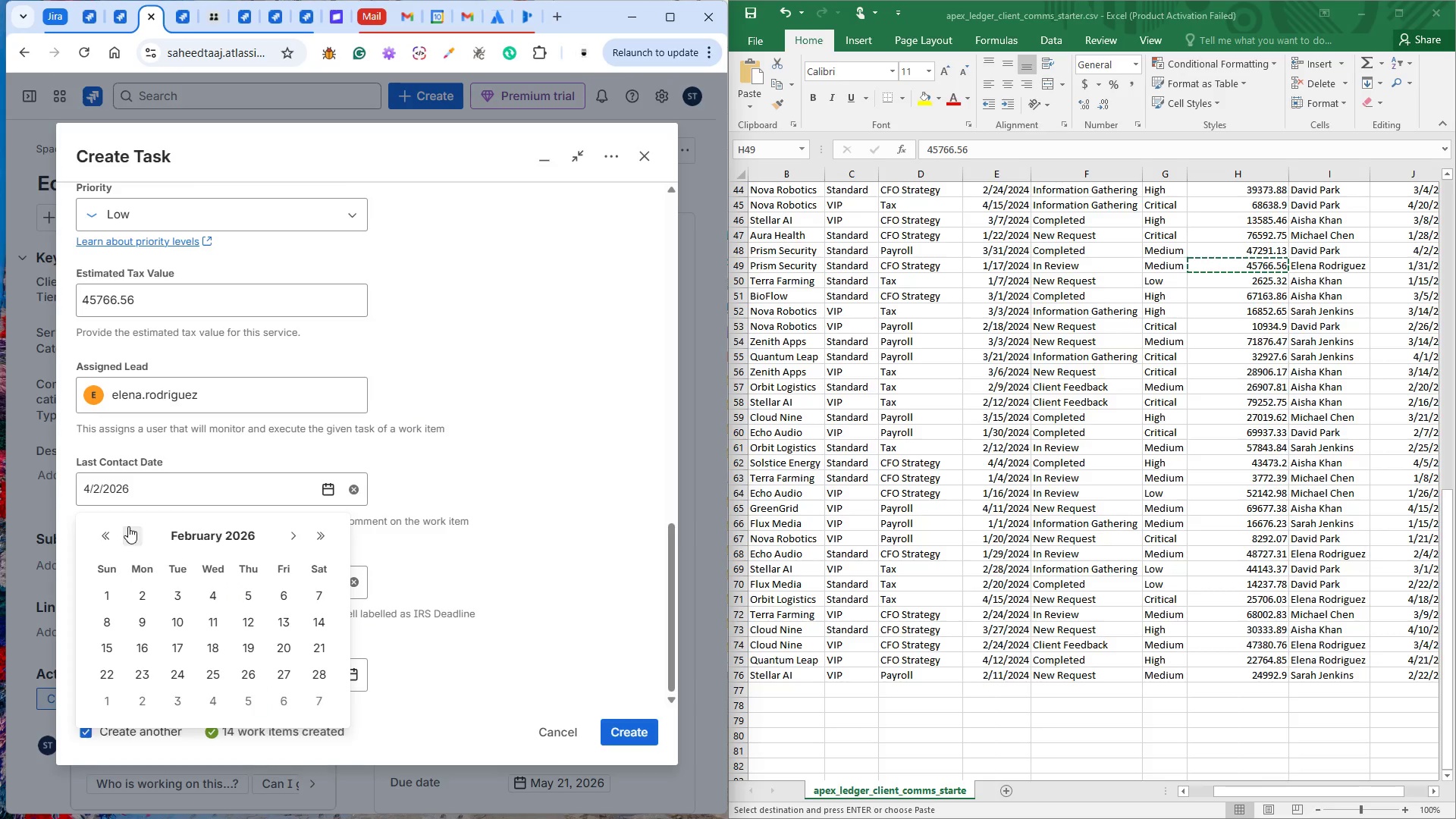 
triple_click([128, 526])
 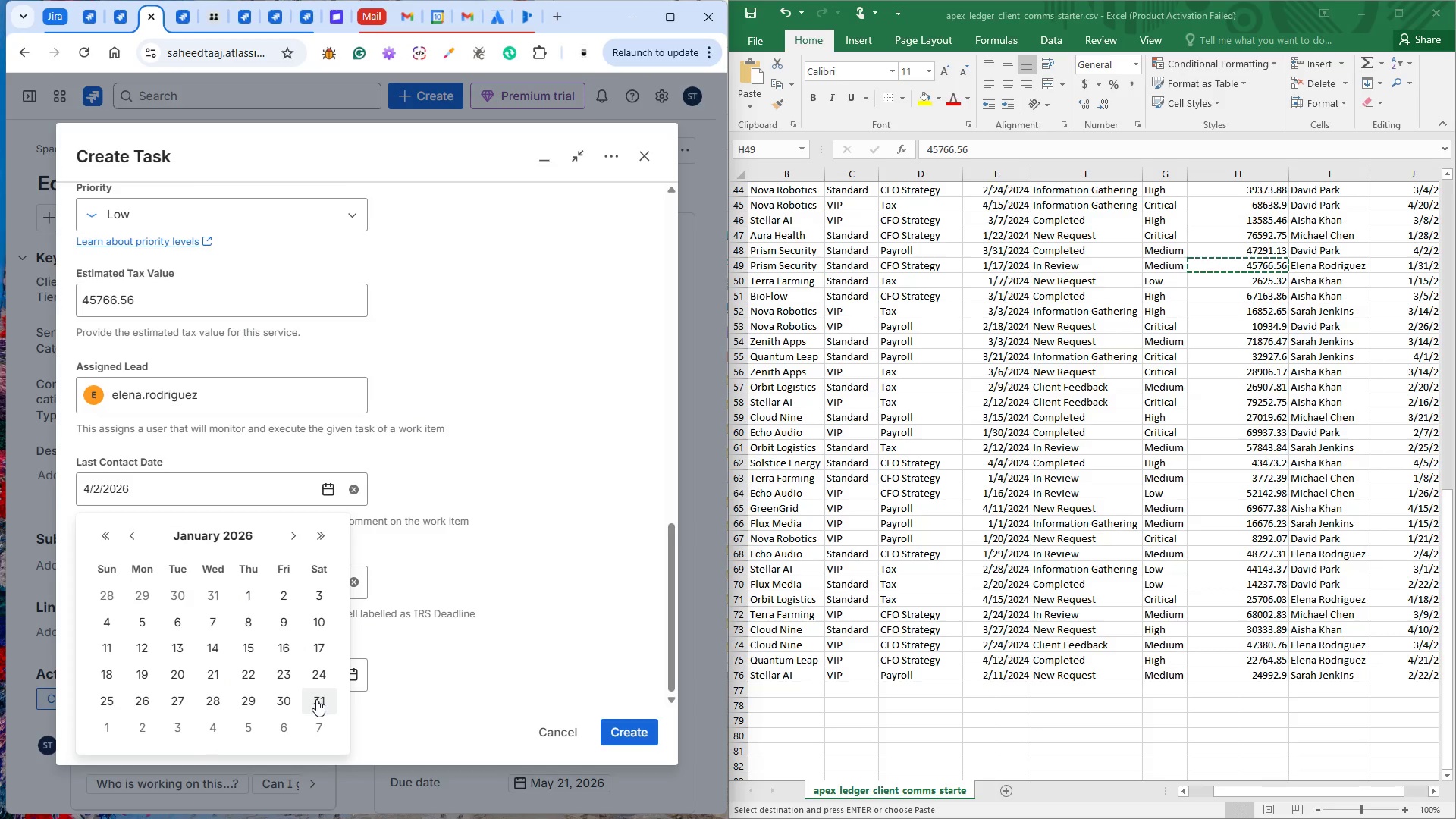 
left_click([316, 699])
 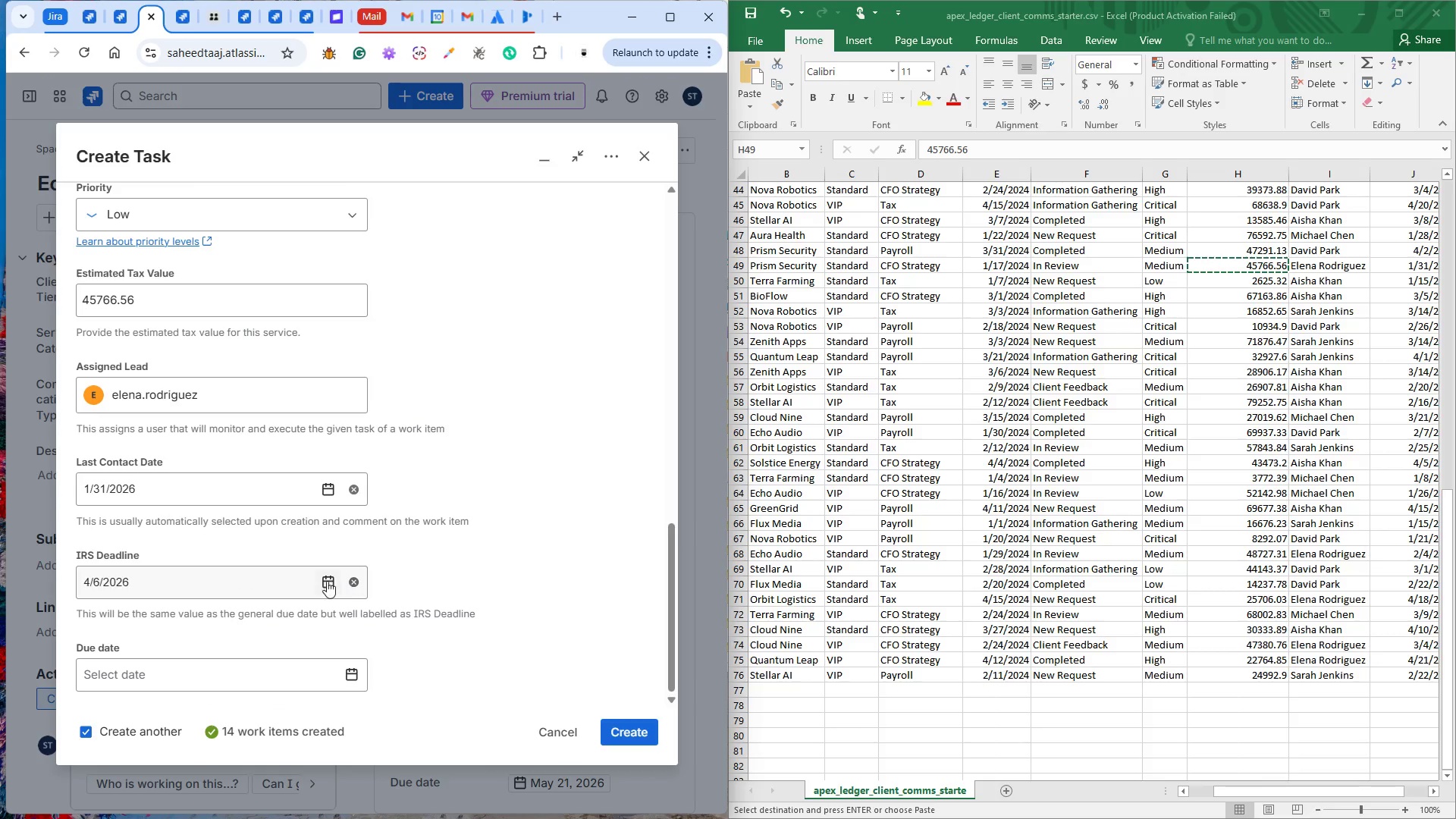 
wait(6.12)
 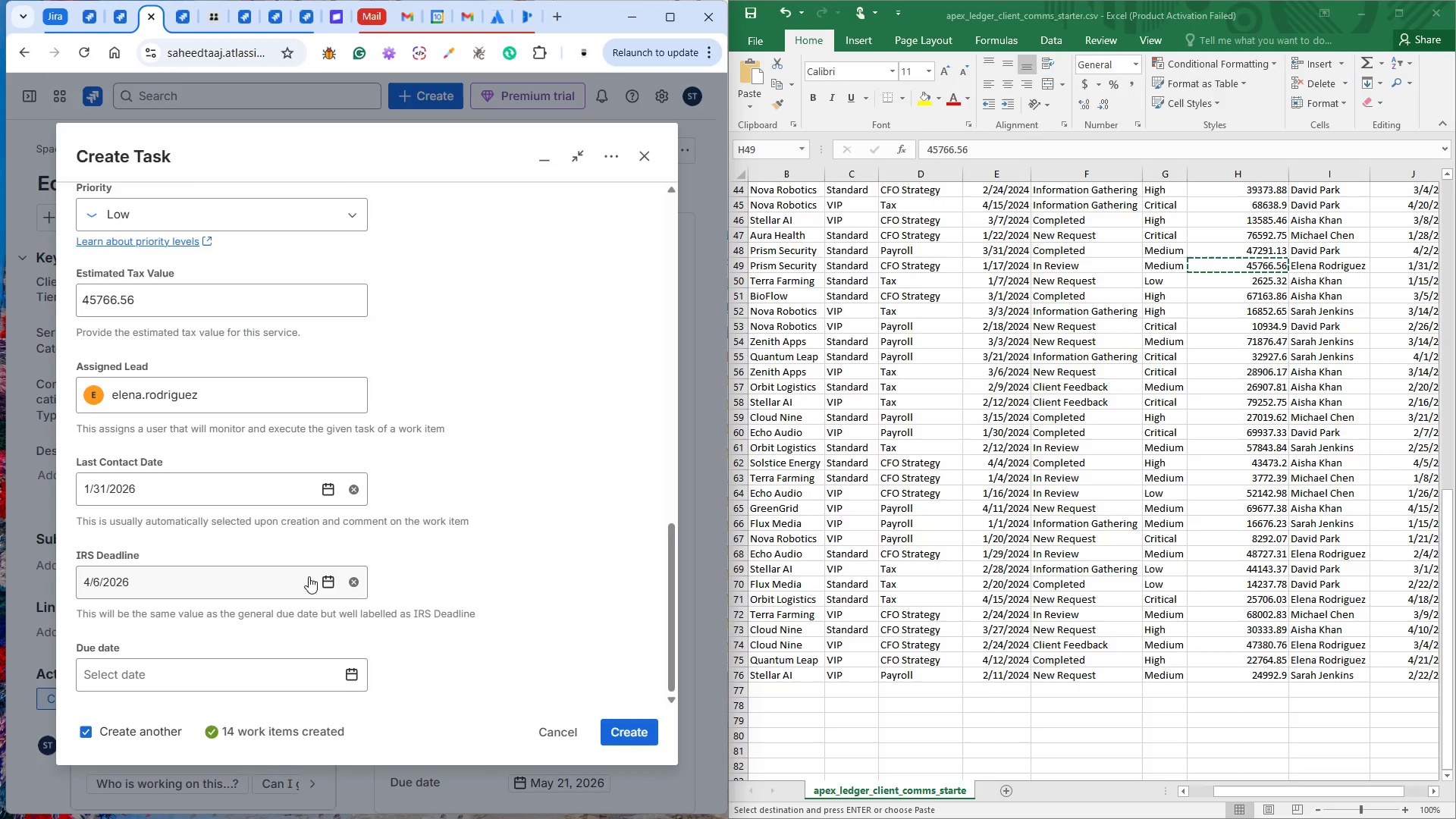 
left_click([351, 581])
 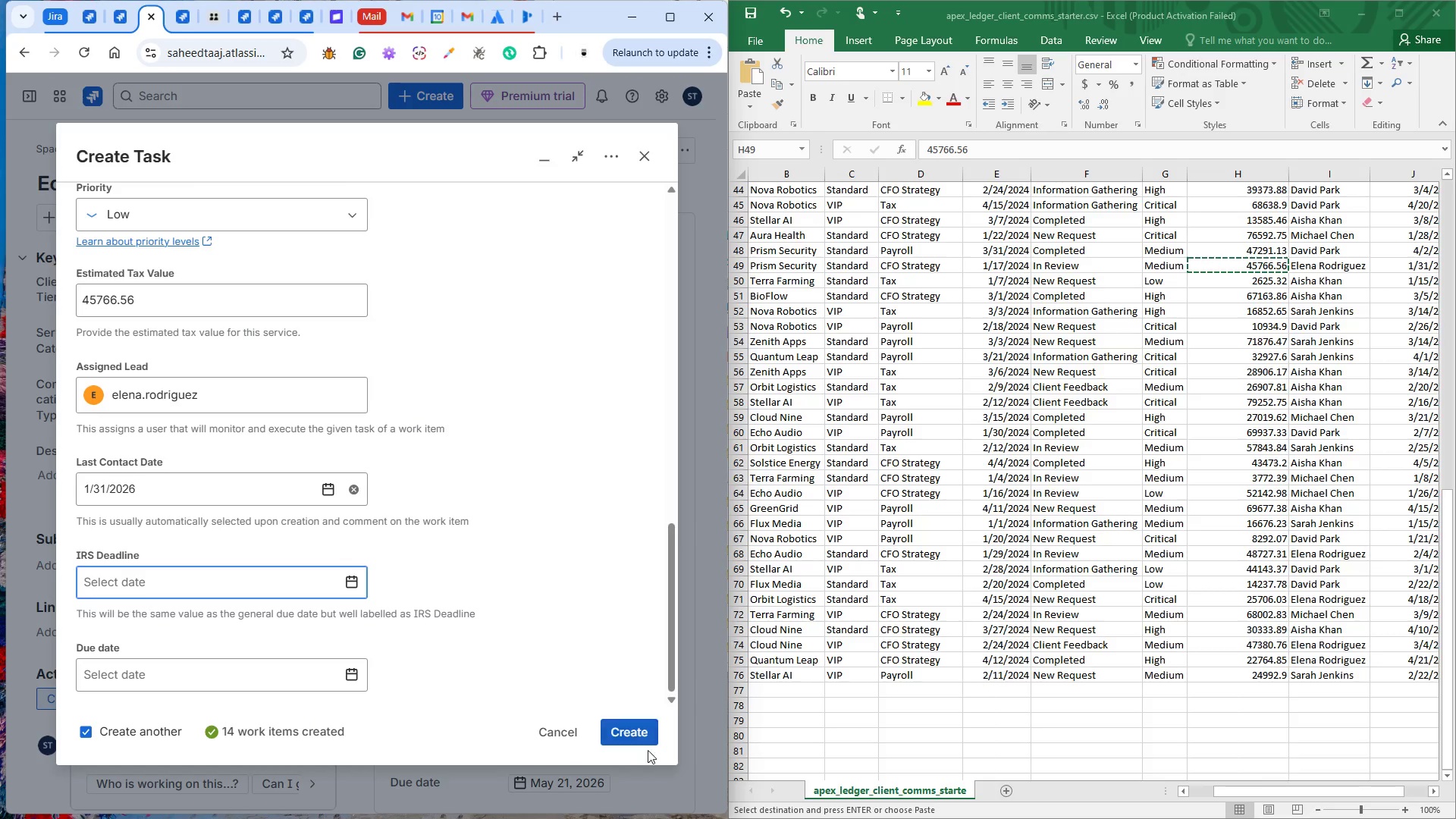 
left_click([644, 734])
 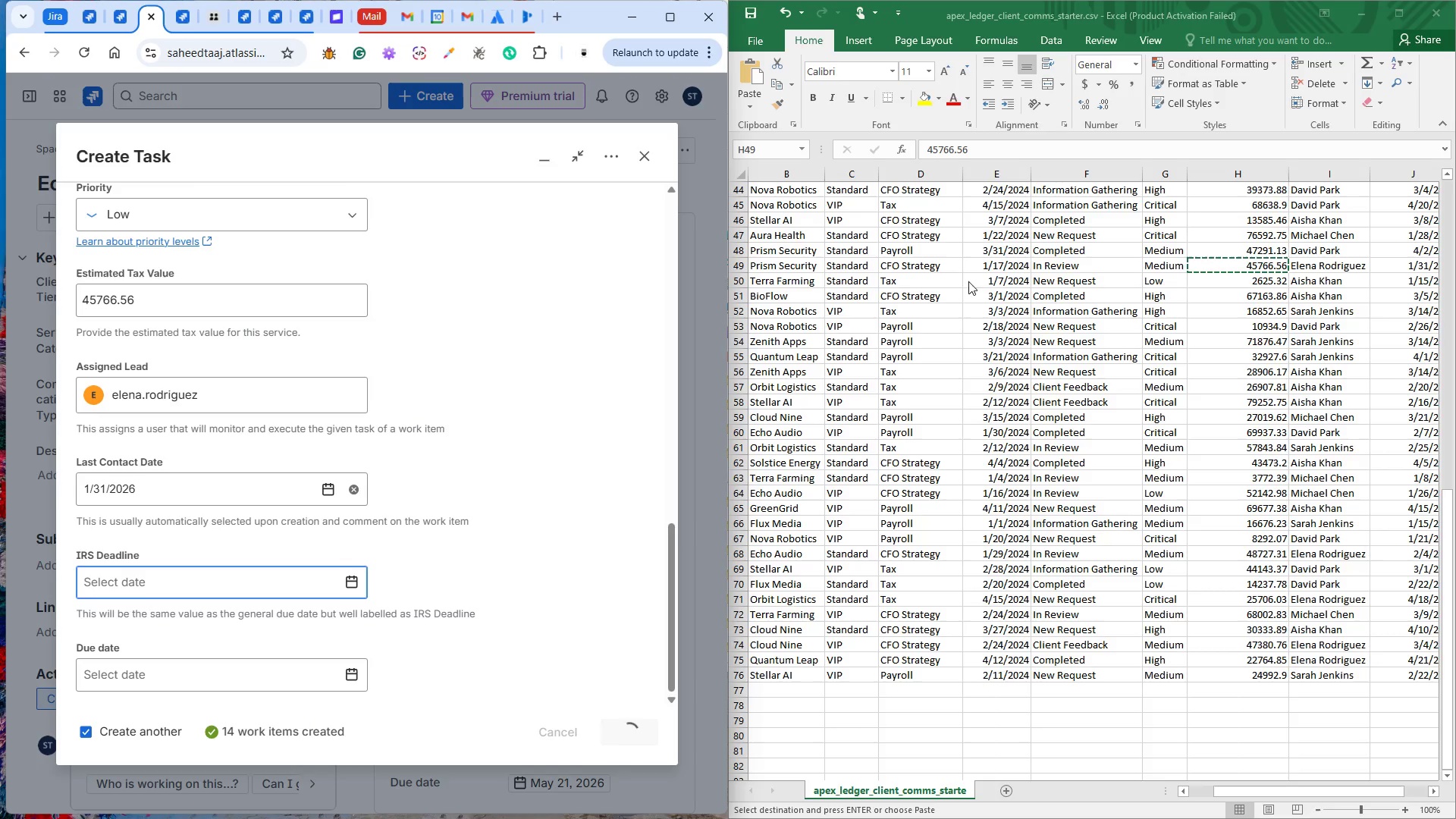 
left_click([796, 279])
 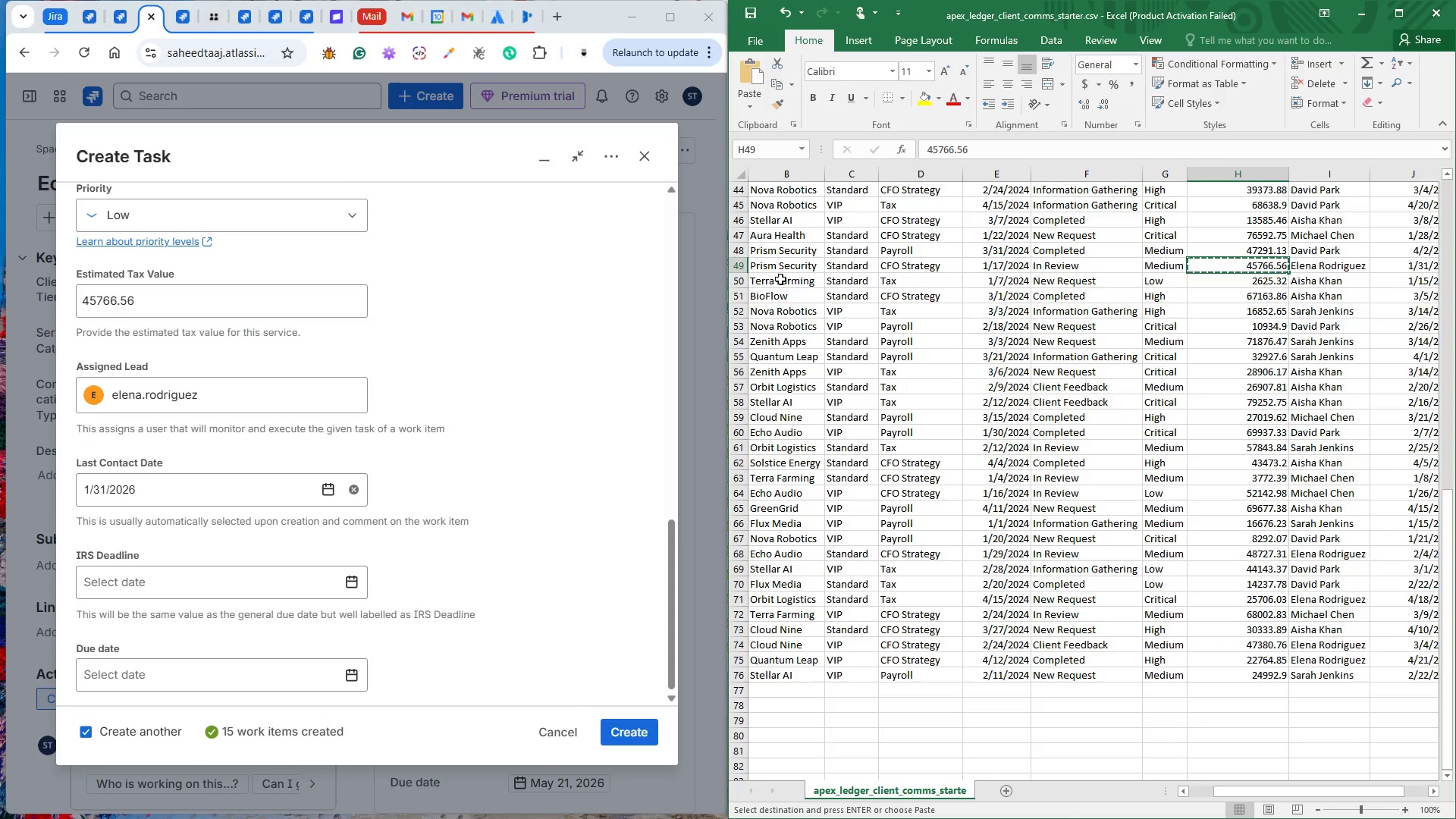 
left_click([776, 279])
 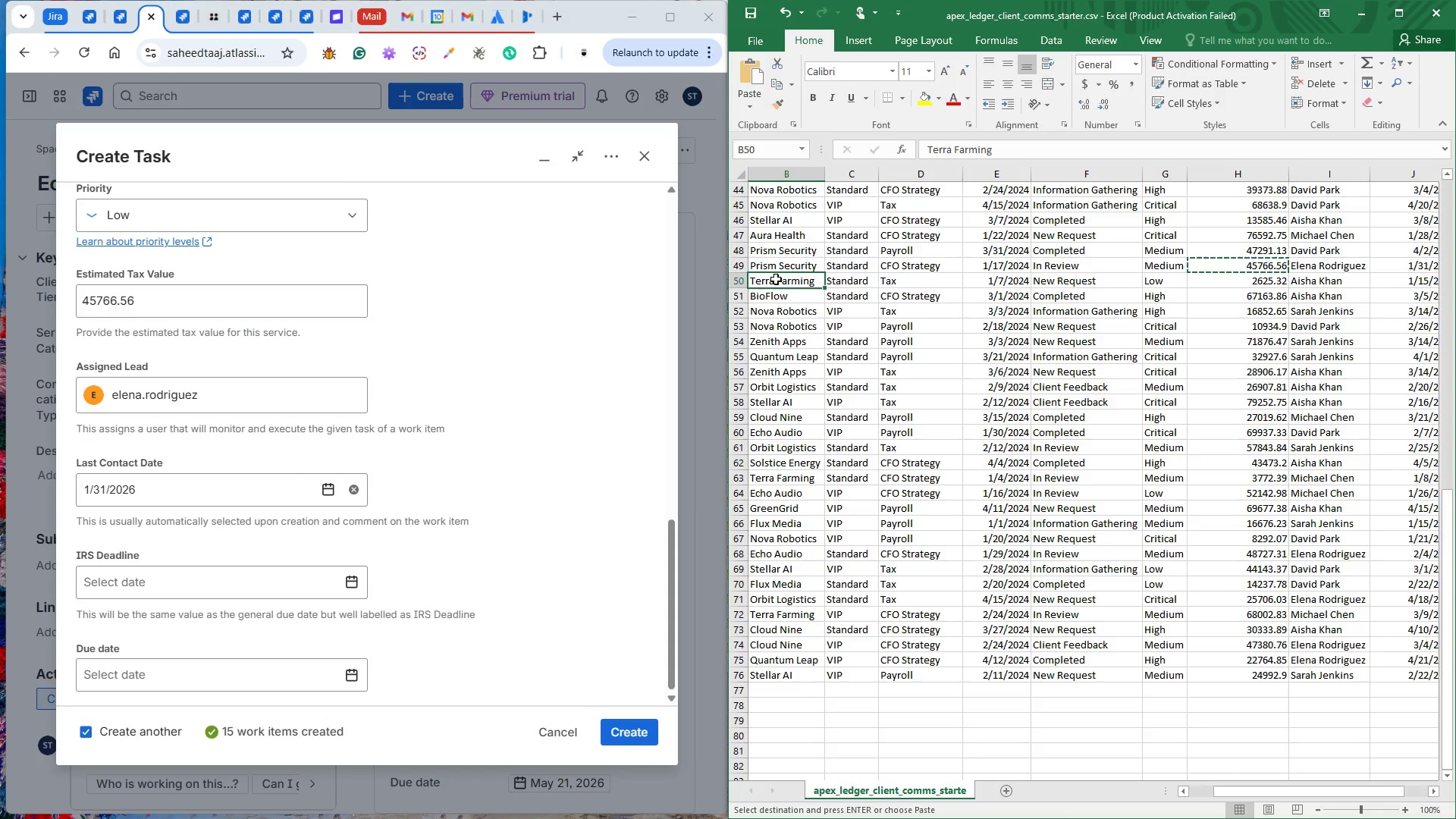 
key(Control+C)
 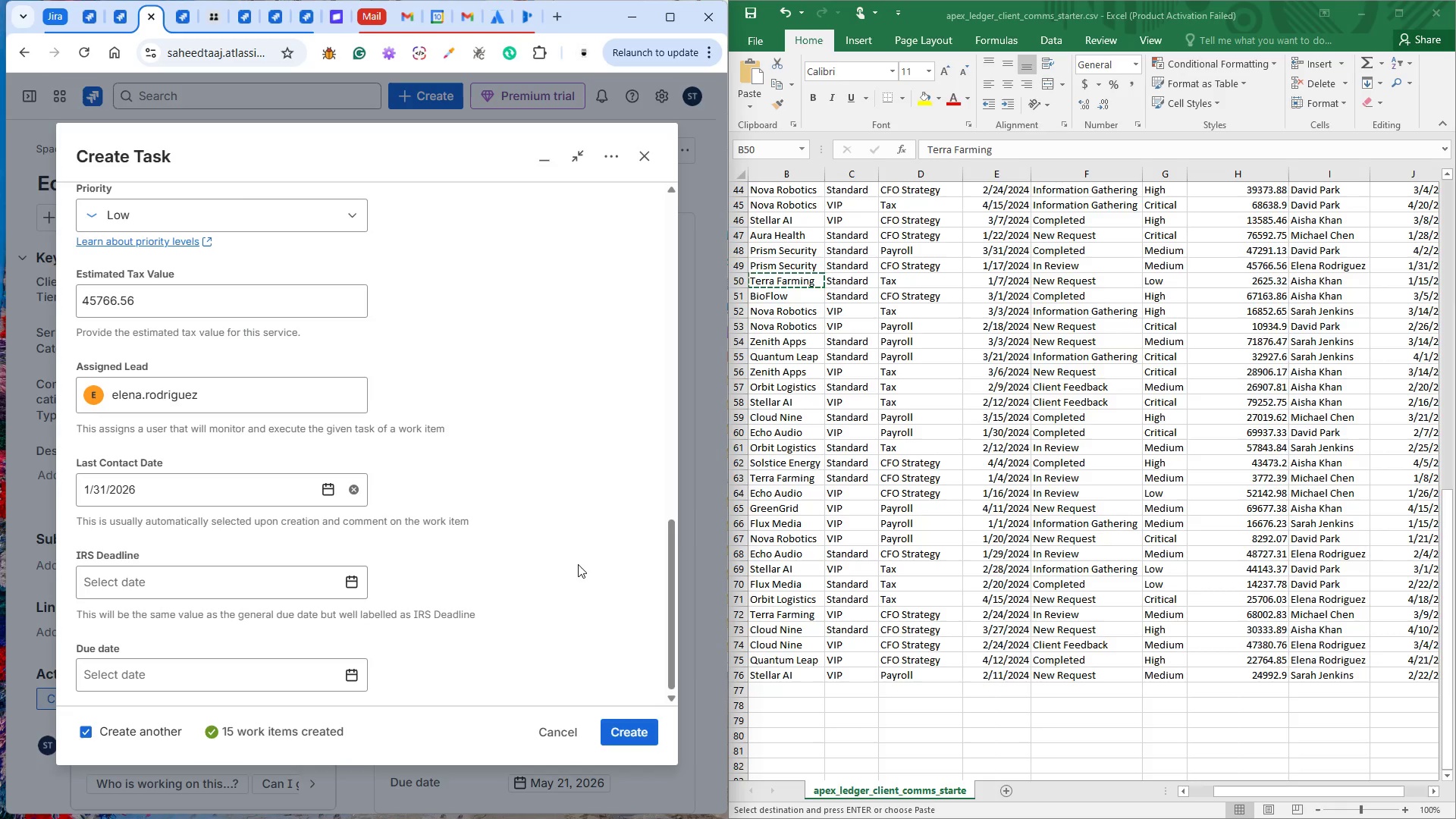 
scroll: coordinate [578, 564], scroll_direction: up, amount: 10.0
 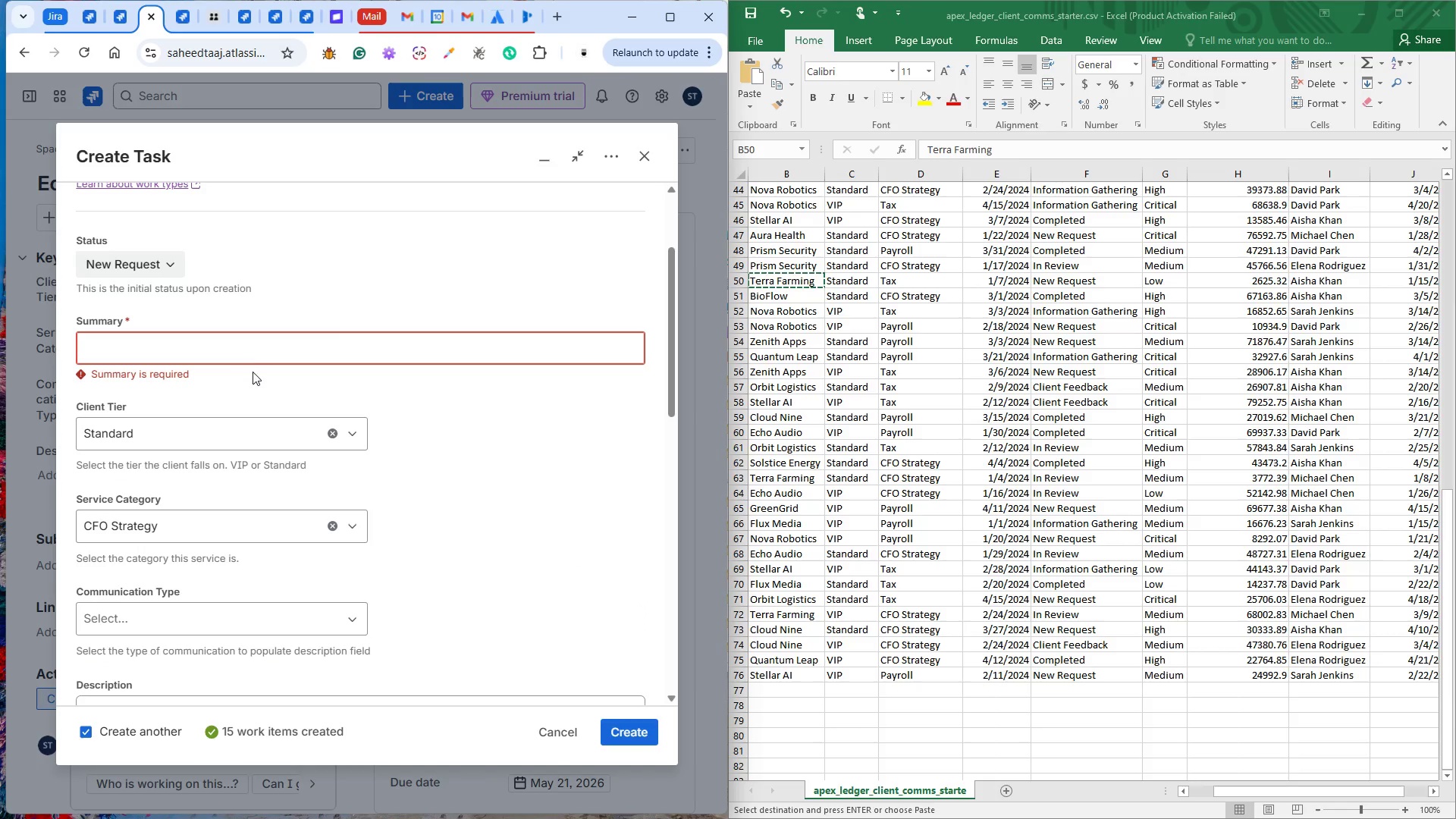 
left_click([249, 359])
 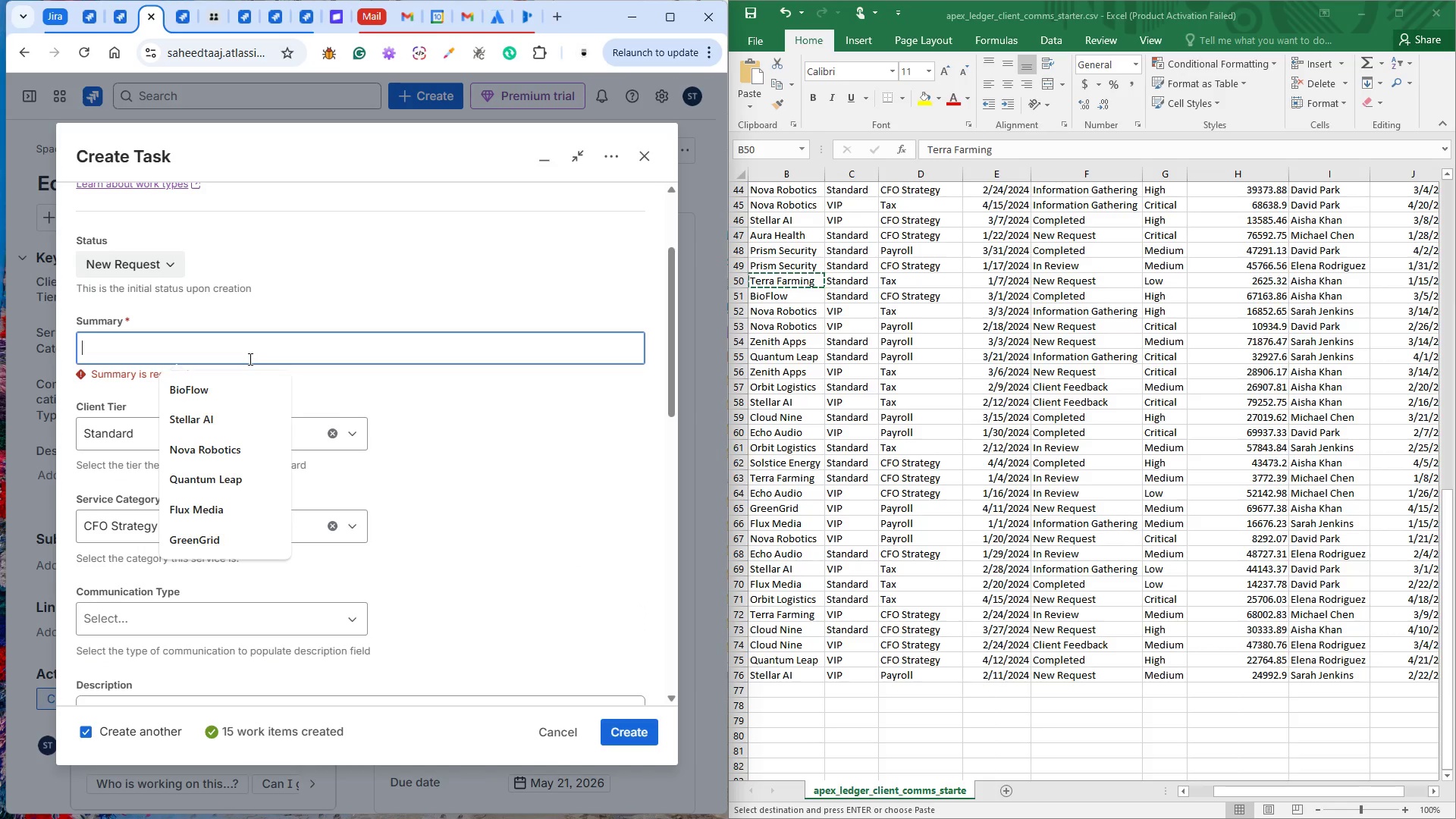 
key(Control+V)
 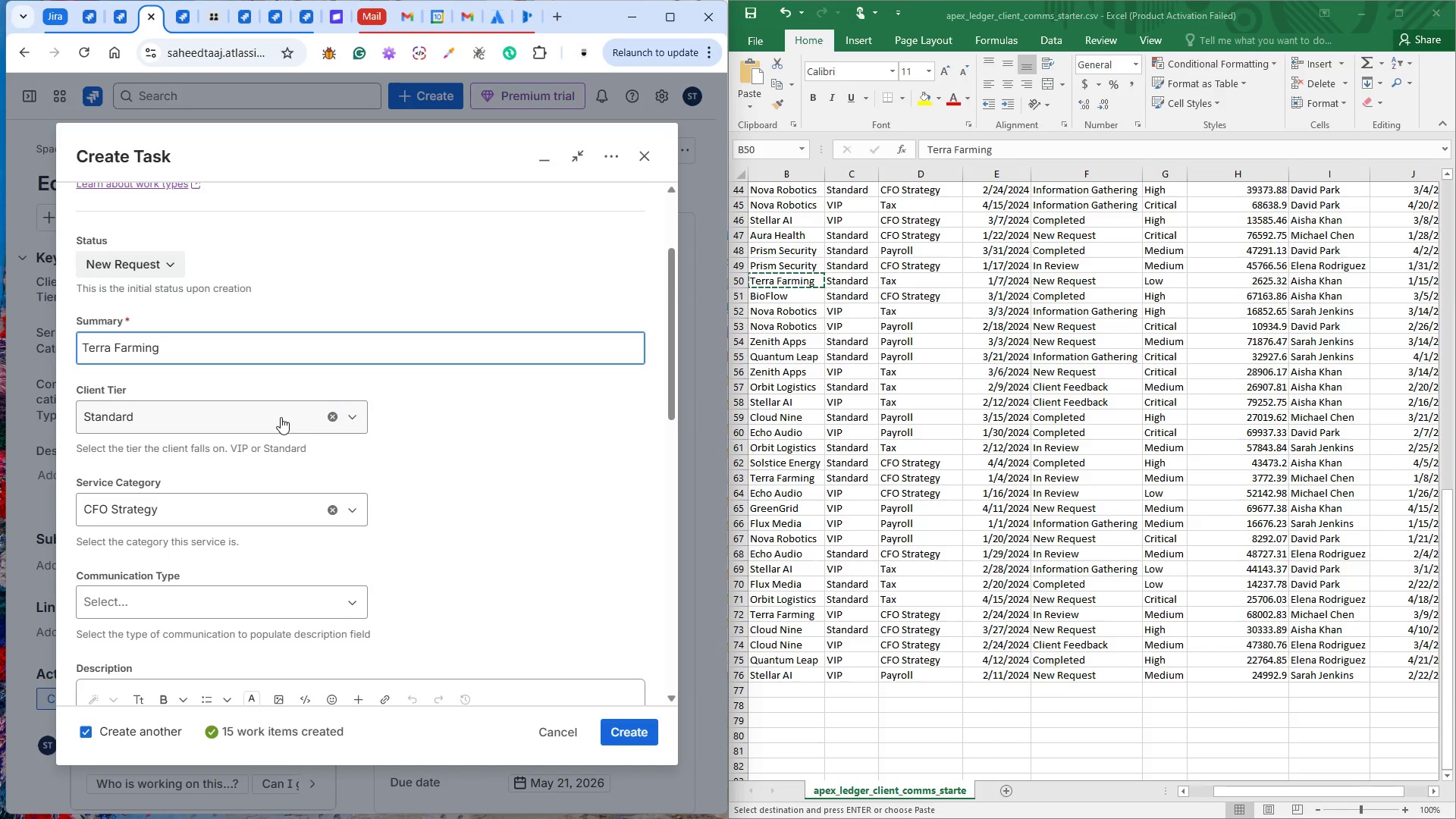 
left_click([230, 497])
 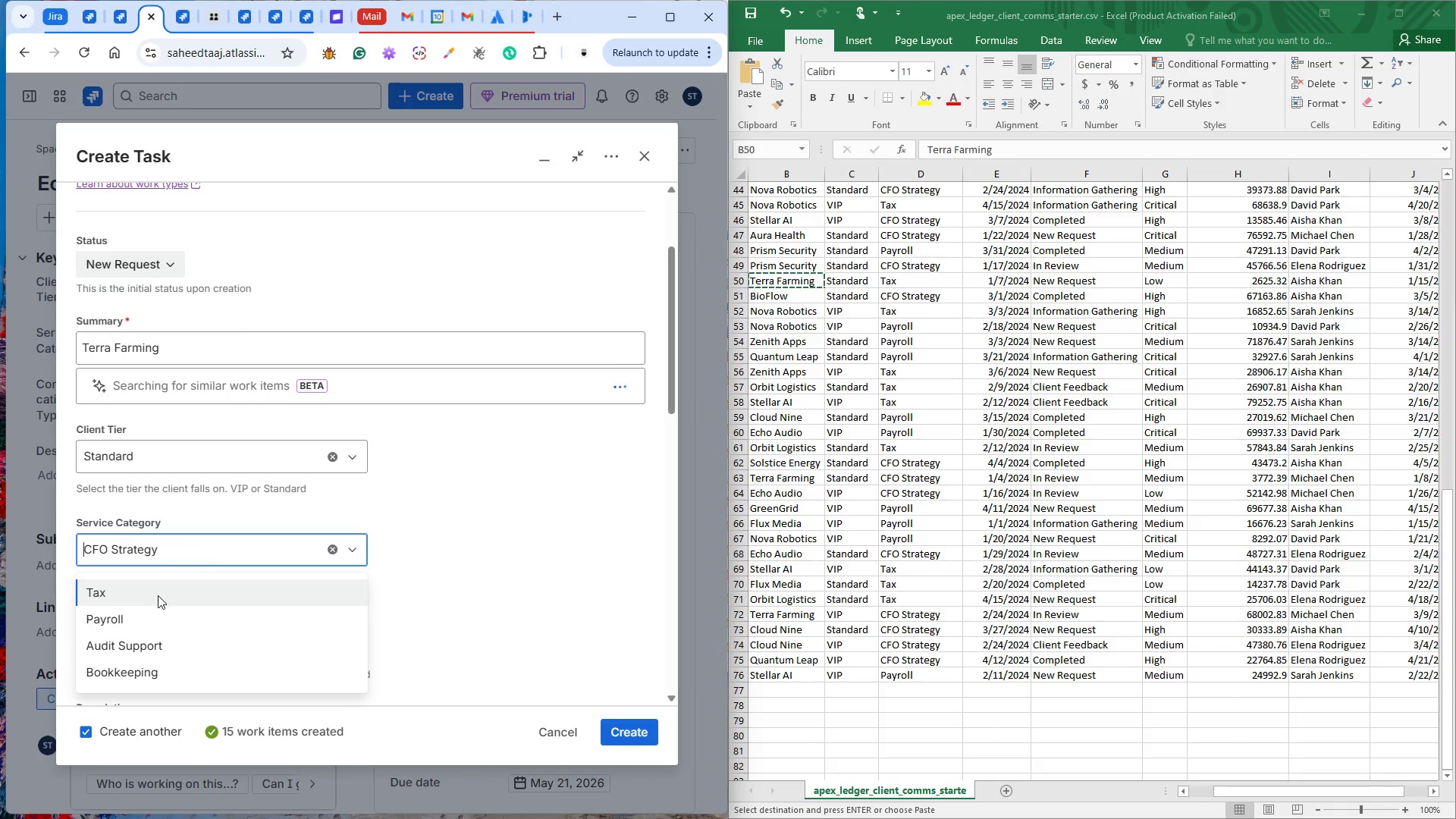 
left_click([153, 598])
 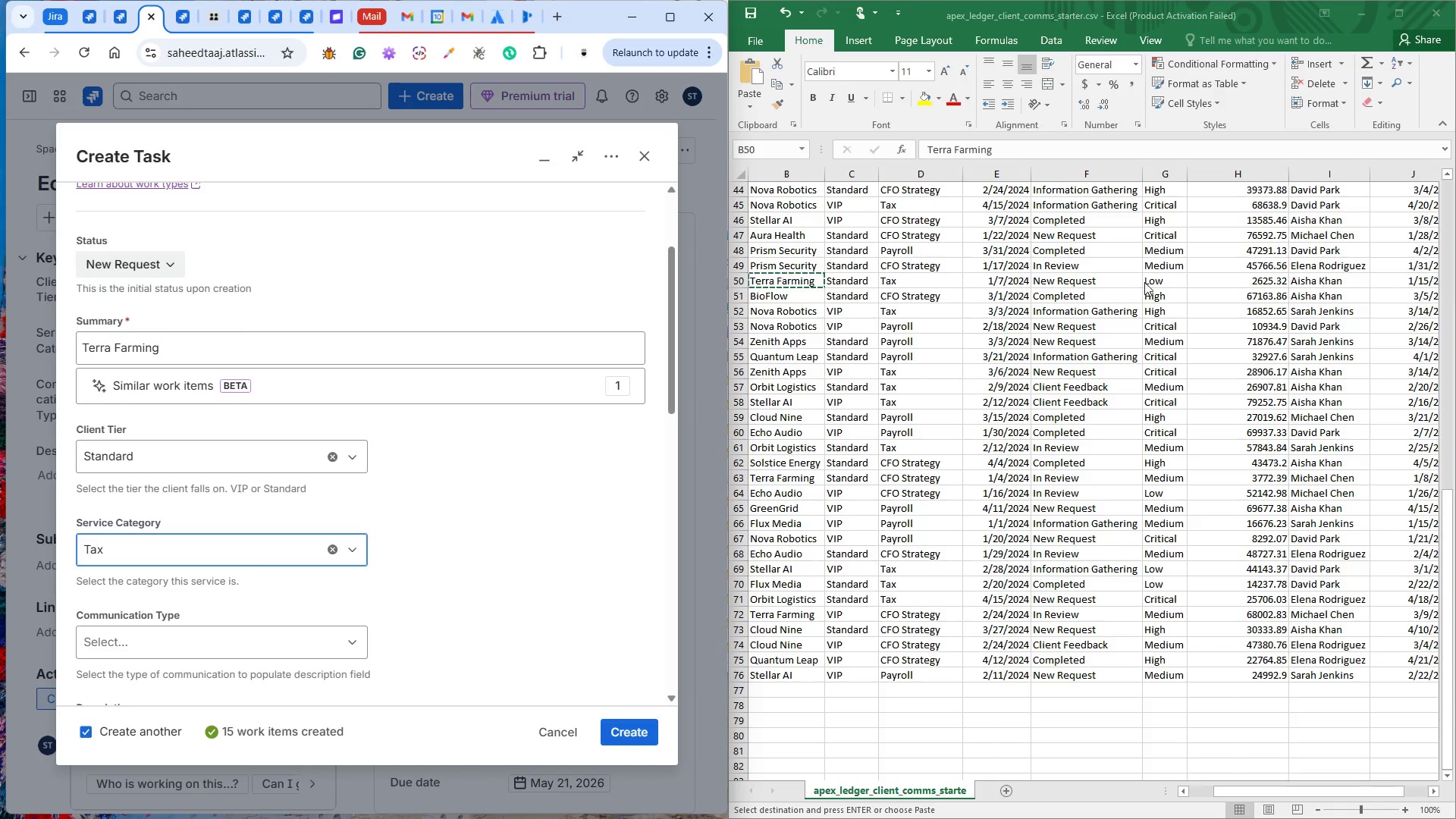 
left_click([1237, 281])
 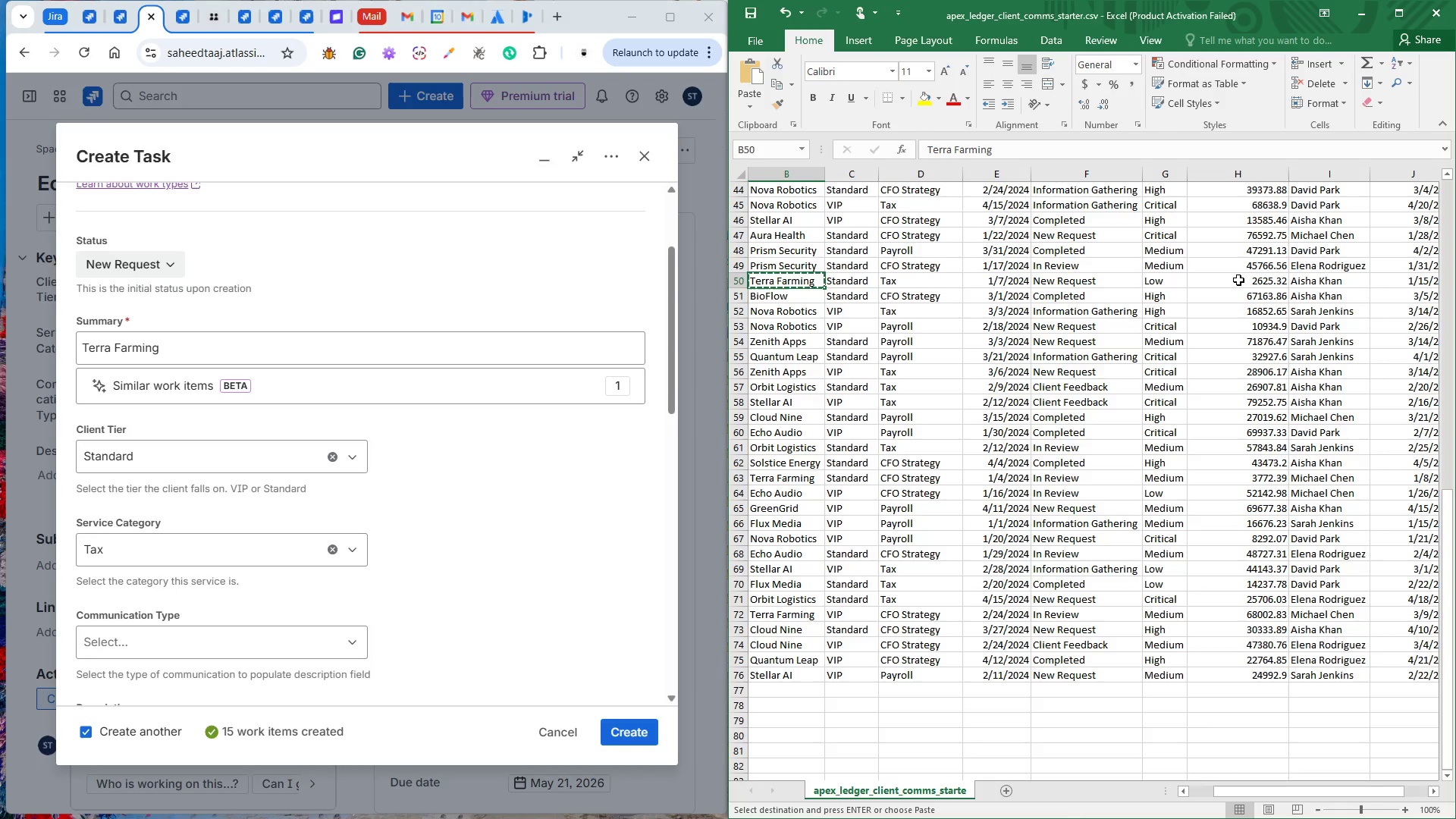 
left_click([1238, 280])
 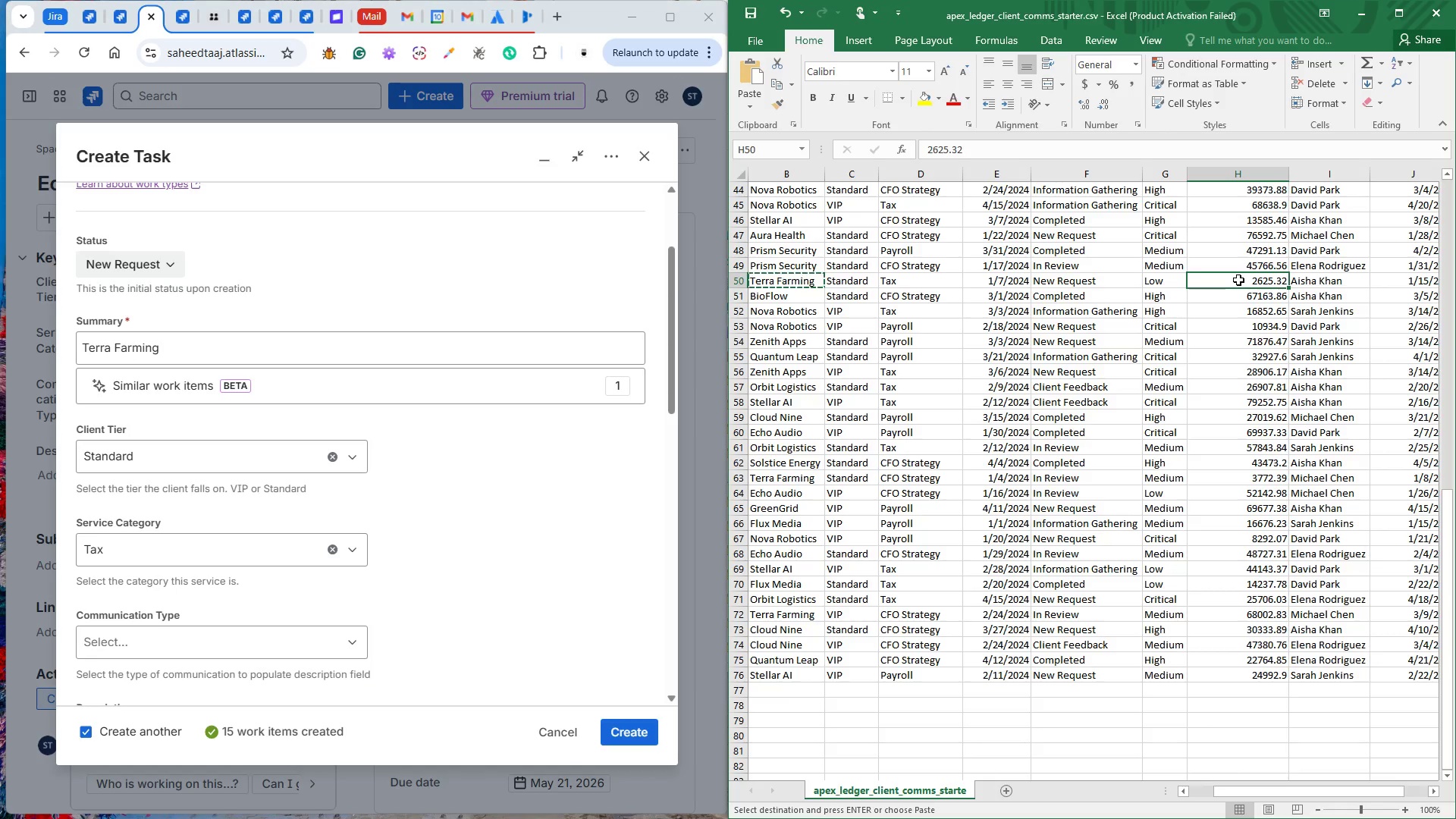 
key(Control+C)
 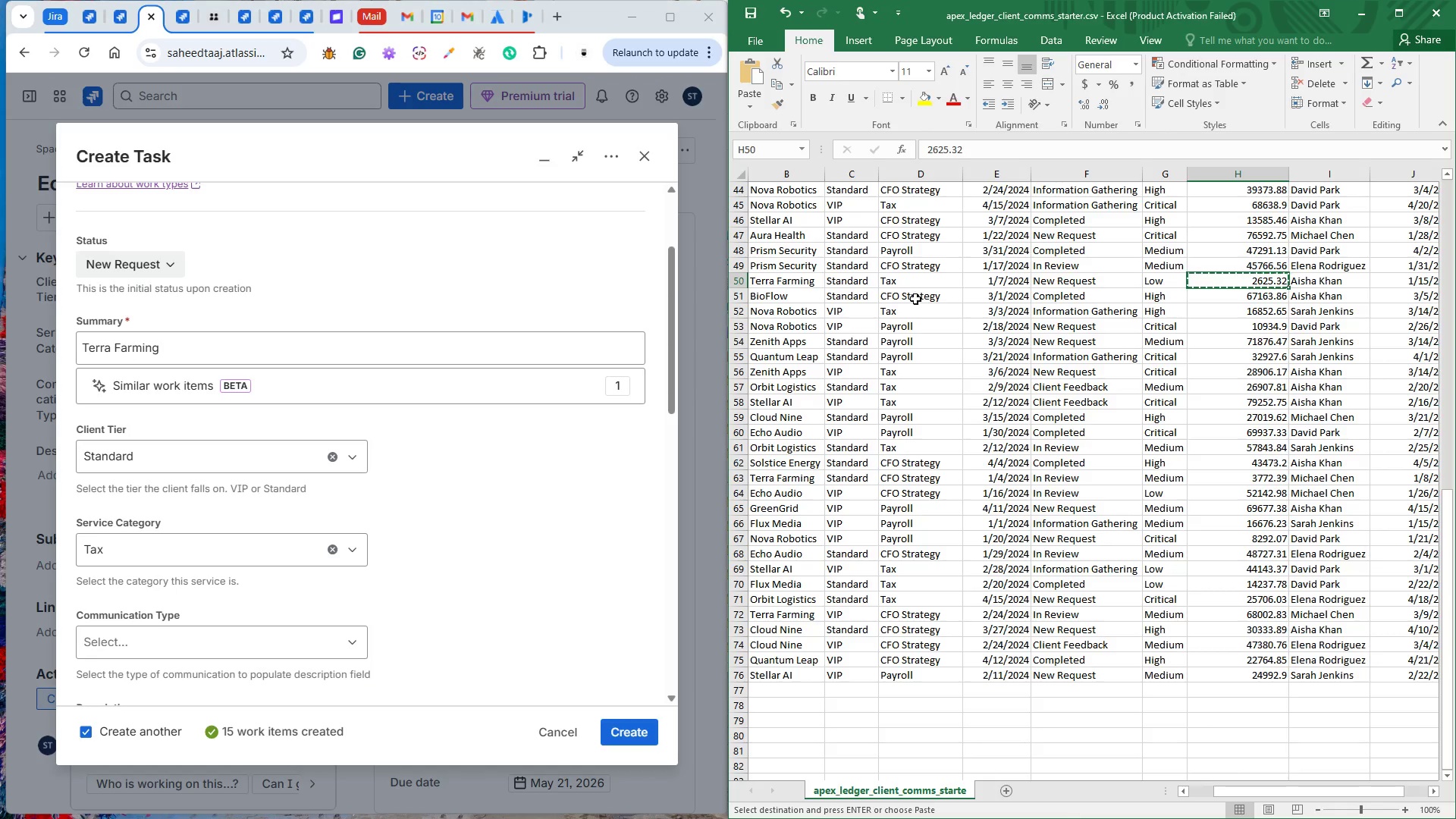 
wait(5.41)
 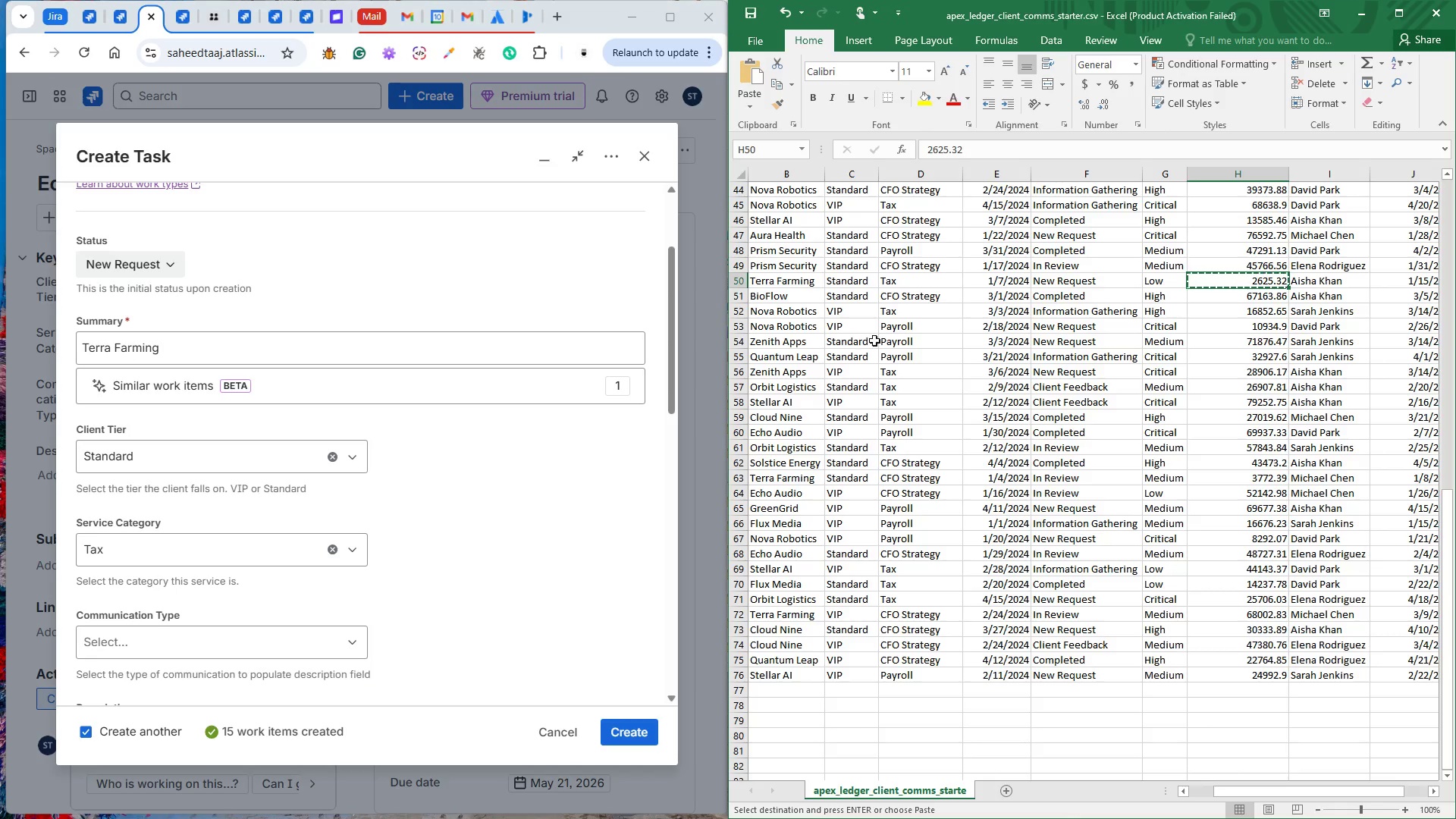 
scroll: coordinate [249, 528], scroll_direction: down, amount: 3.0
 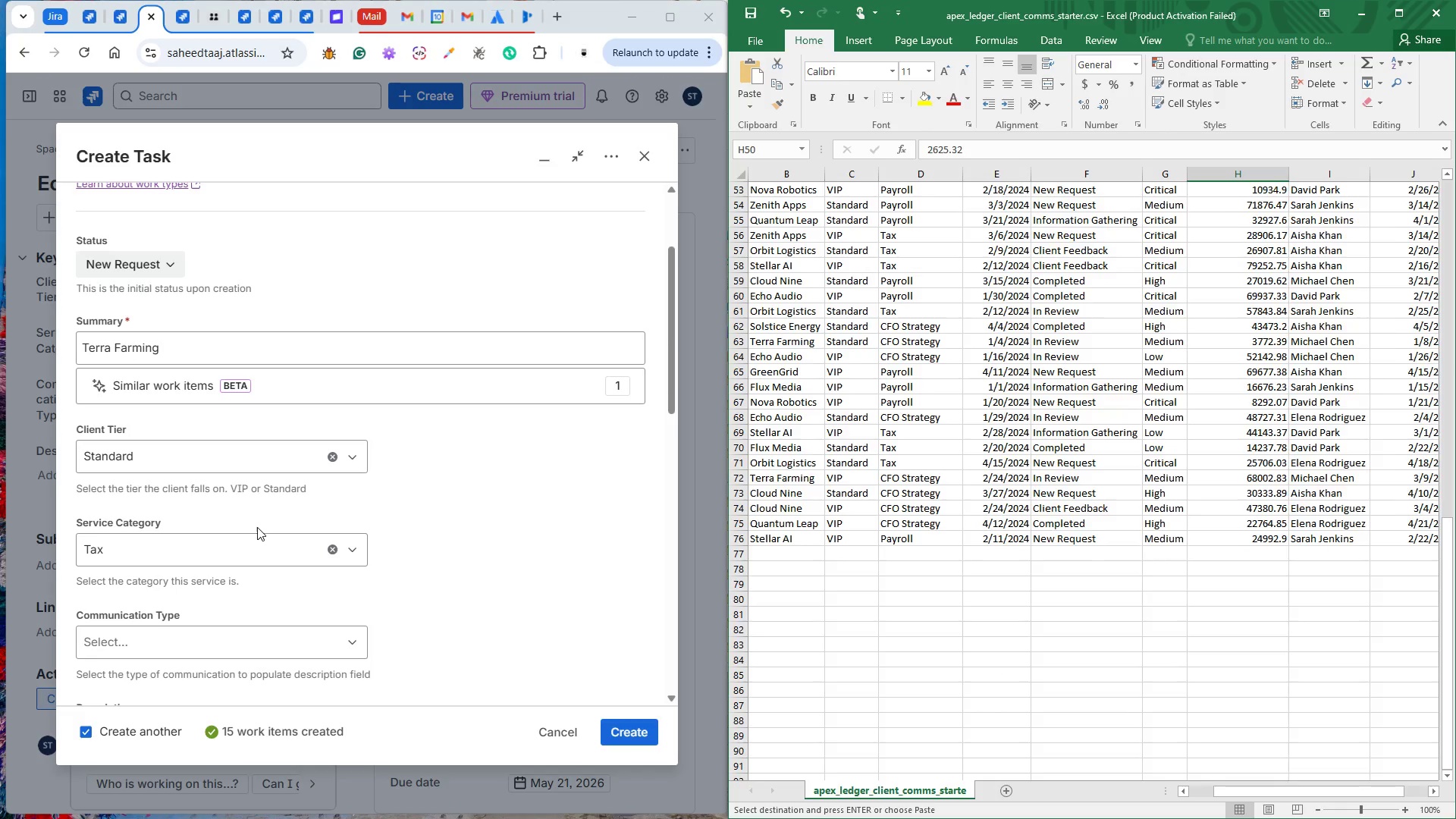 
scroll: coordinate [257, 527], scroll_direction: up, amount: 2.0
 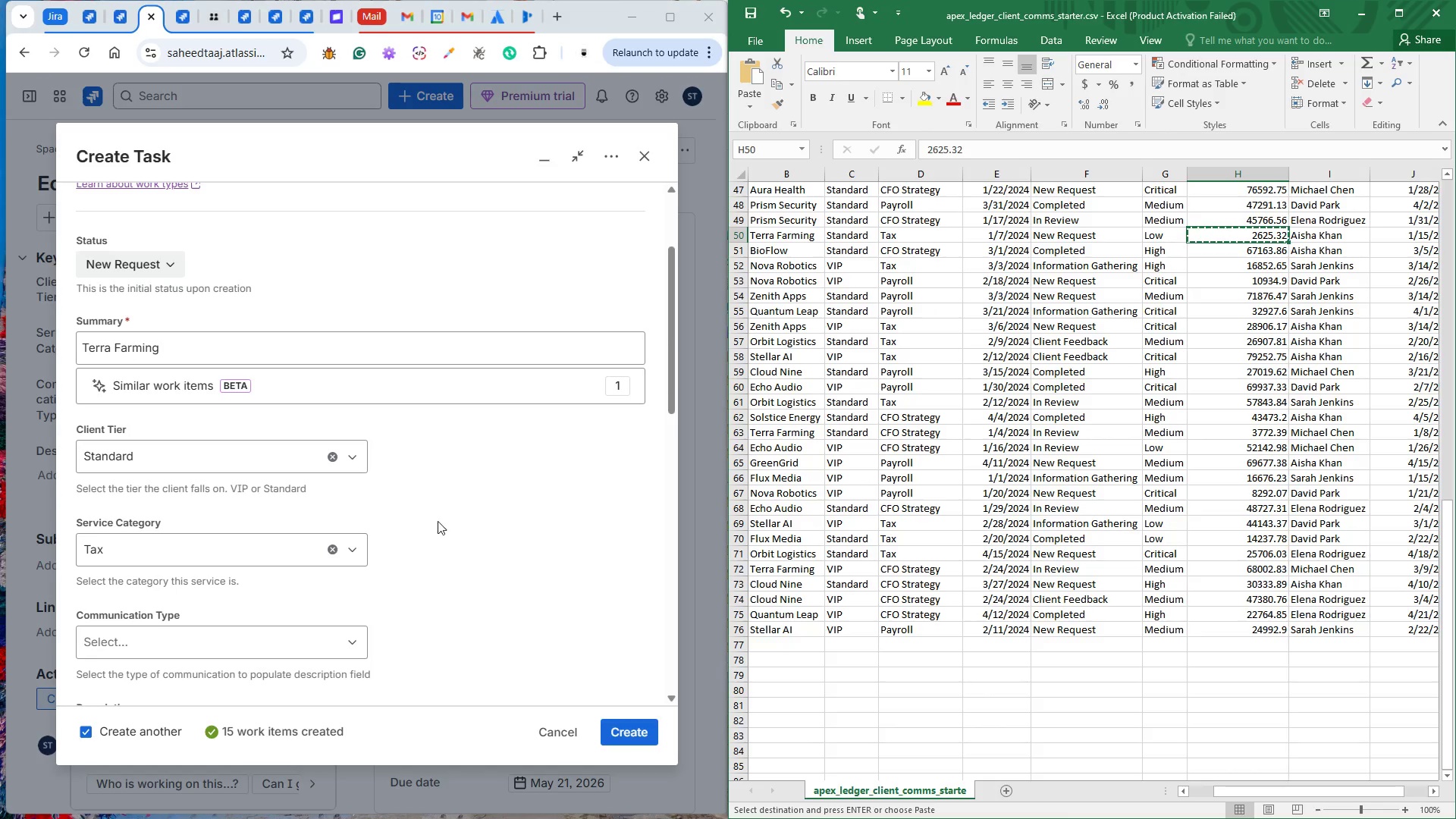 
left_click([448, 521])
 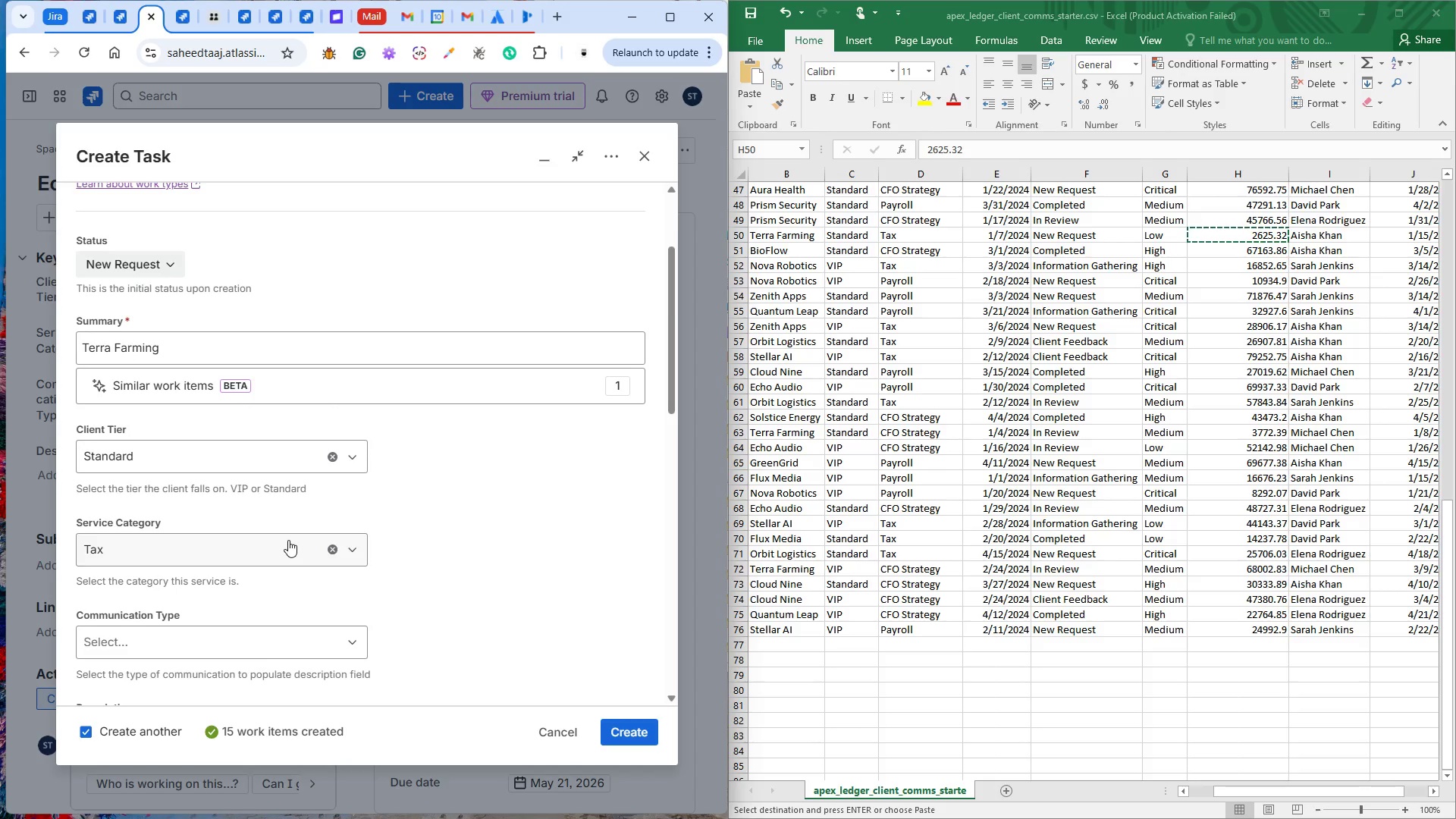 
scroll: coordinate [276, 516], scroll_direction: down, amount: 6.0
 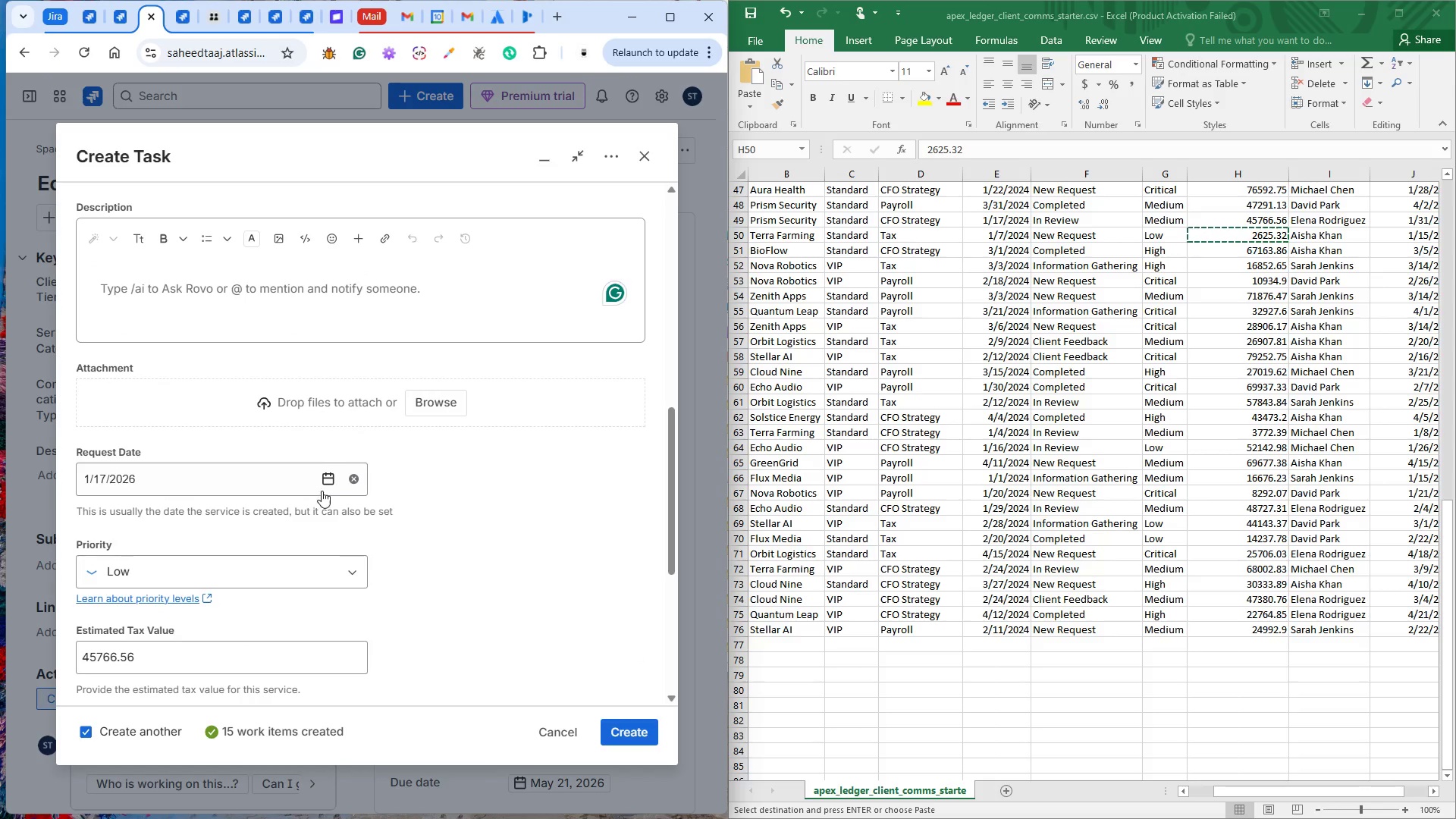 
left_click([323, 486])
 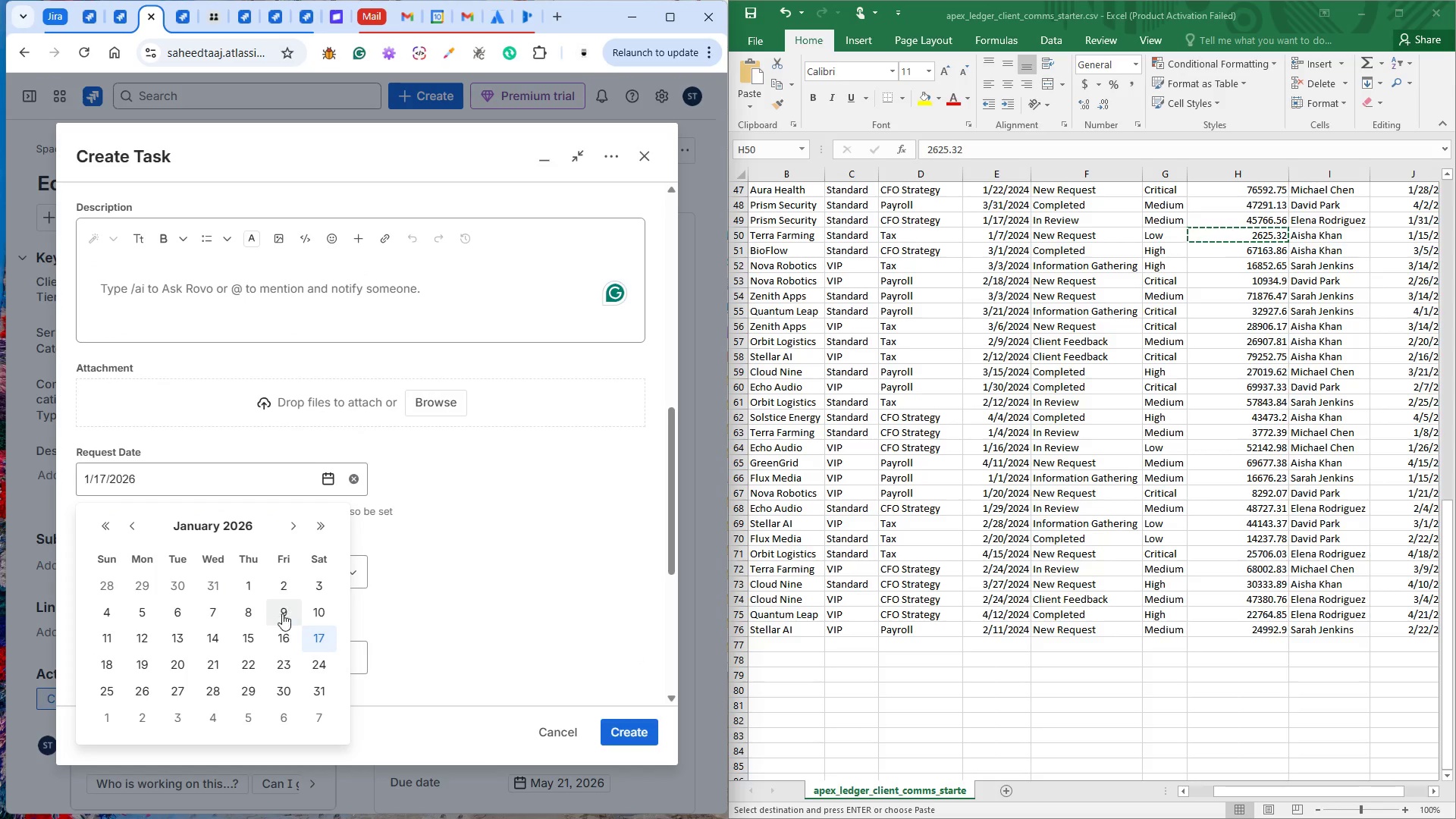 
left_click([206, 613])
 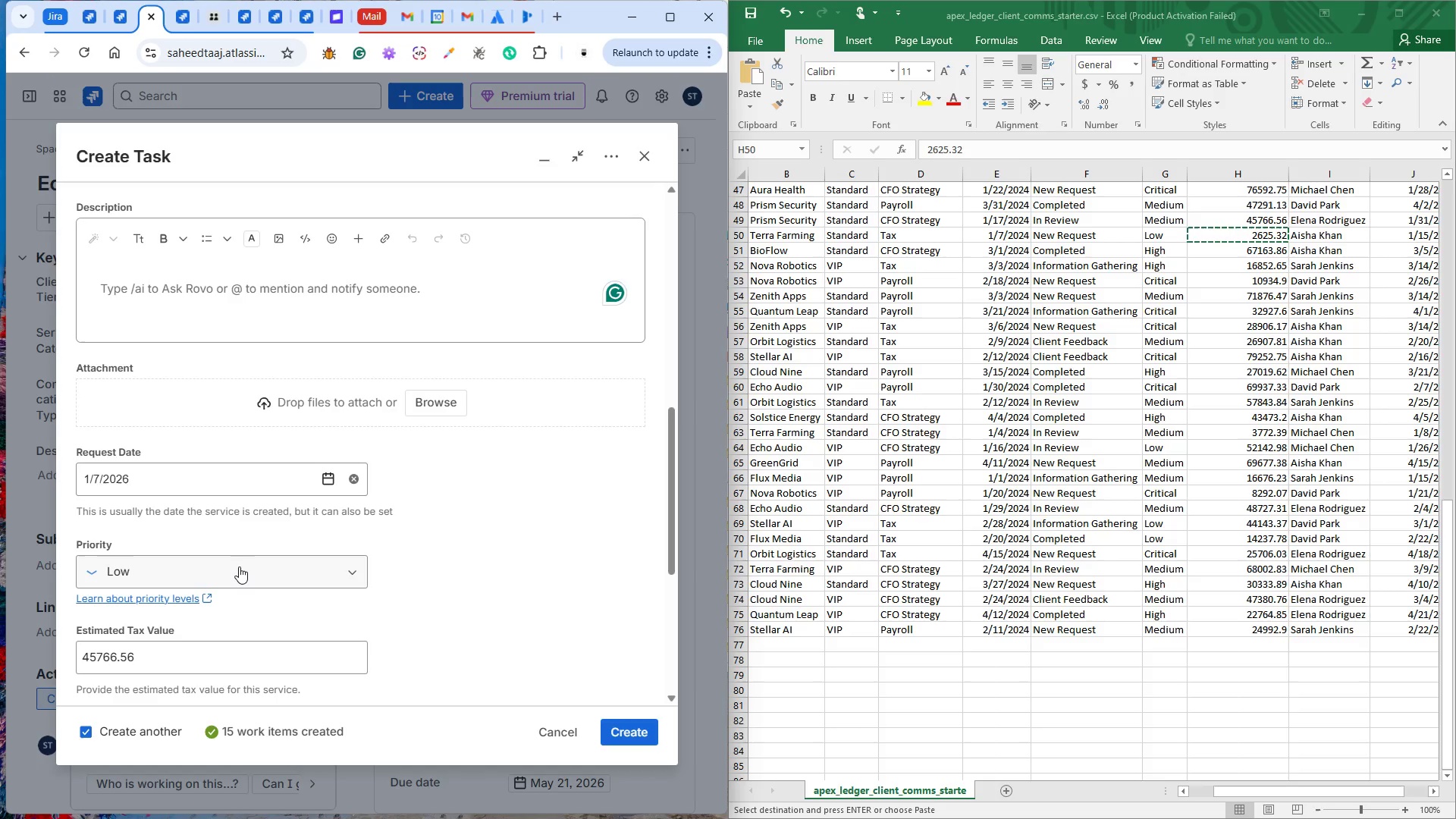 
wait(17.91)
 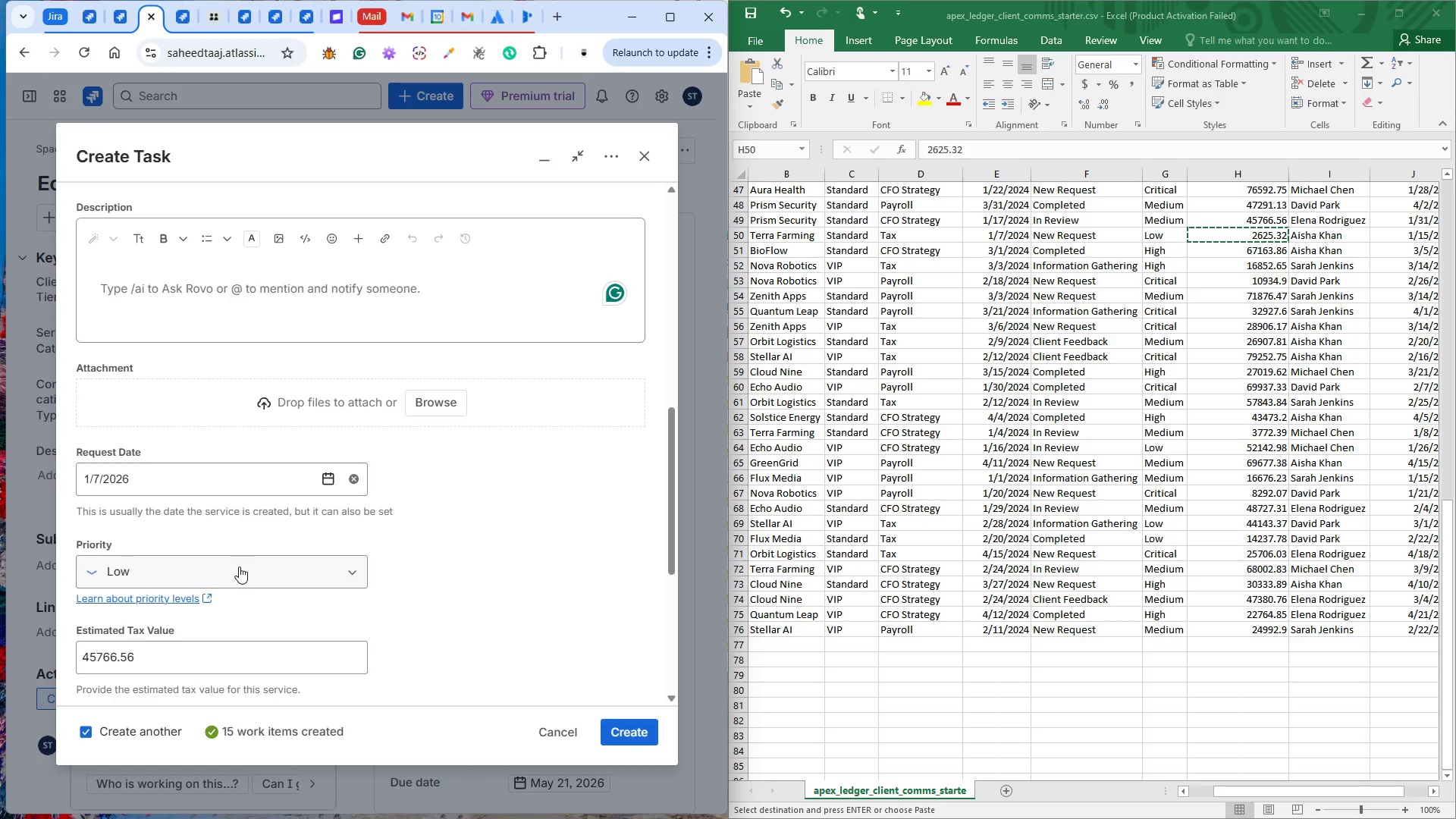 
key(Control+A)
 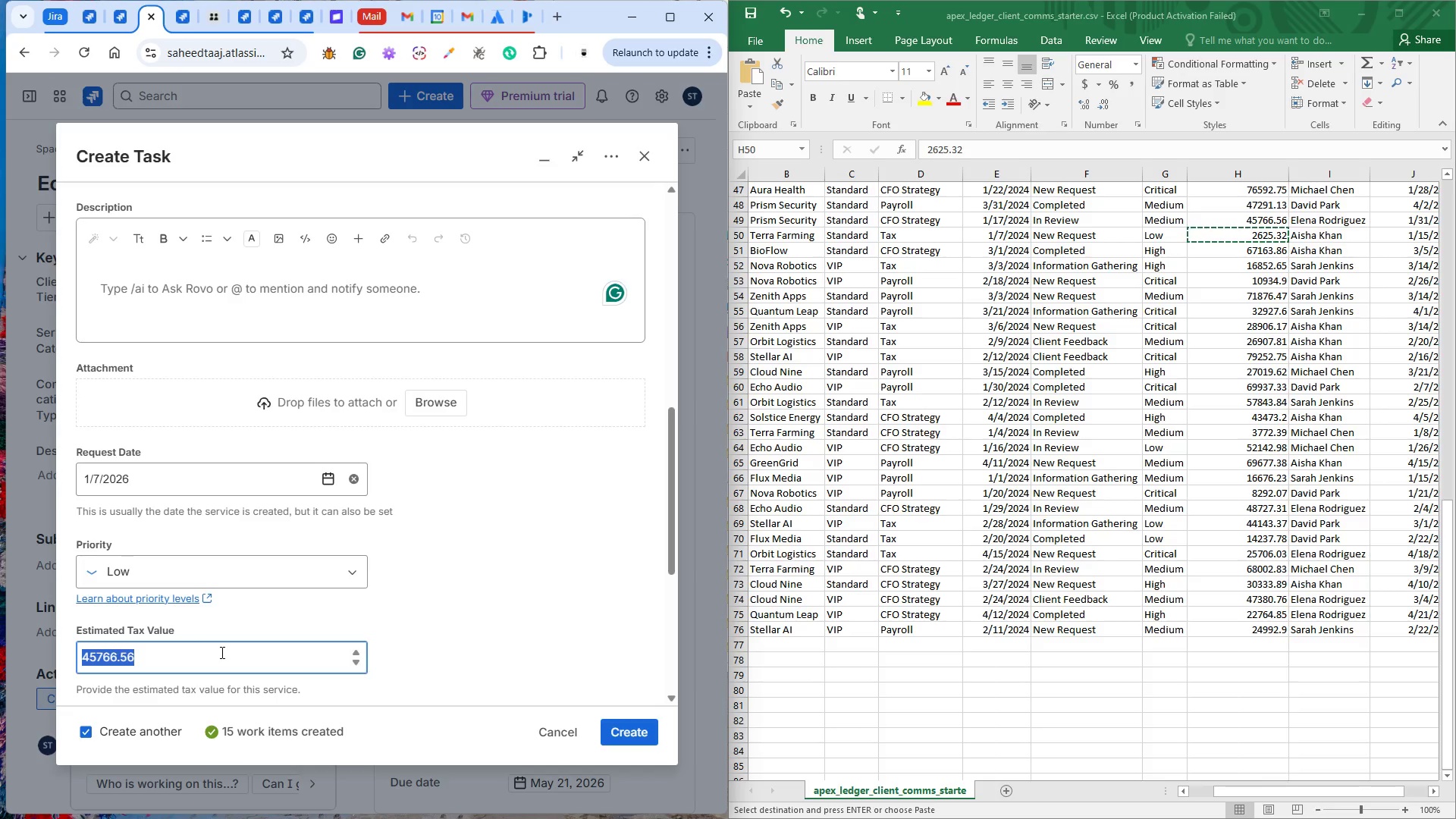 
key(Control+V)
 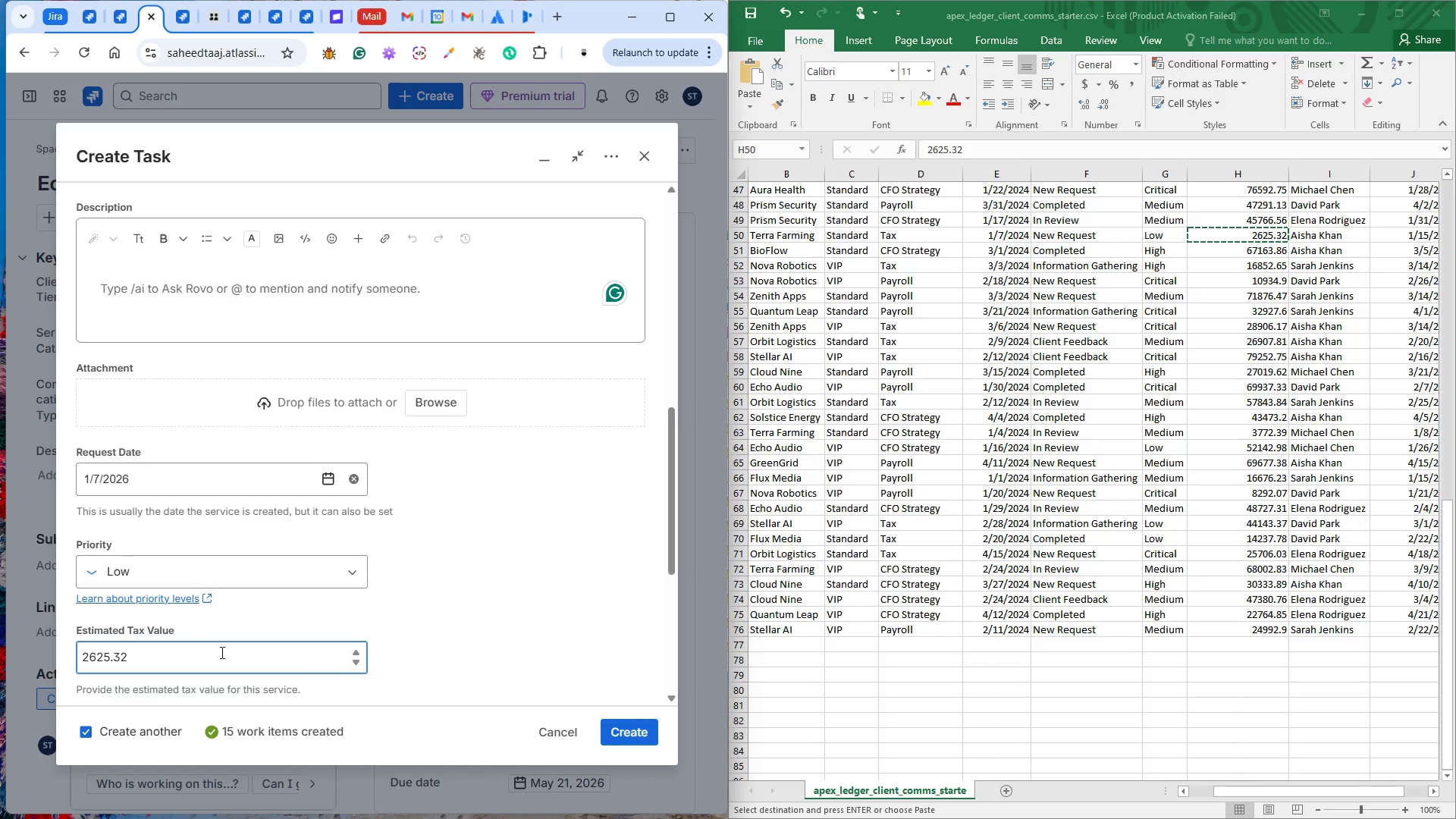 
scroll: coordinate [221, 657], scroll_direction: down, amount: 3.0
 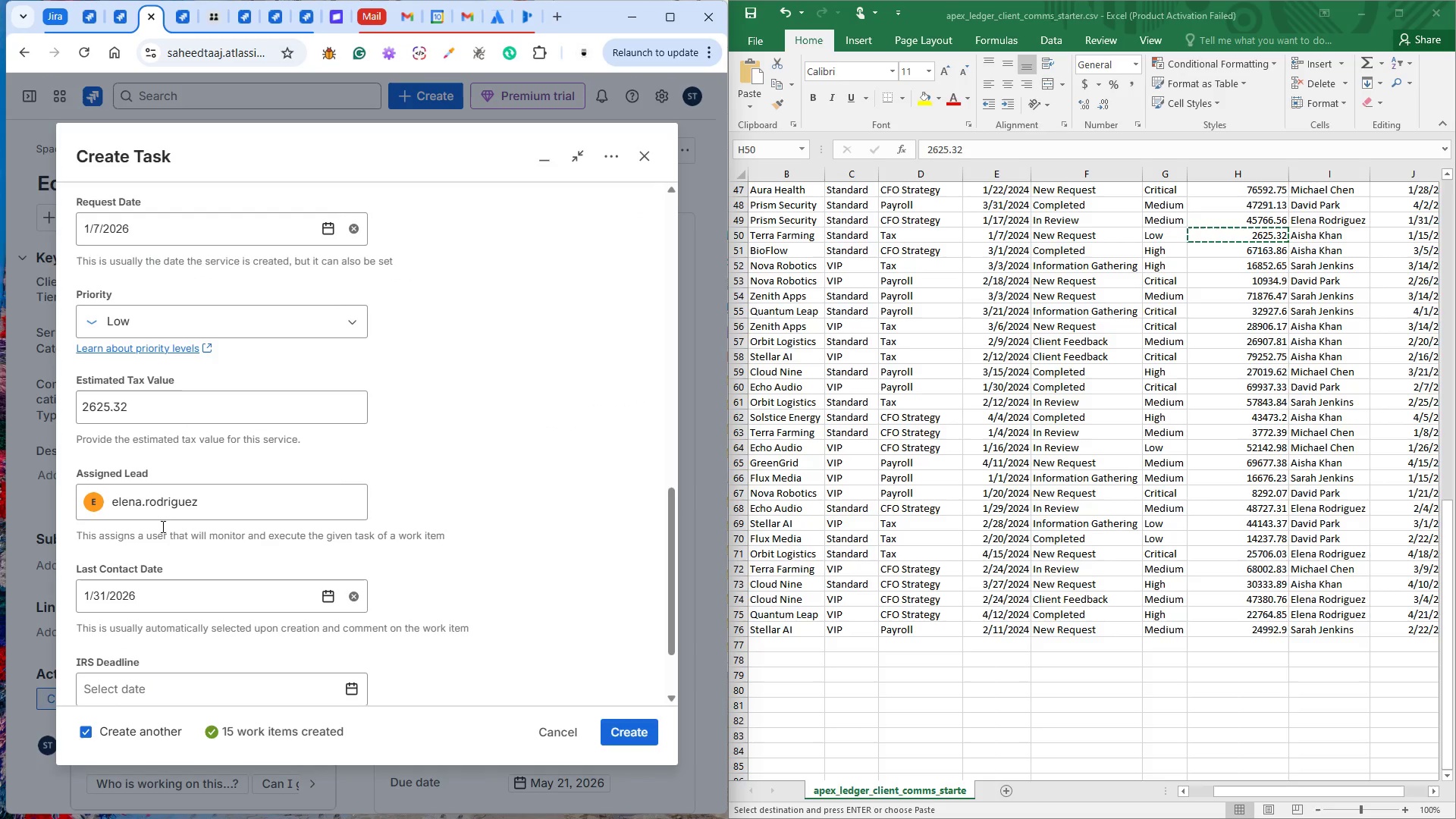 
left_click([158, 511])
 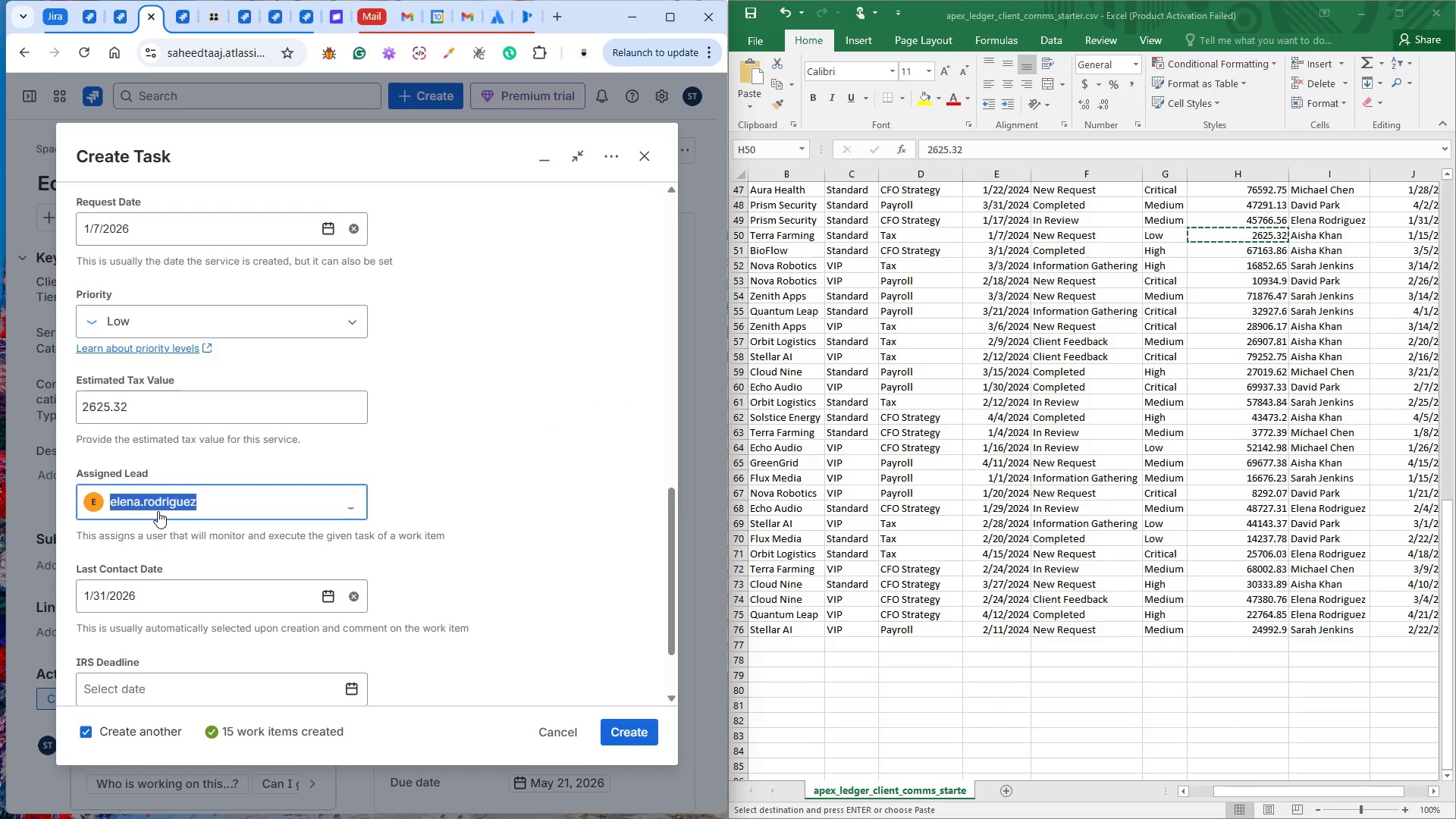 
hold_key(key=ControlLeft, duration=0.42)
 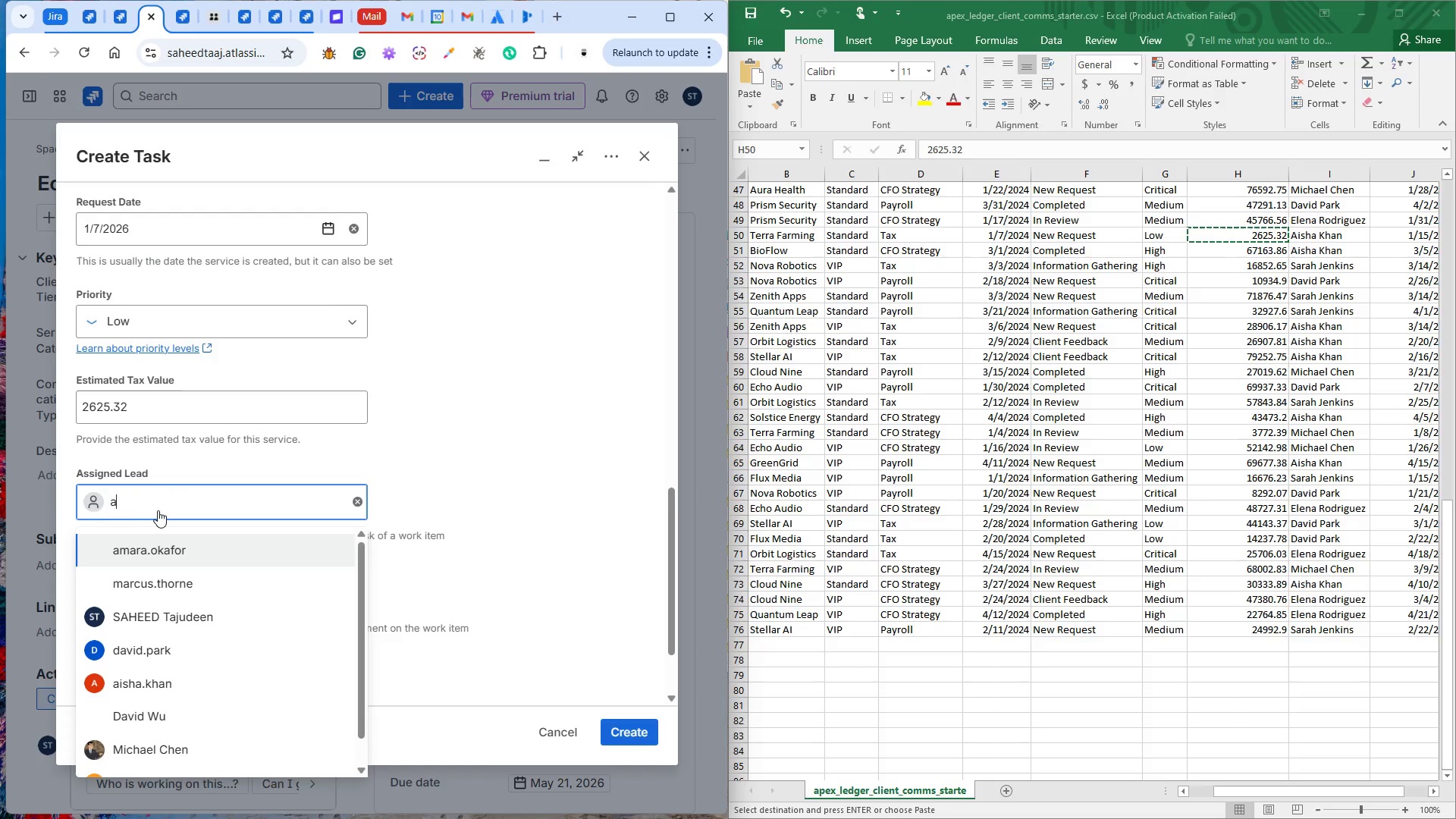 
hold_key(key=A, duration=0.33)
 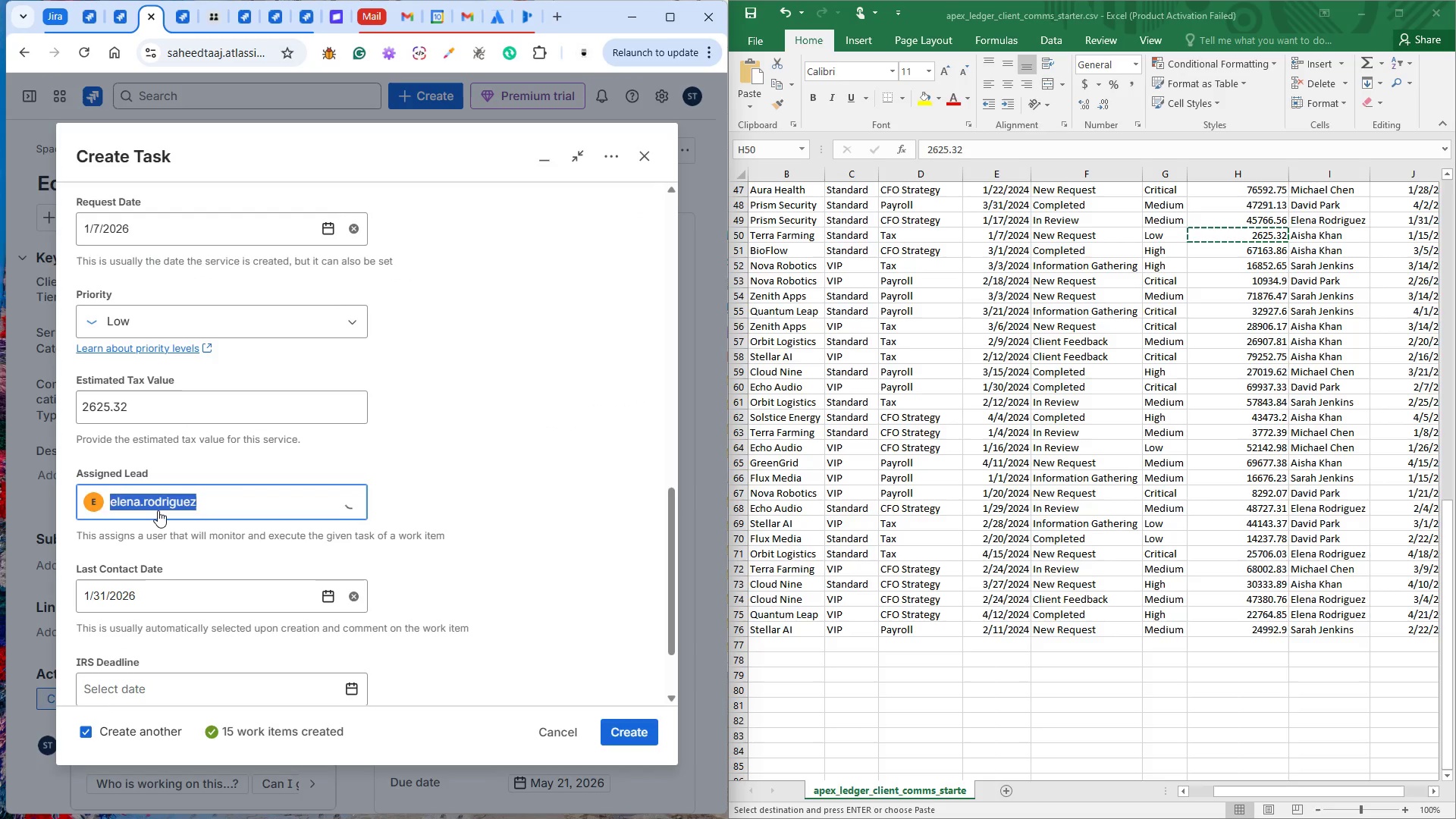 
key(A)
 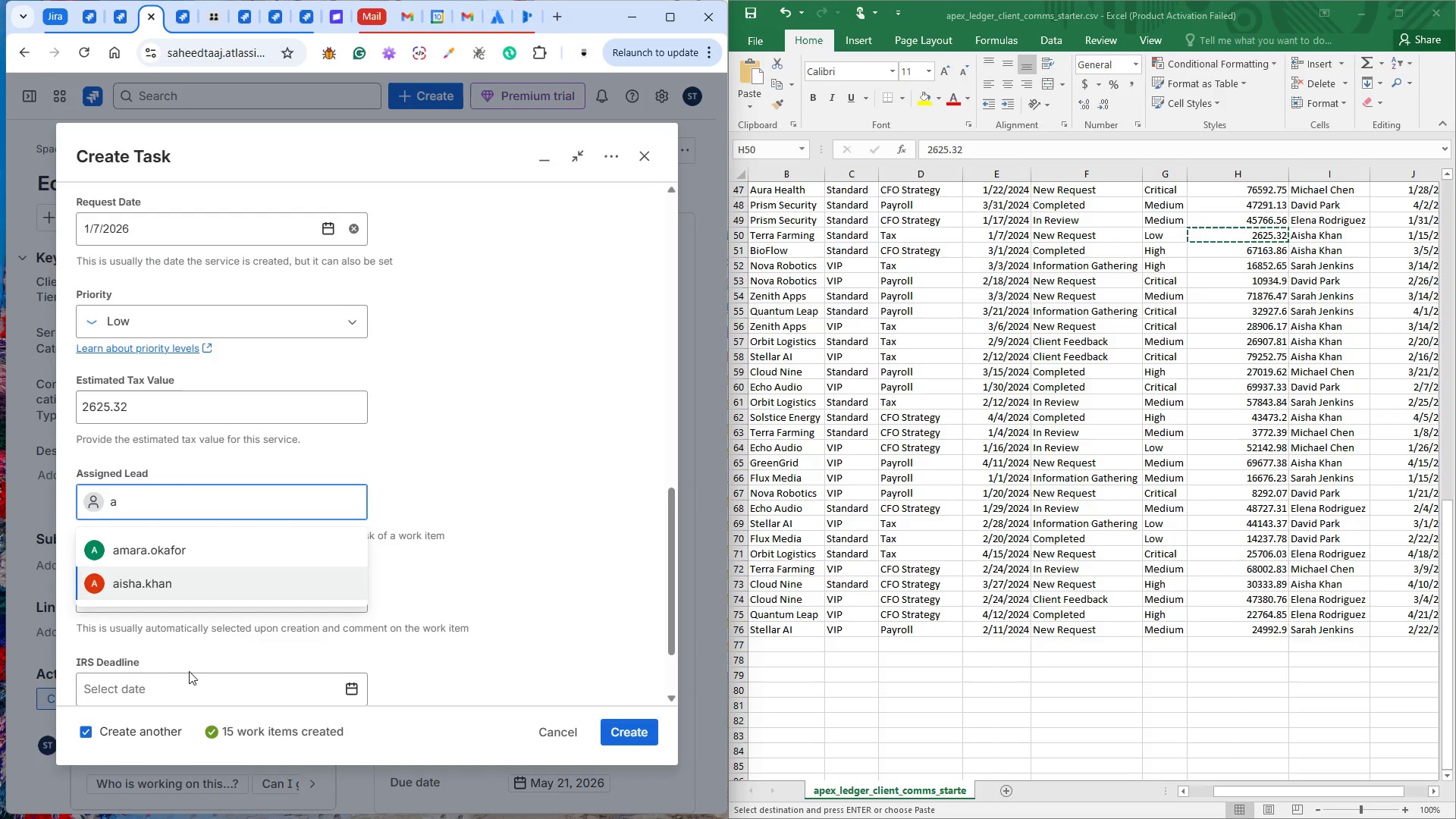 
left_click([161, 575])
 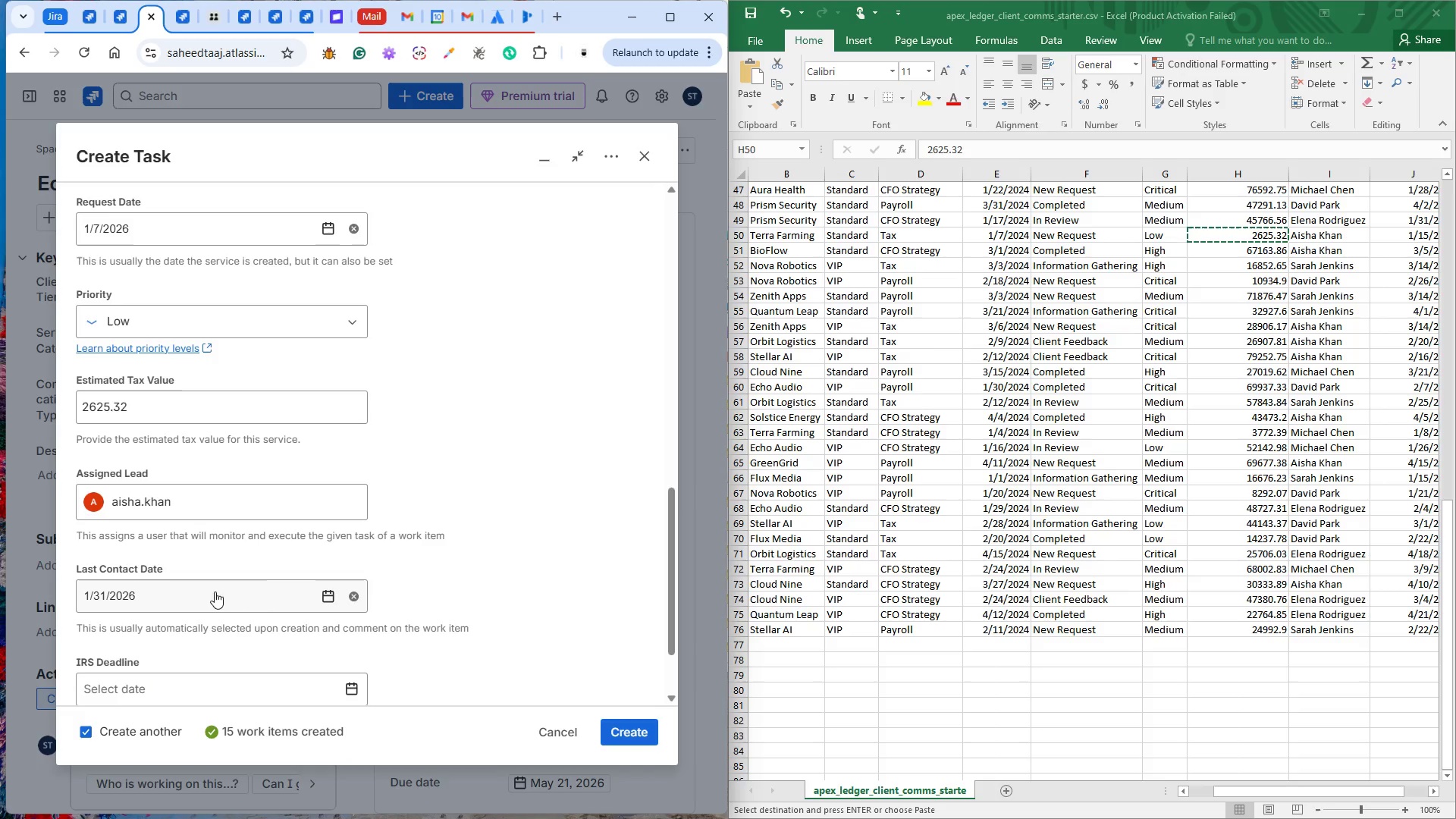 
left_click([331, 596])
 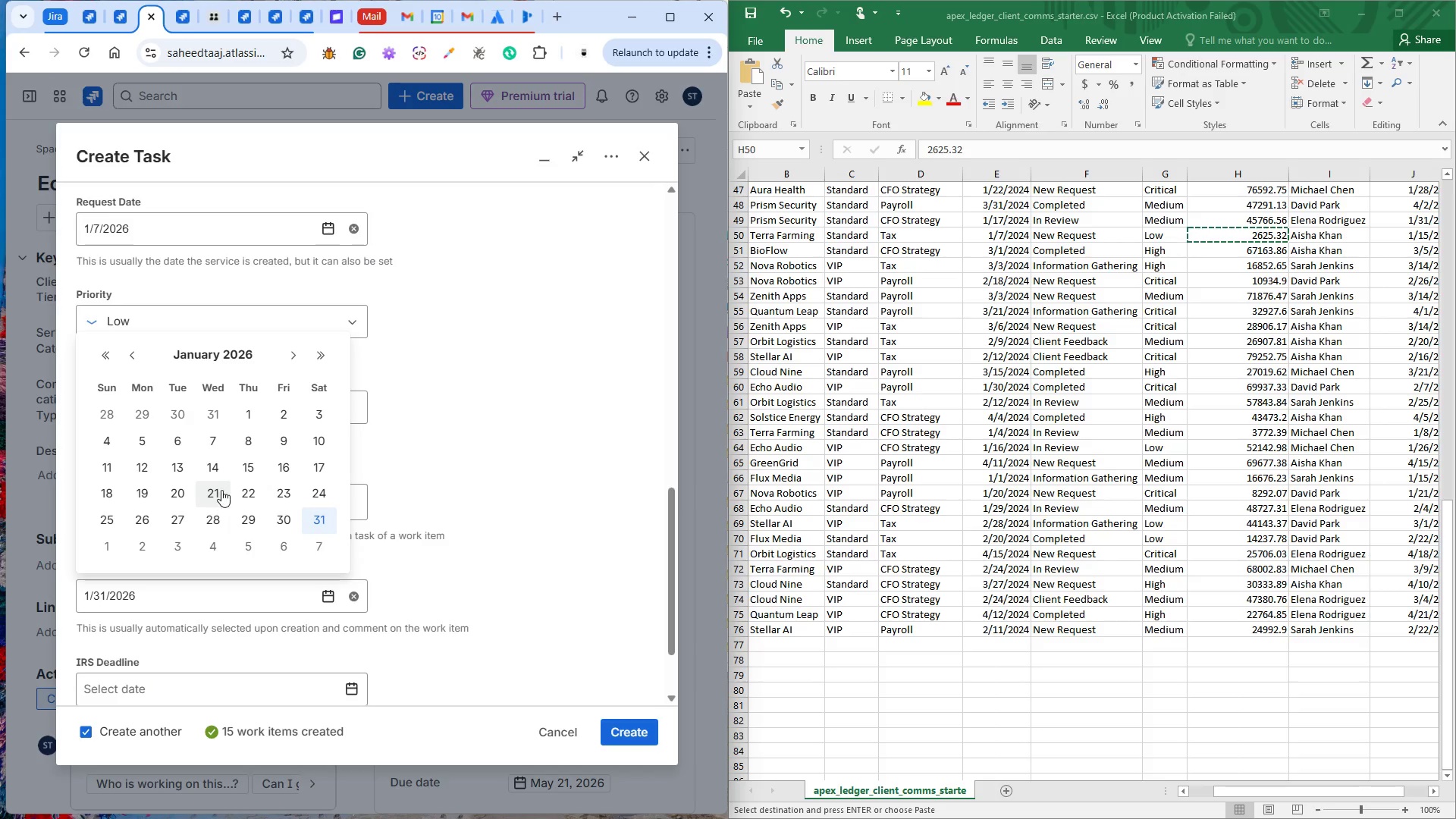 
left_click([245, 467])
 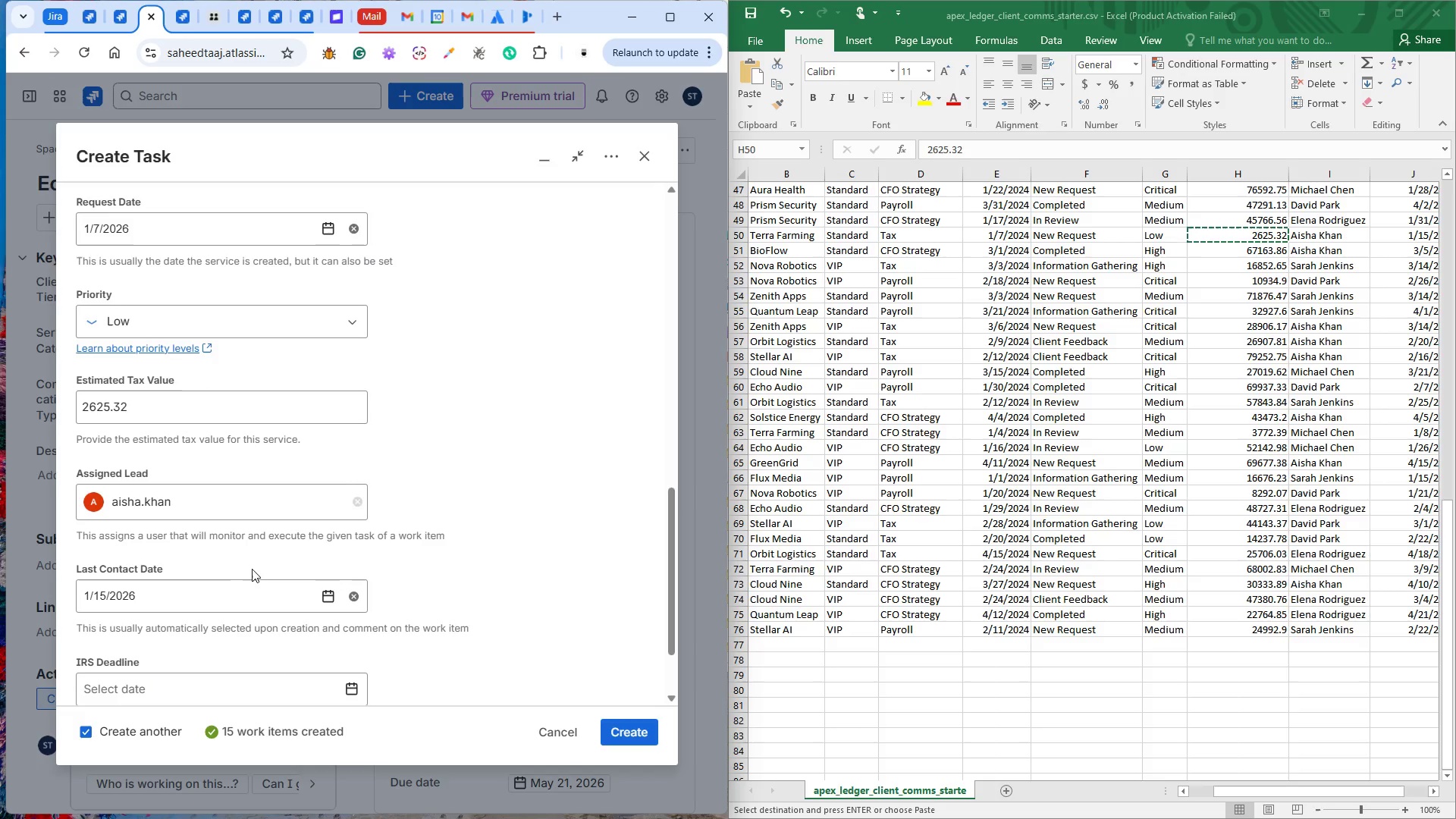 
scroll: coordinate [254, 573], scroll_direction: down, amount: 2.0
 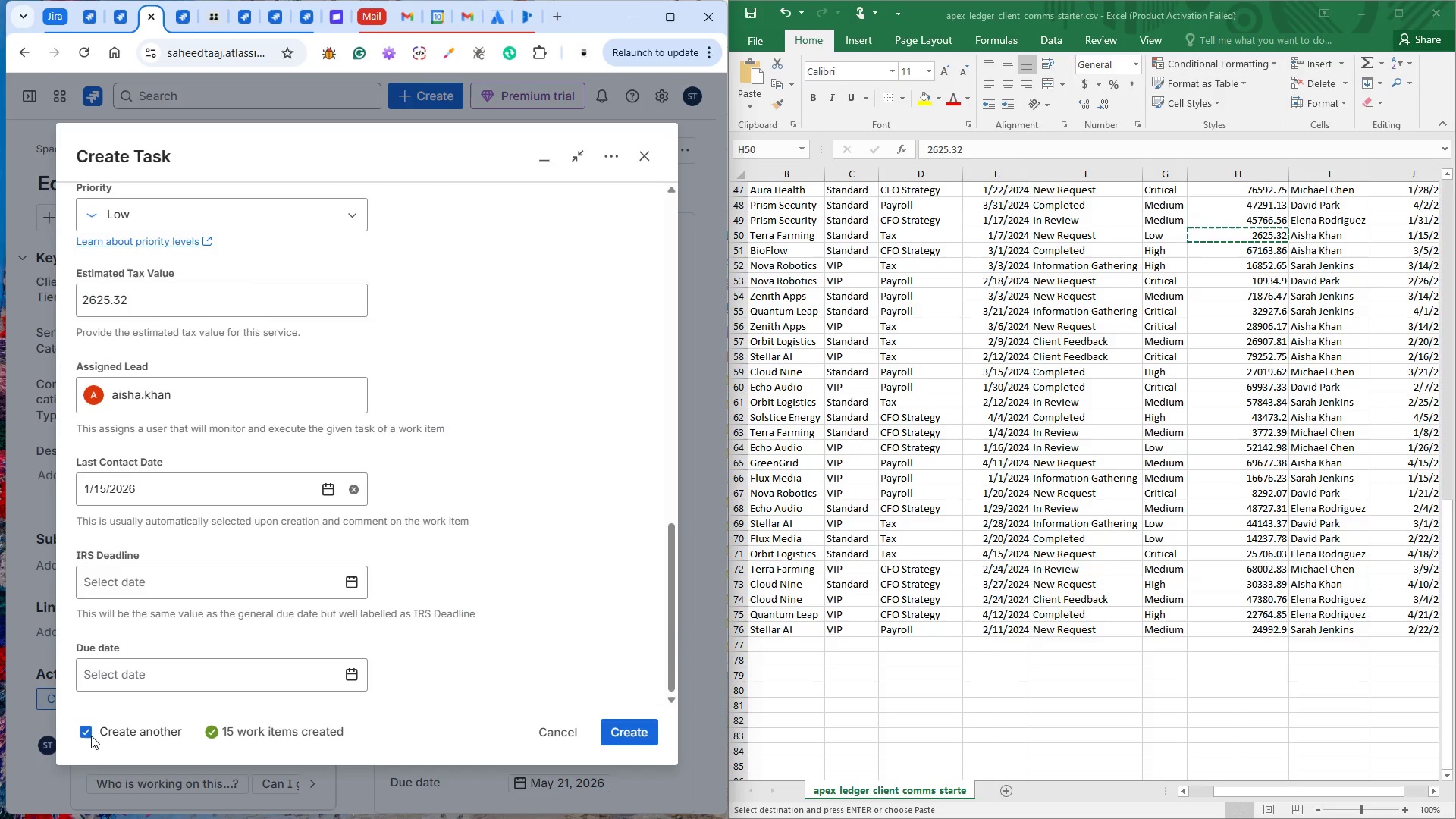 
left_click([86, 734])
 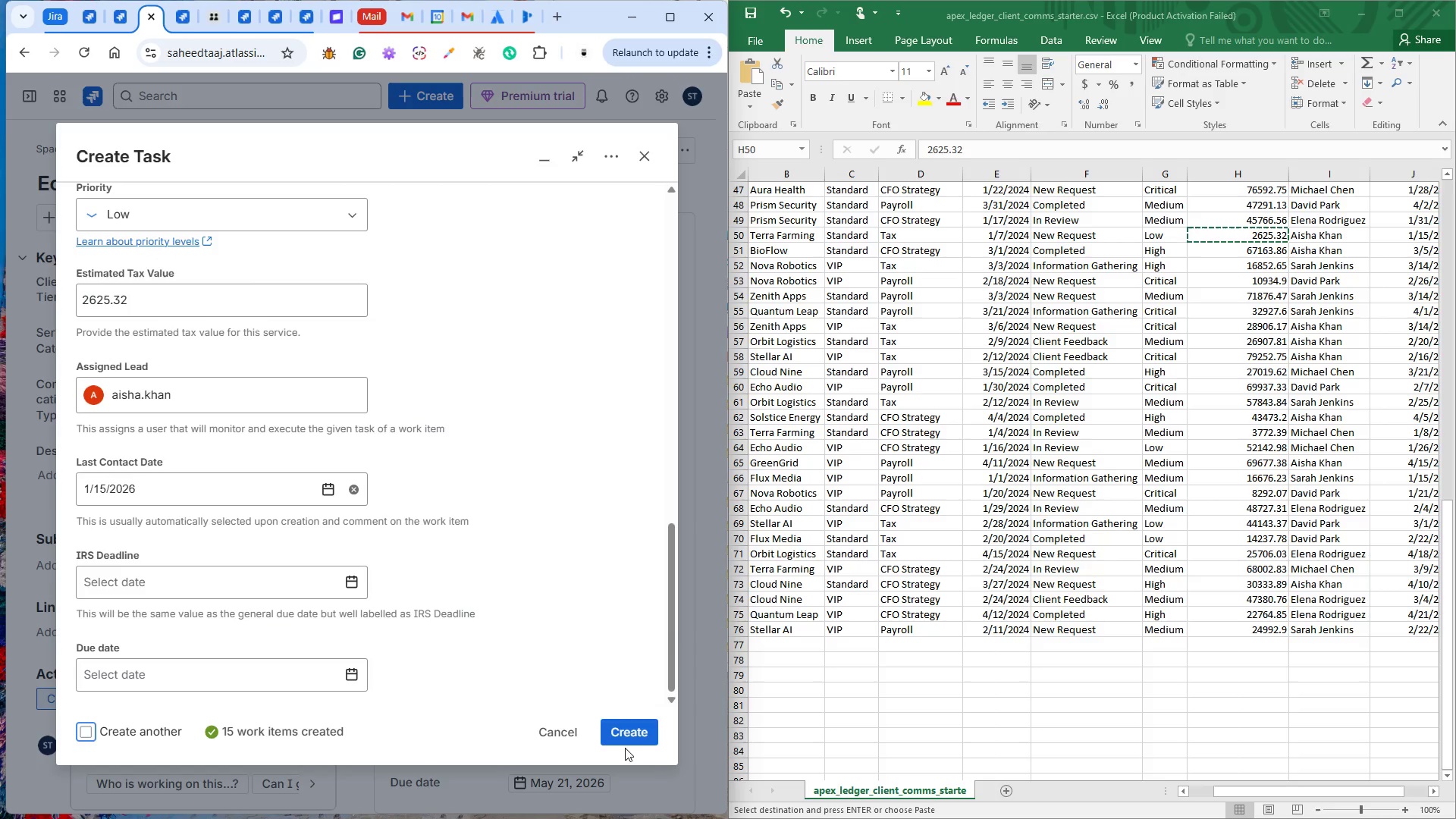 
left_click([633, 735])
 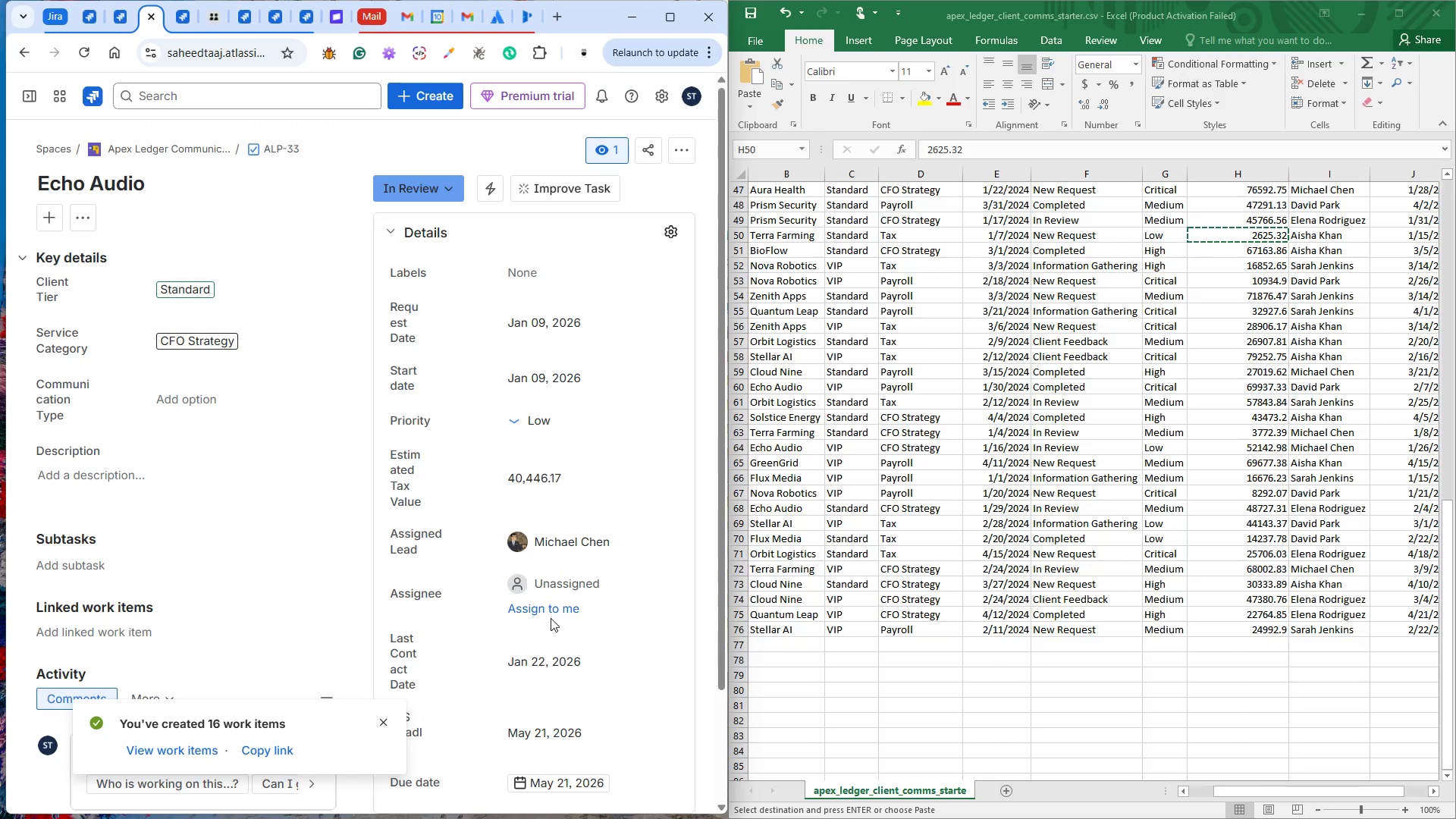 
wait(8.94)
 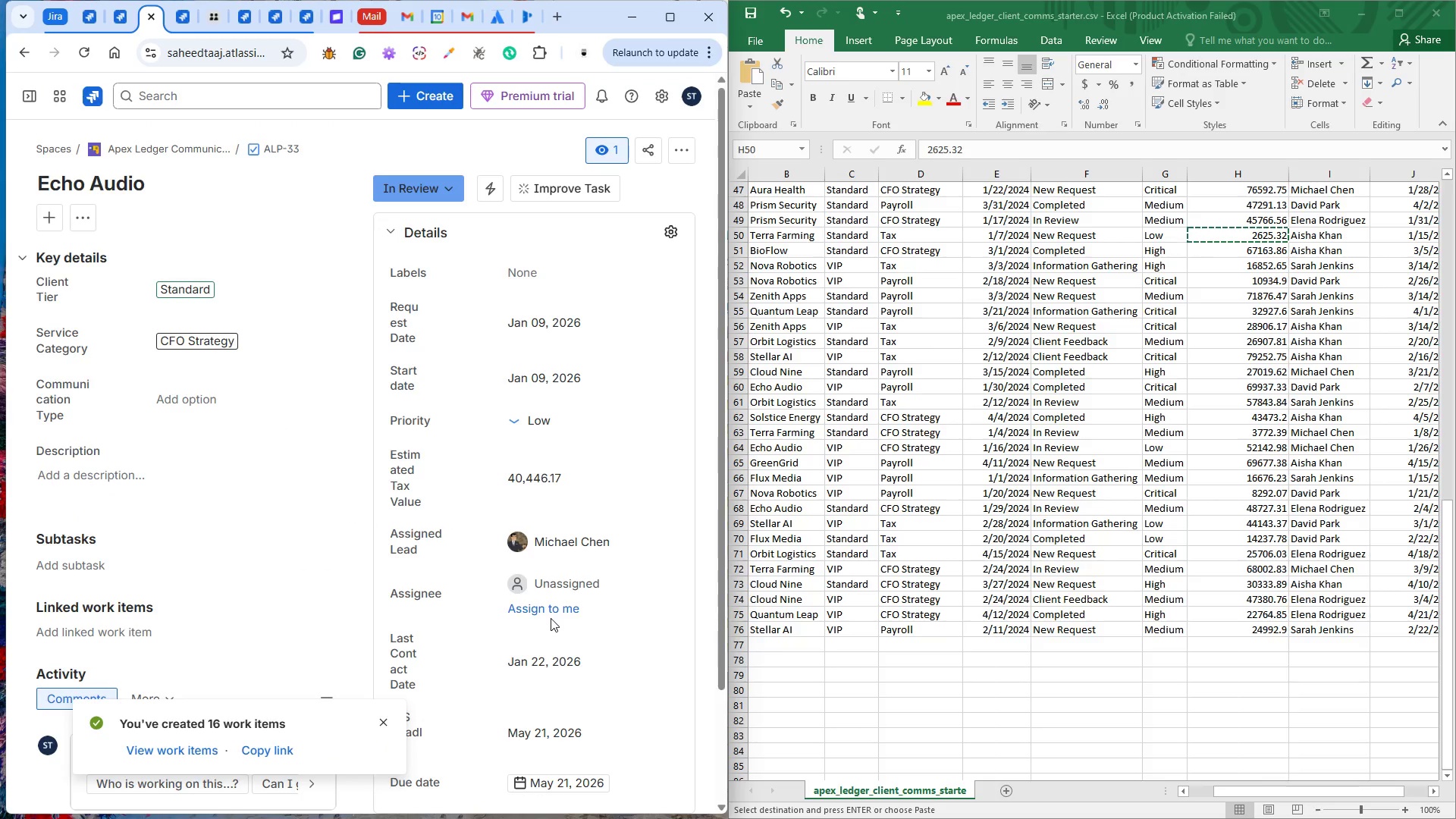 
left_click([159, 141])
 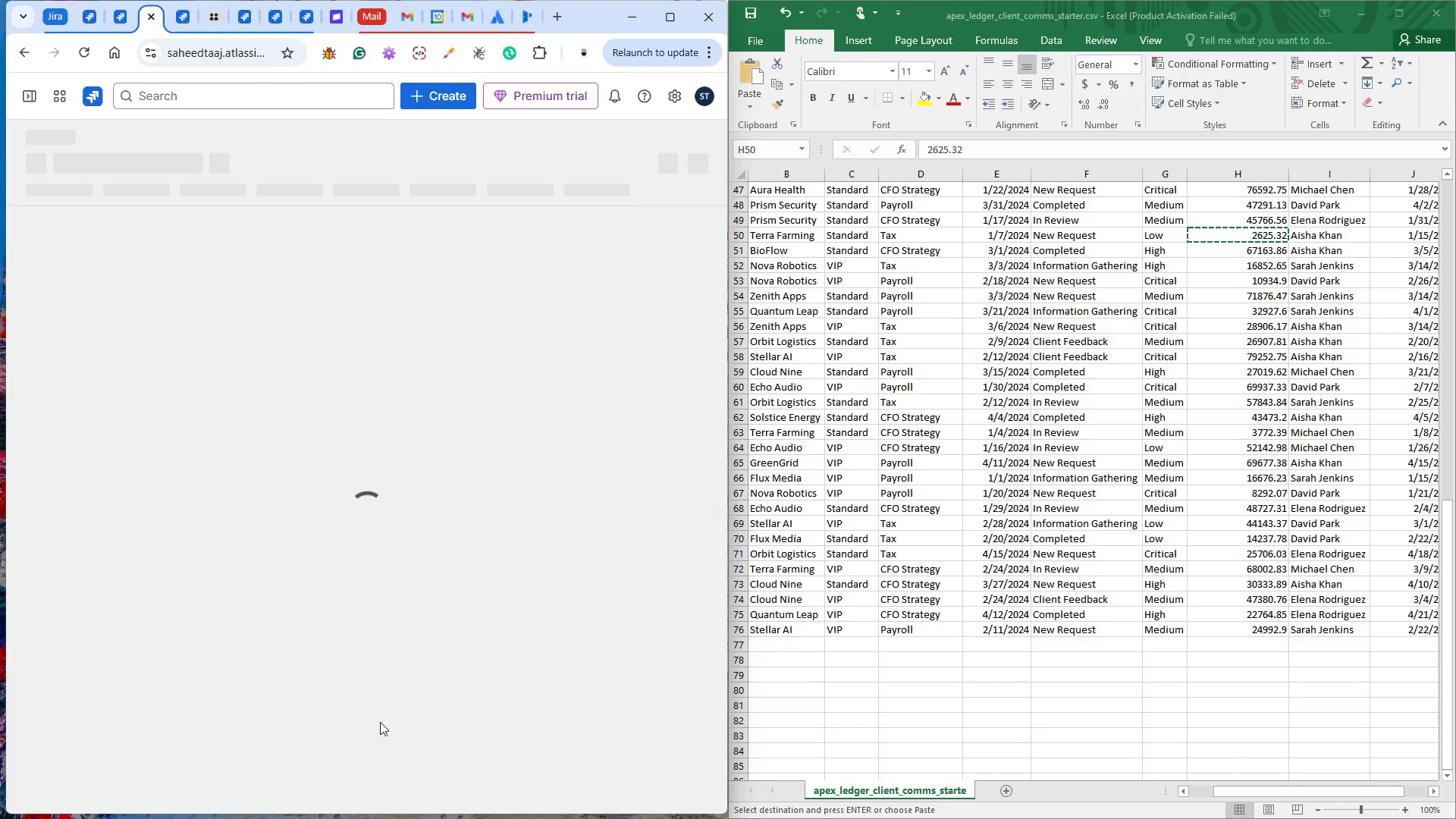 
mouse_move([361, 586])
 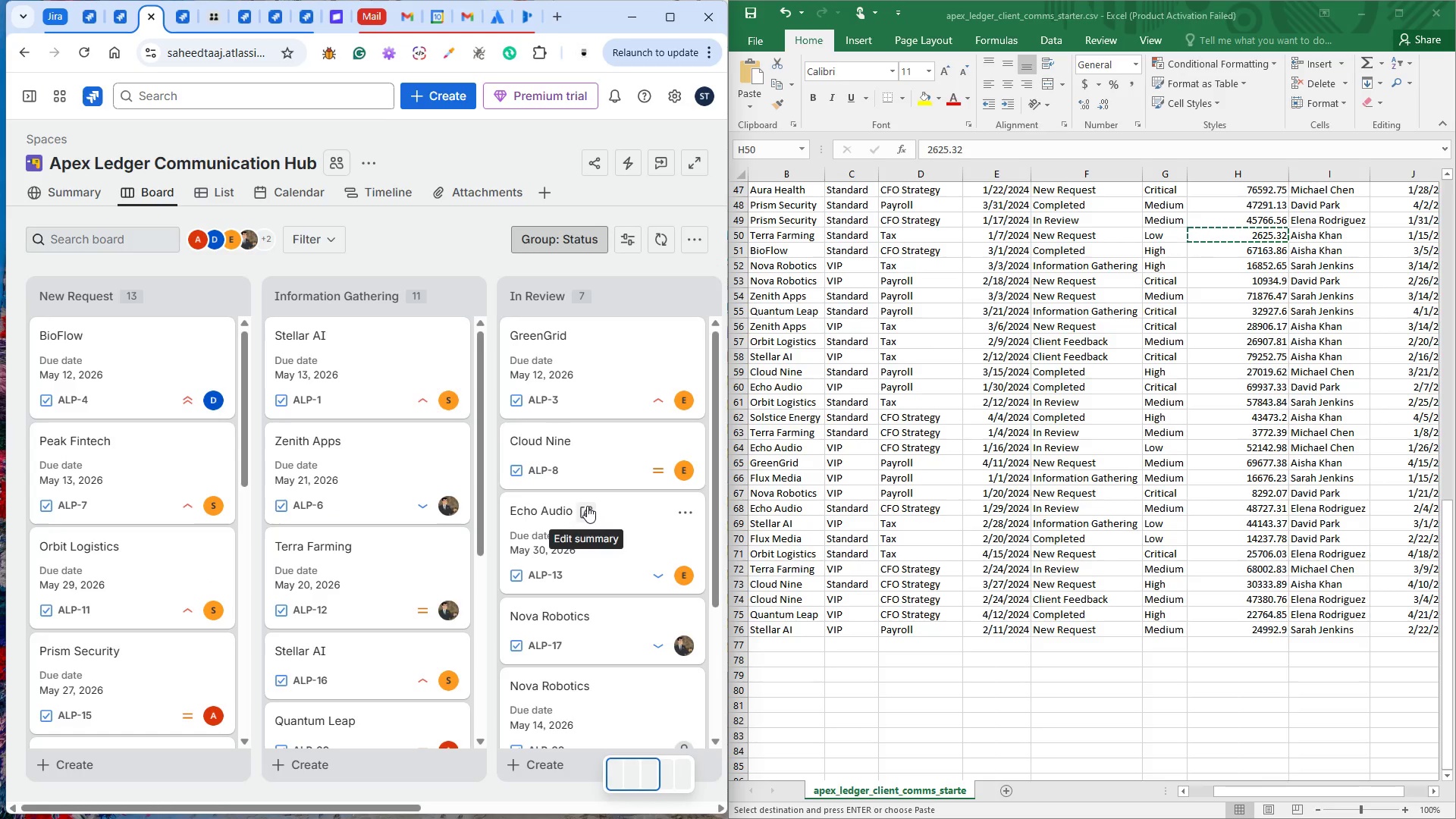 
wait(5.06)
 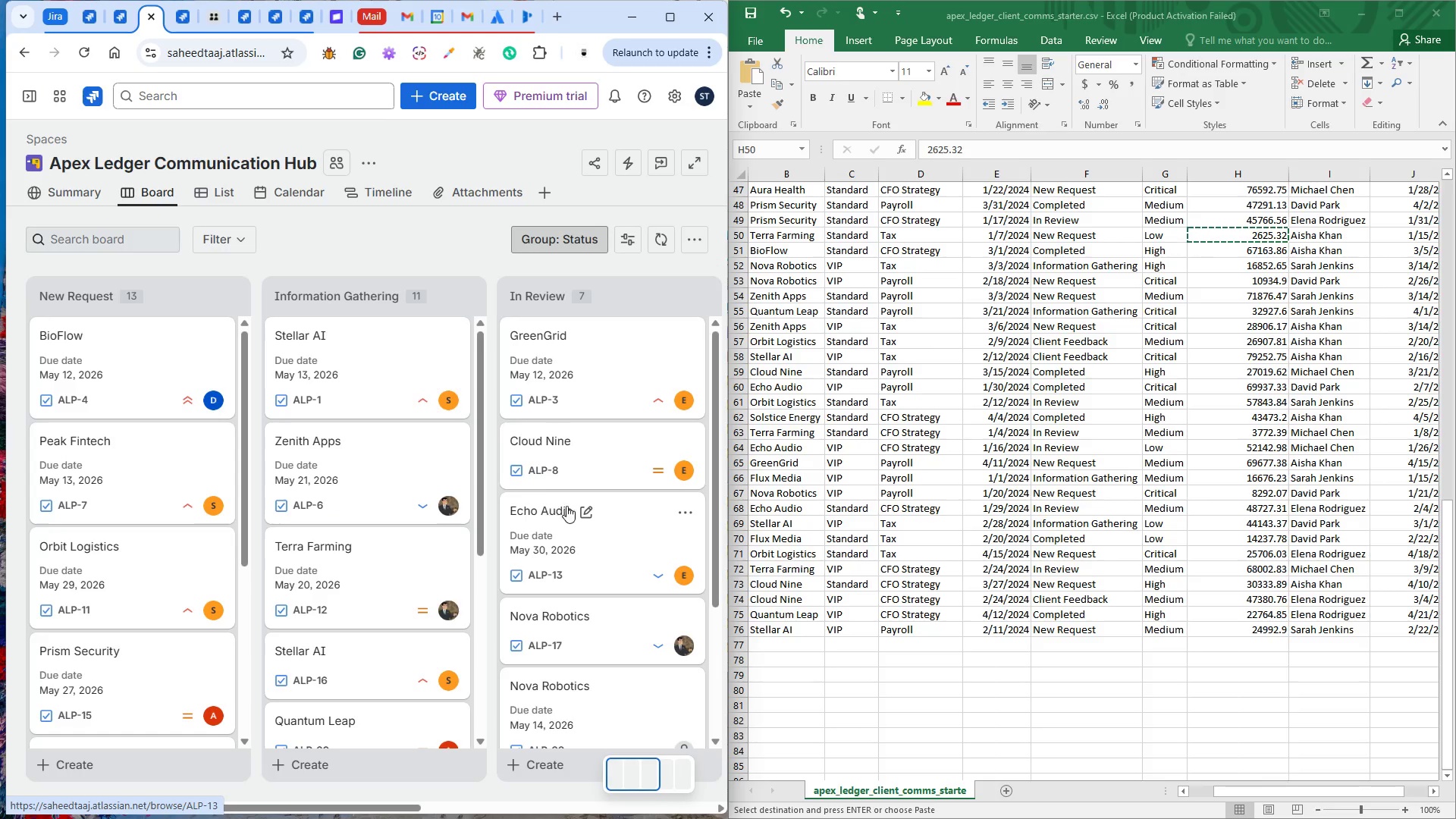 
scroll: coordinate [596, 627], scroll_direction: down, amount: 8.0
 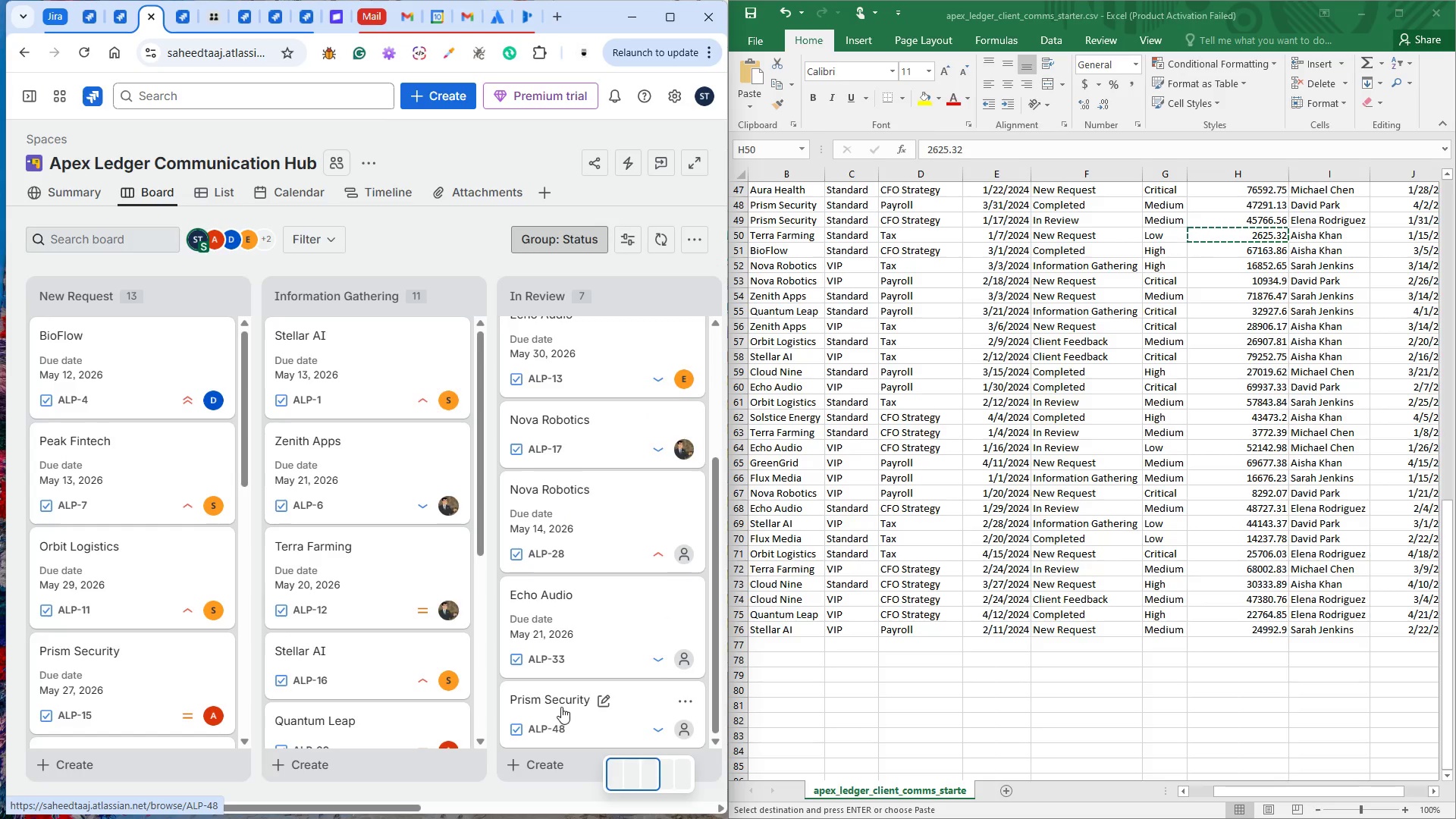 
left_click([554, 702])
 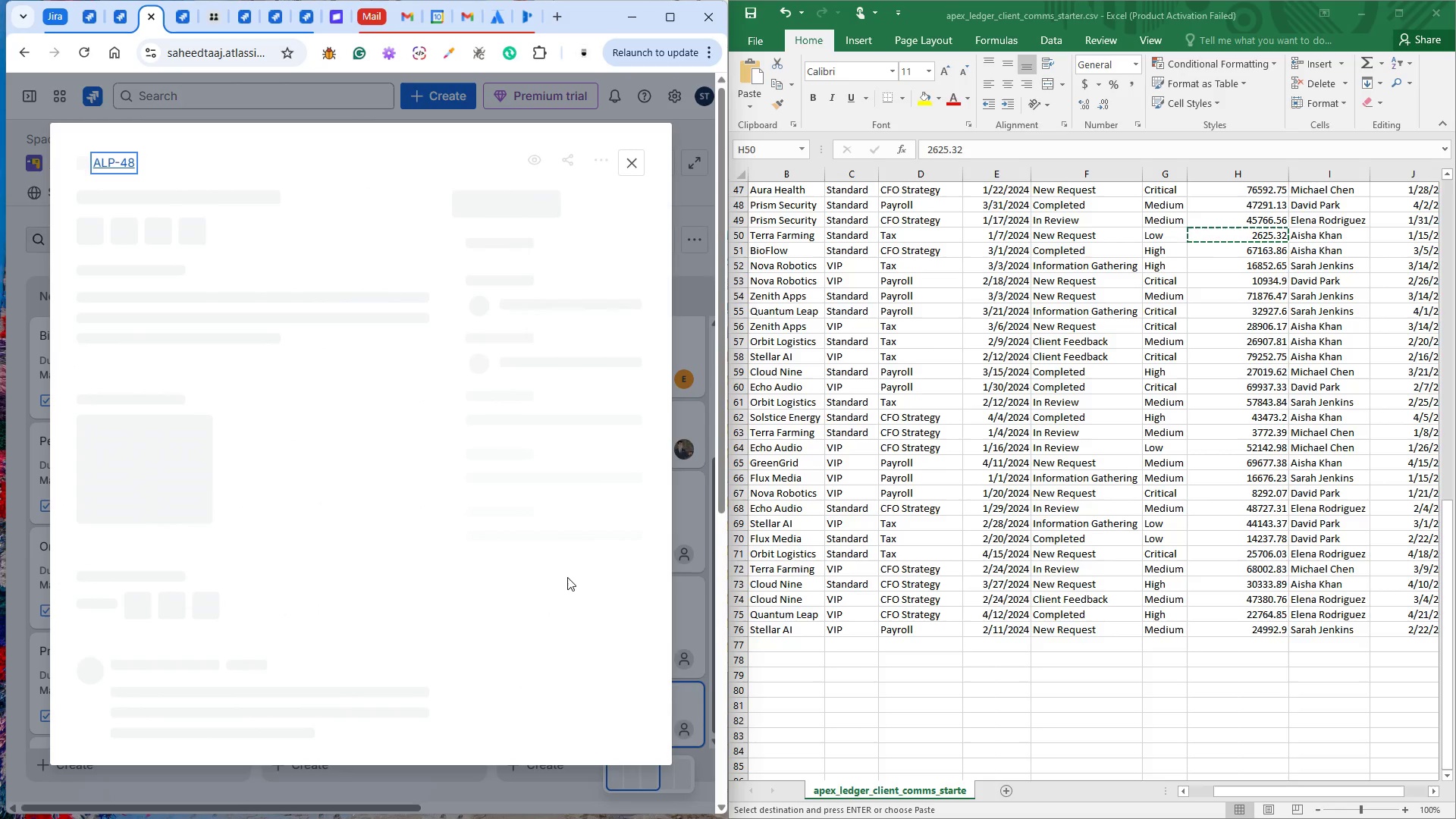 
mouse_move([545, 538])
 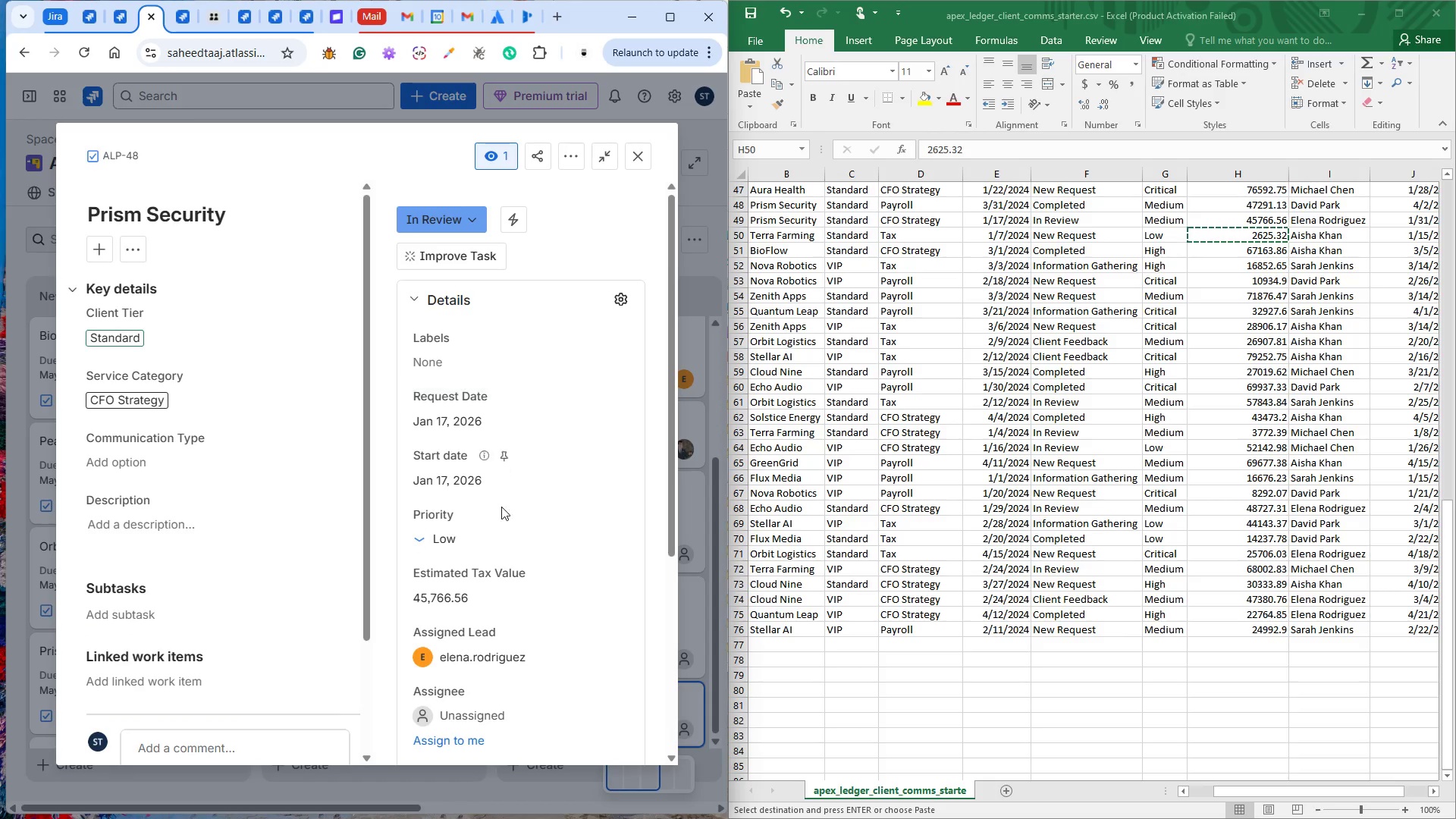 
left_click([496, 529])
 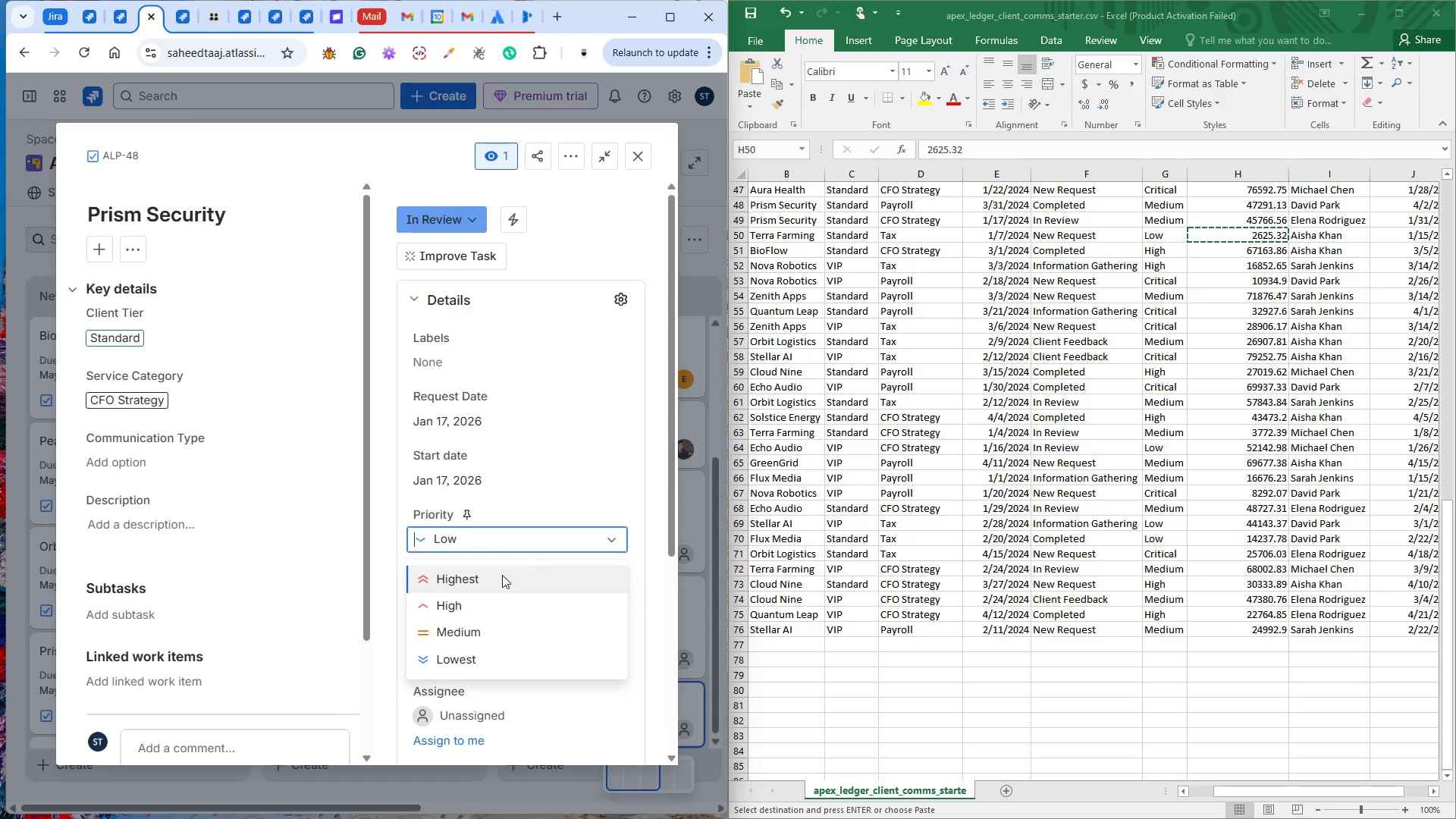 
left_click([460, 626])
 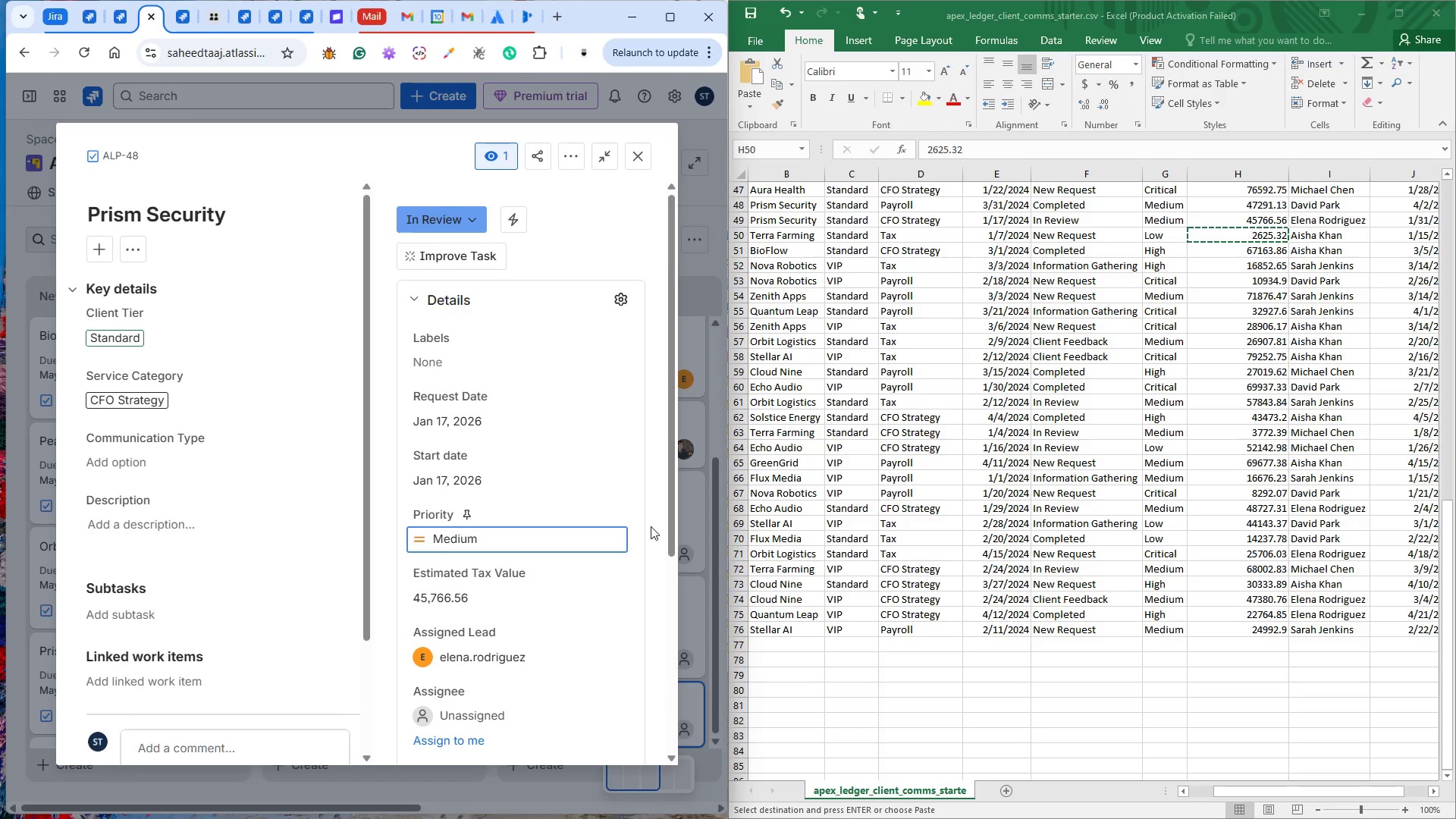 
left_click([651, 526])
 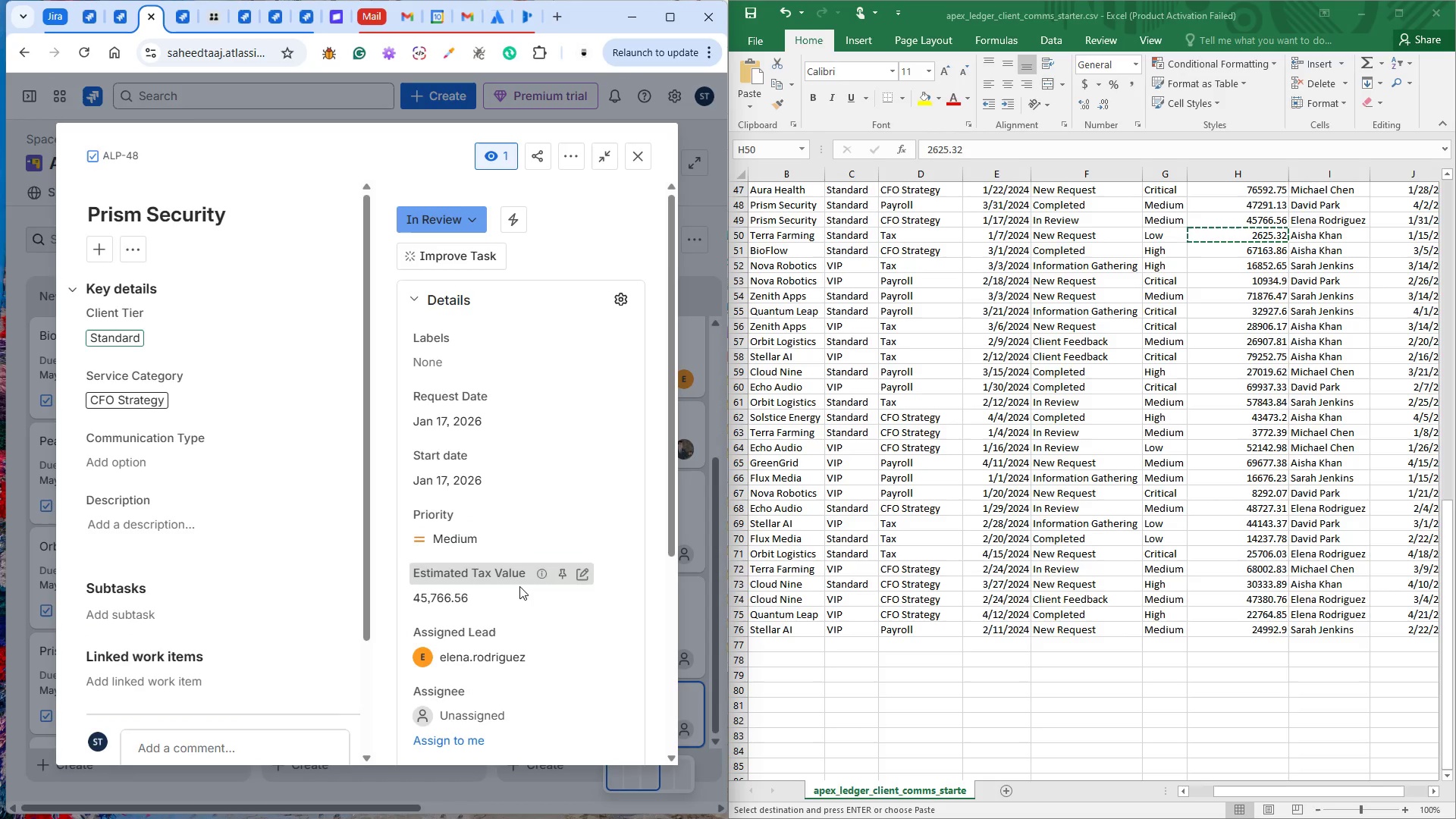 
scroll: coordinate [516, 588], scroll_direction: down, amount: 4.0
 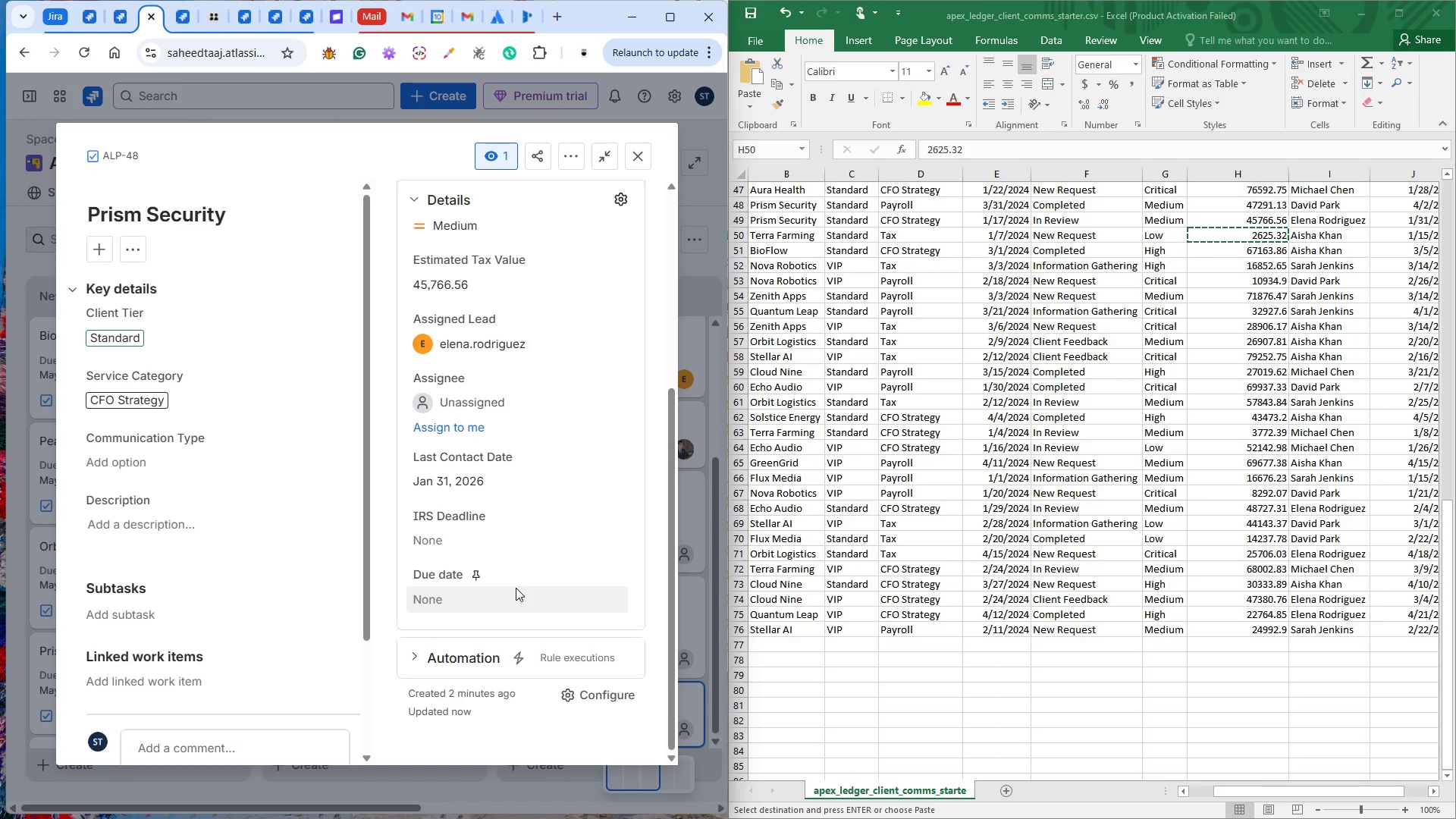 
scroll: coordinate [516, 588], scroll_direction: up, amount: 8.0
 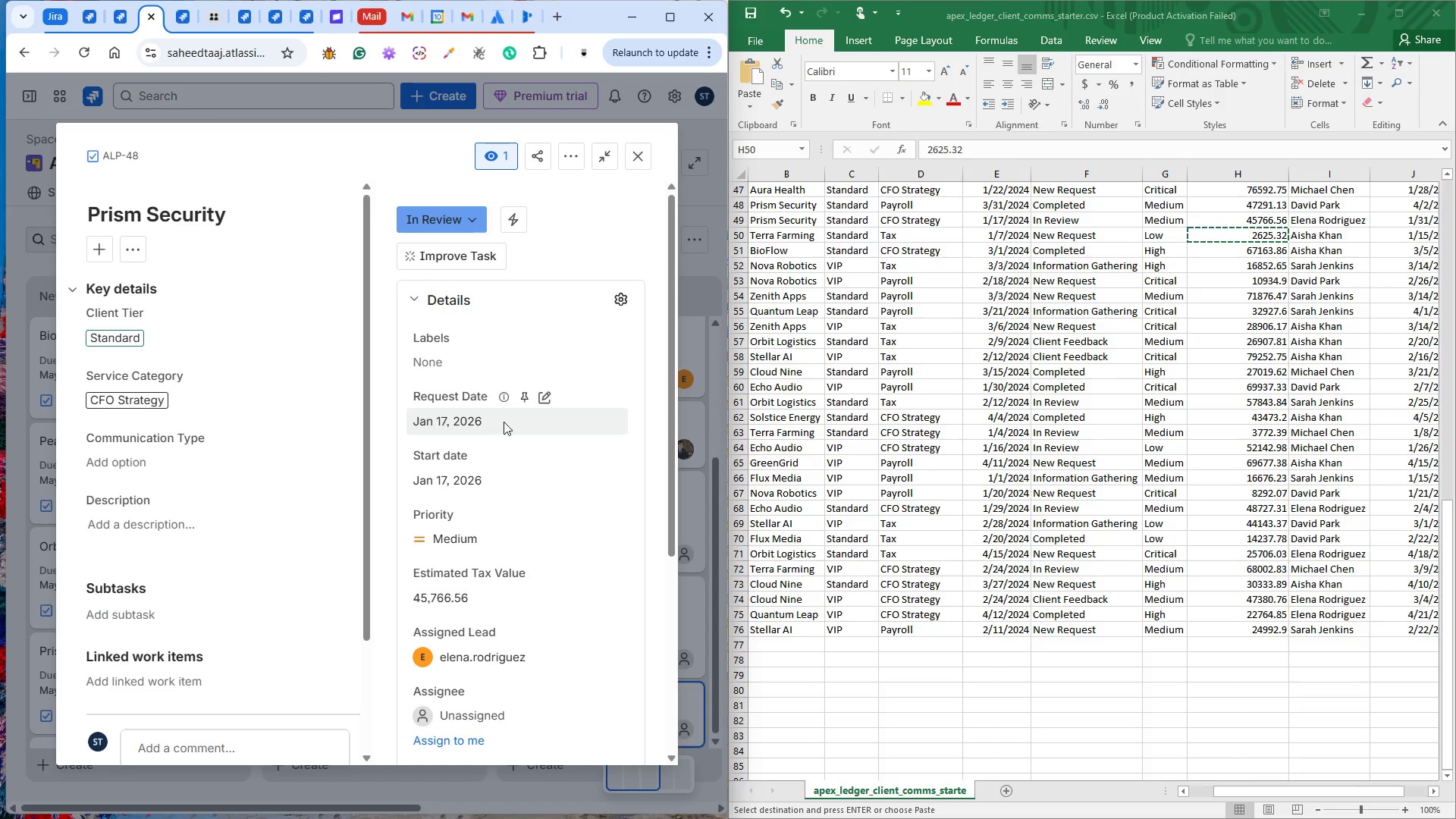 
scroll: coordinate [529, 479], scroll_direction: down, amount: 6.0
 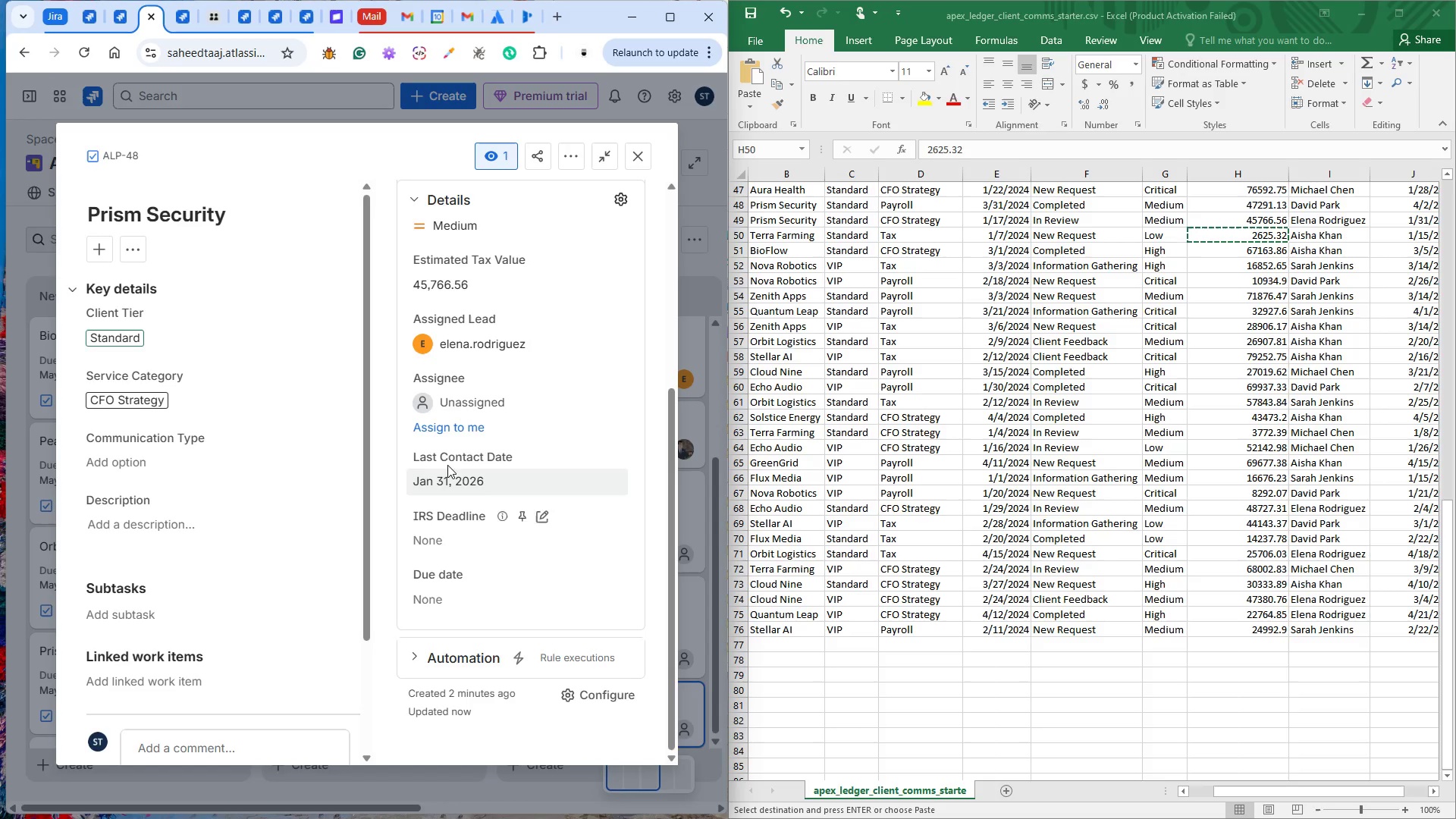 
wait(41.53)
 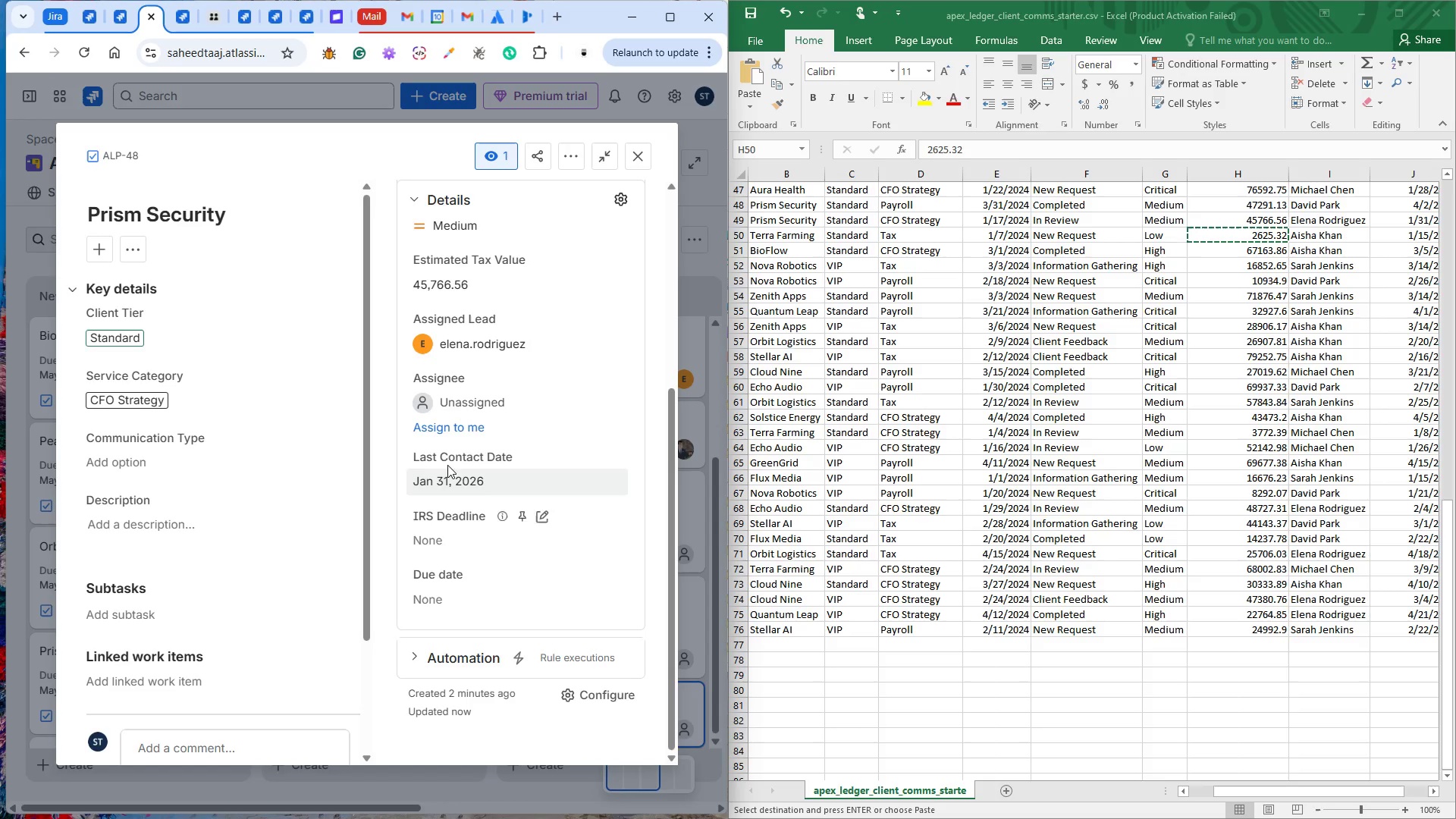 
scroll: coordinate [526, 622], scroll_direction: up, amount: 8.0
 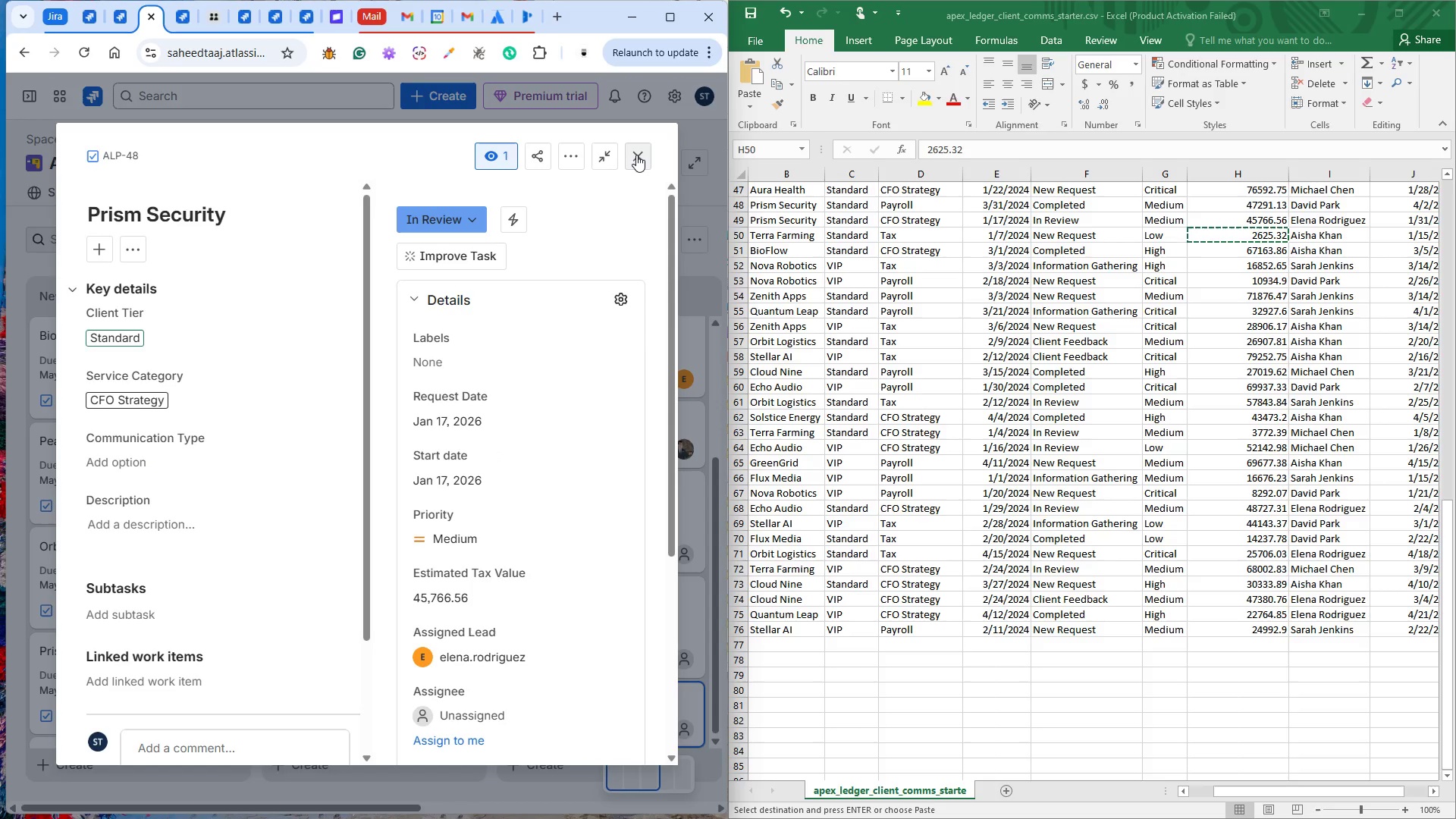 
wait(14.49)
 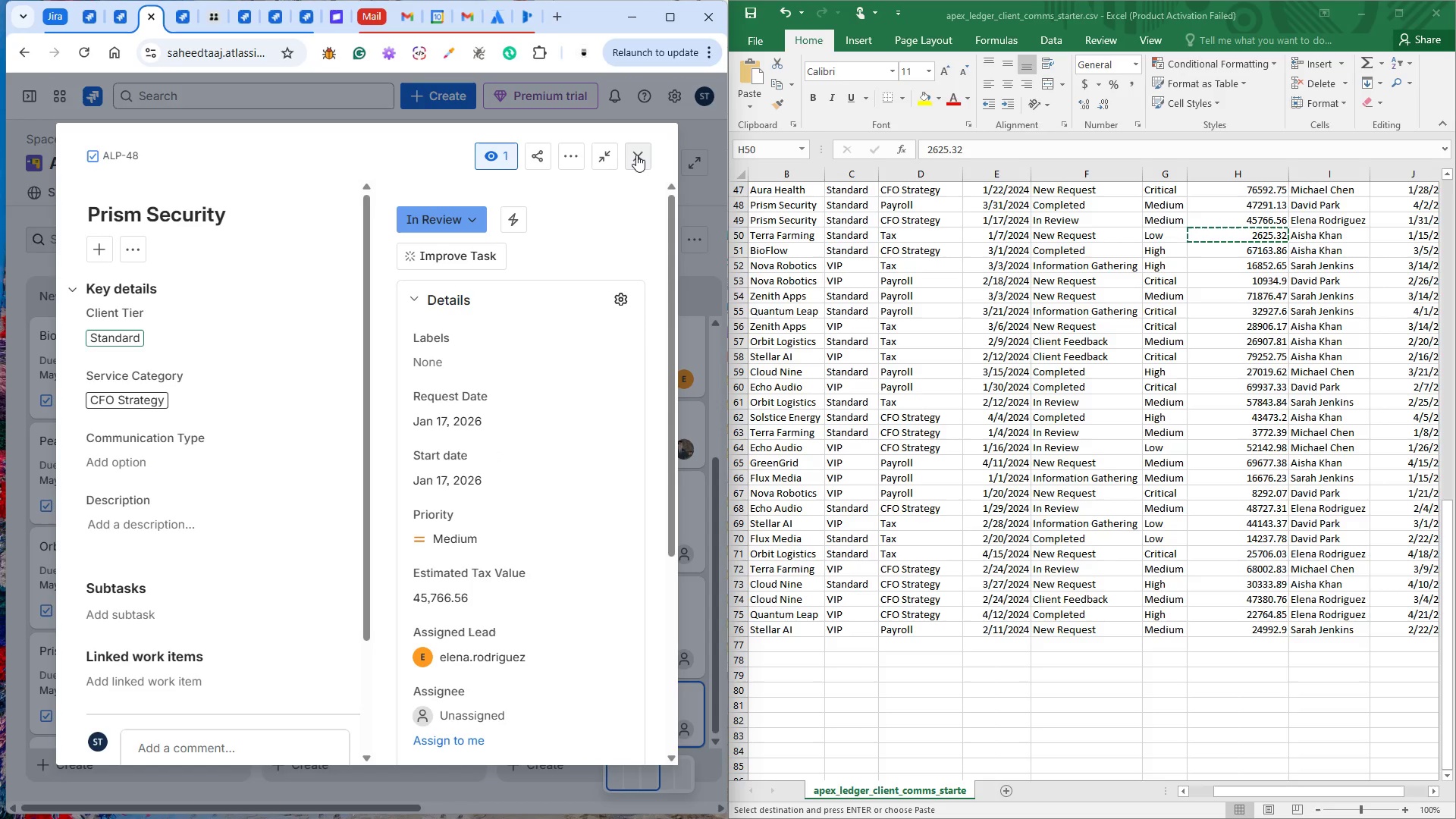 
left_click([642, 153])
 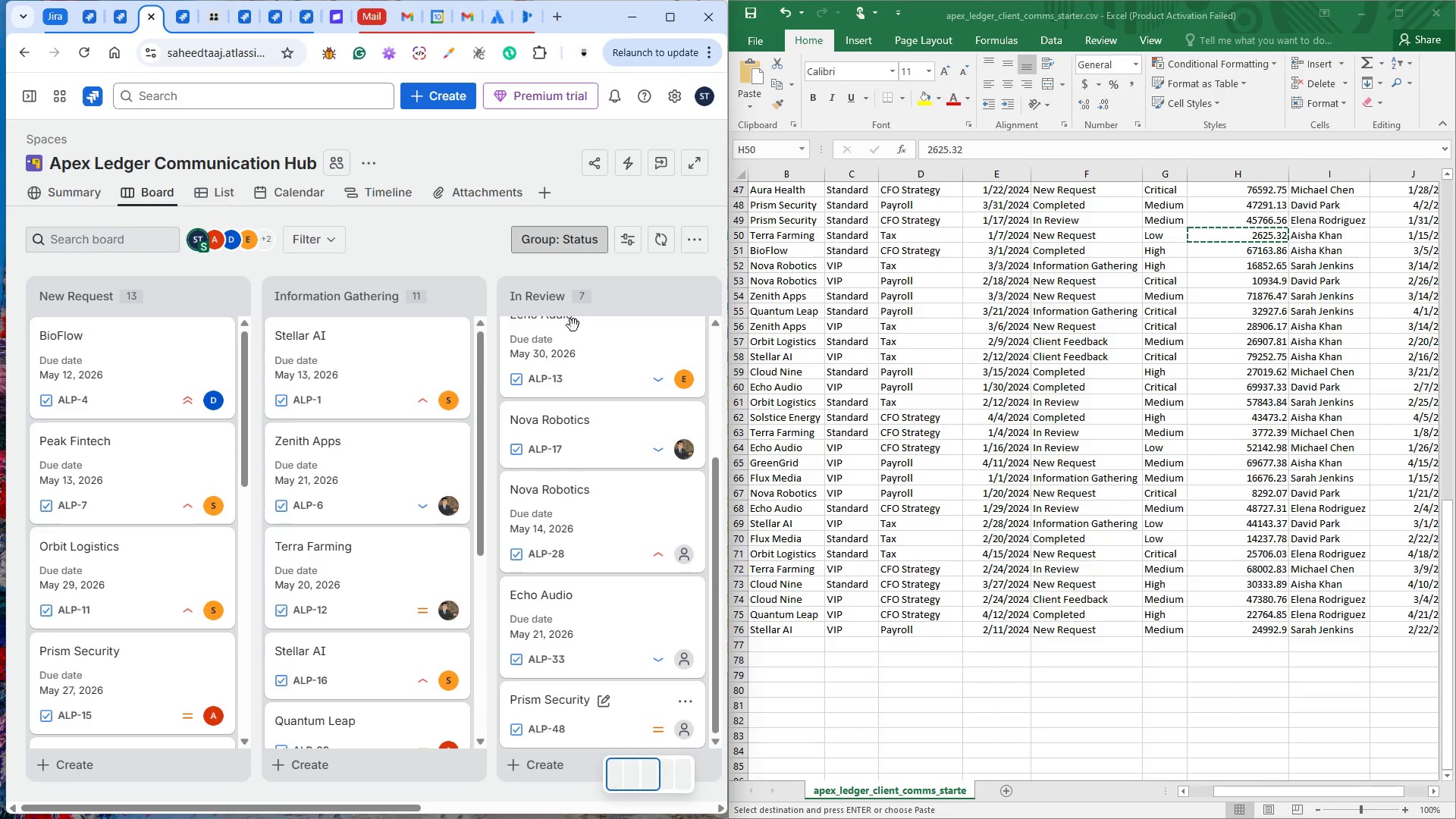 
scroll: coordinate [430, 472], scroll_direction: down, amount: 9.0
 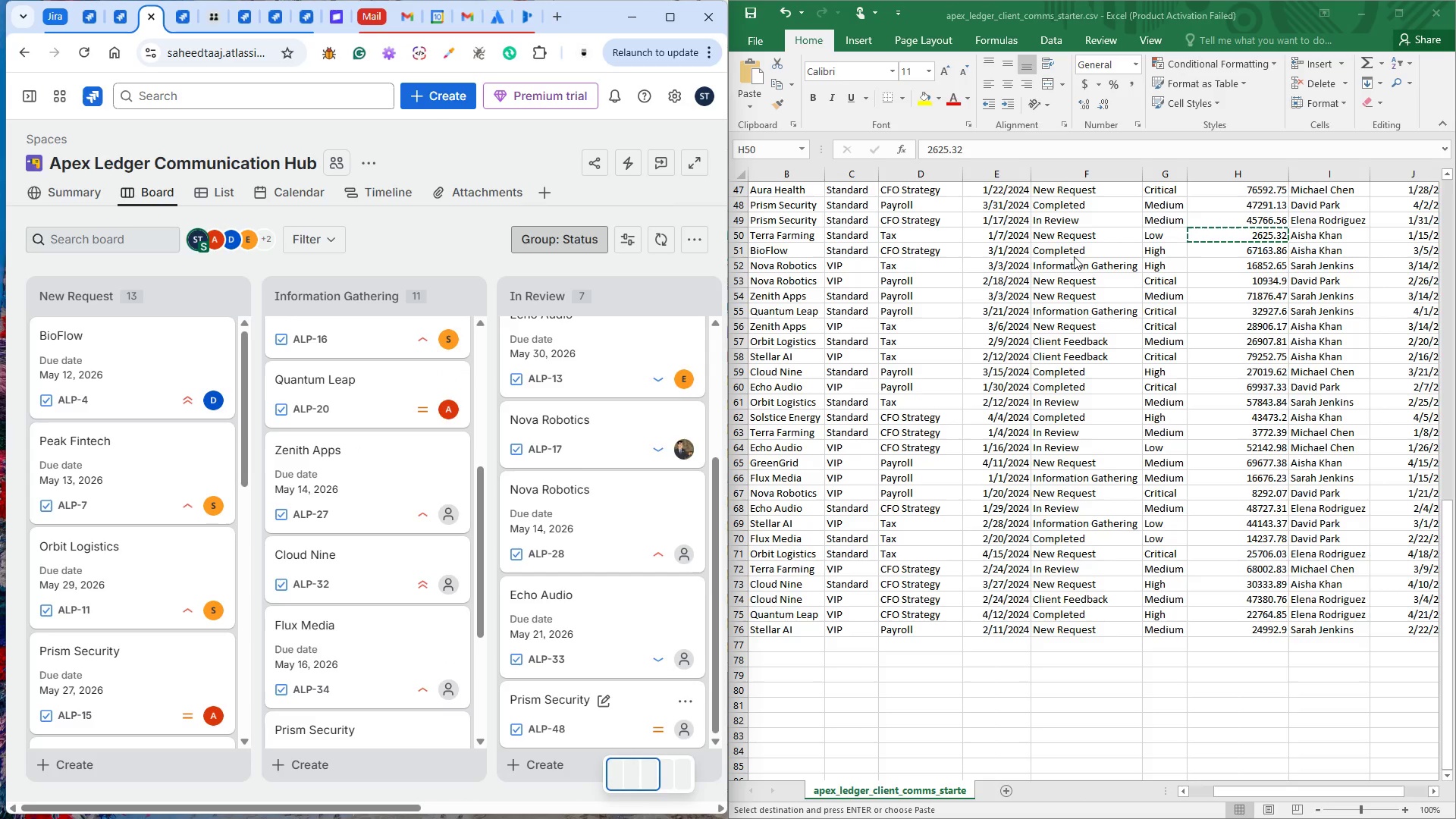 
wait(7.14)
 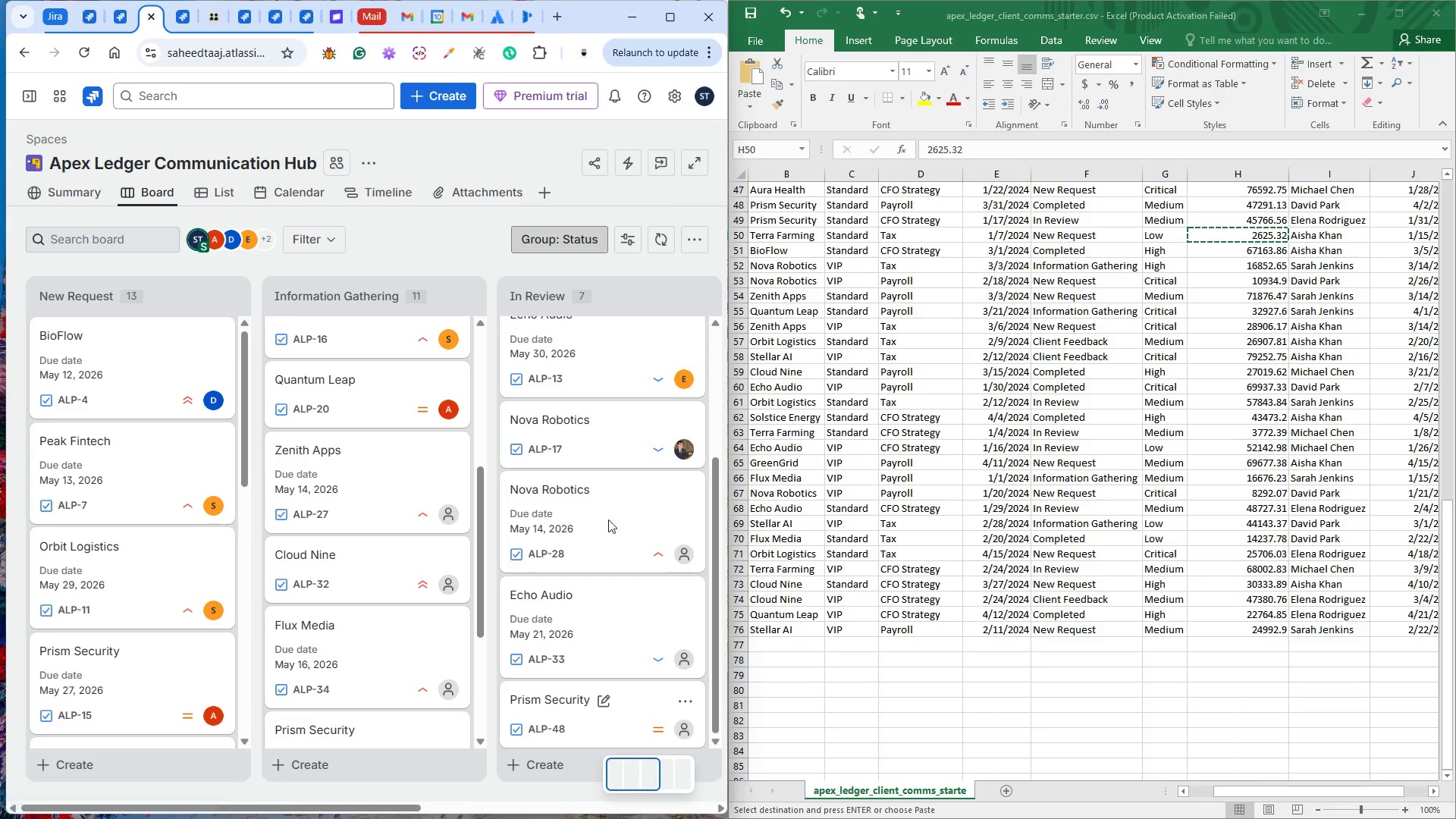 
left_click([781, 251])
 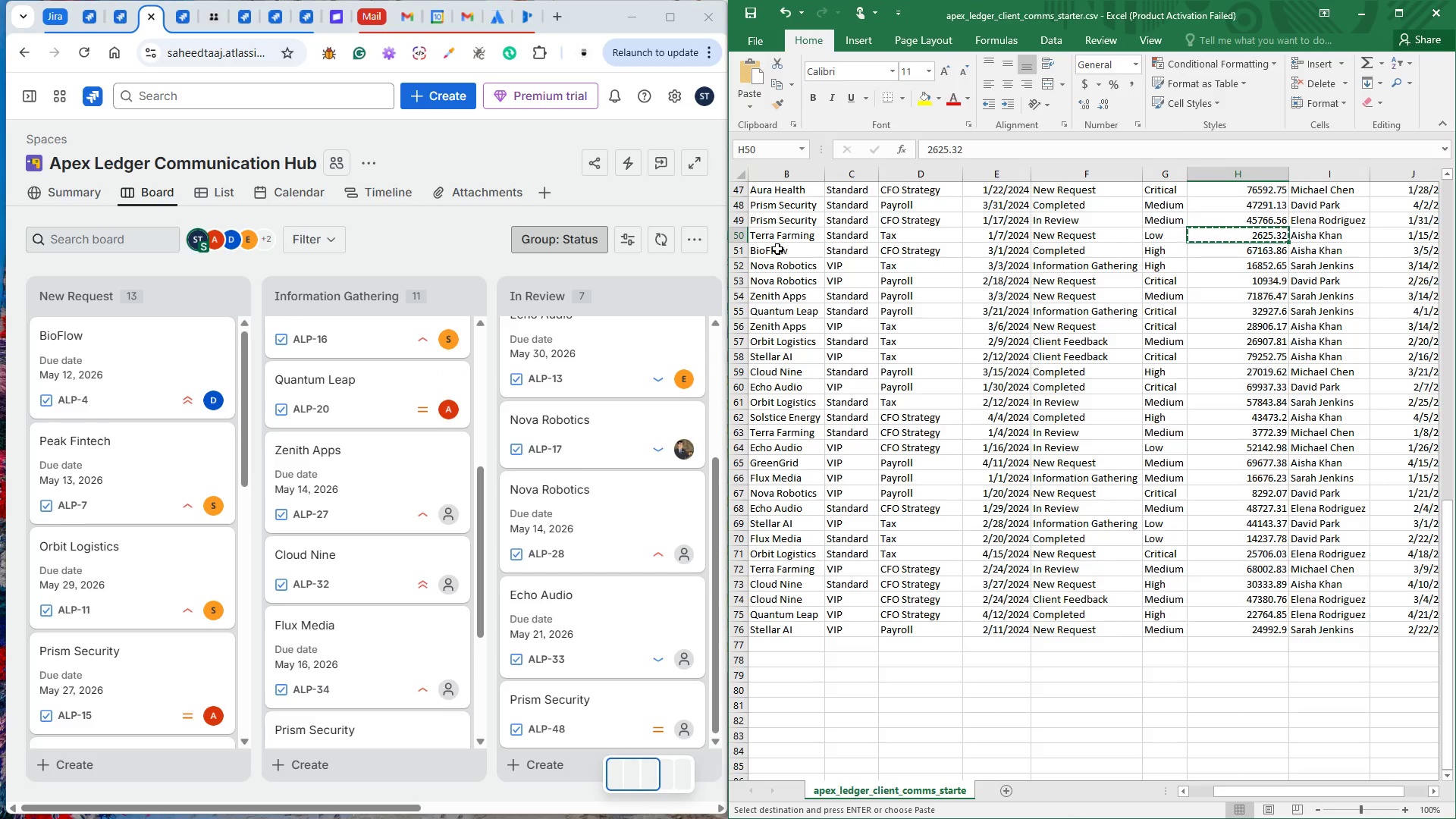 
left_click([777, 249])
 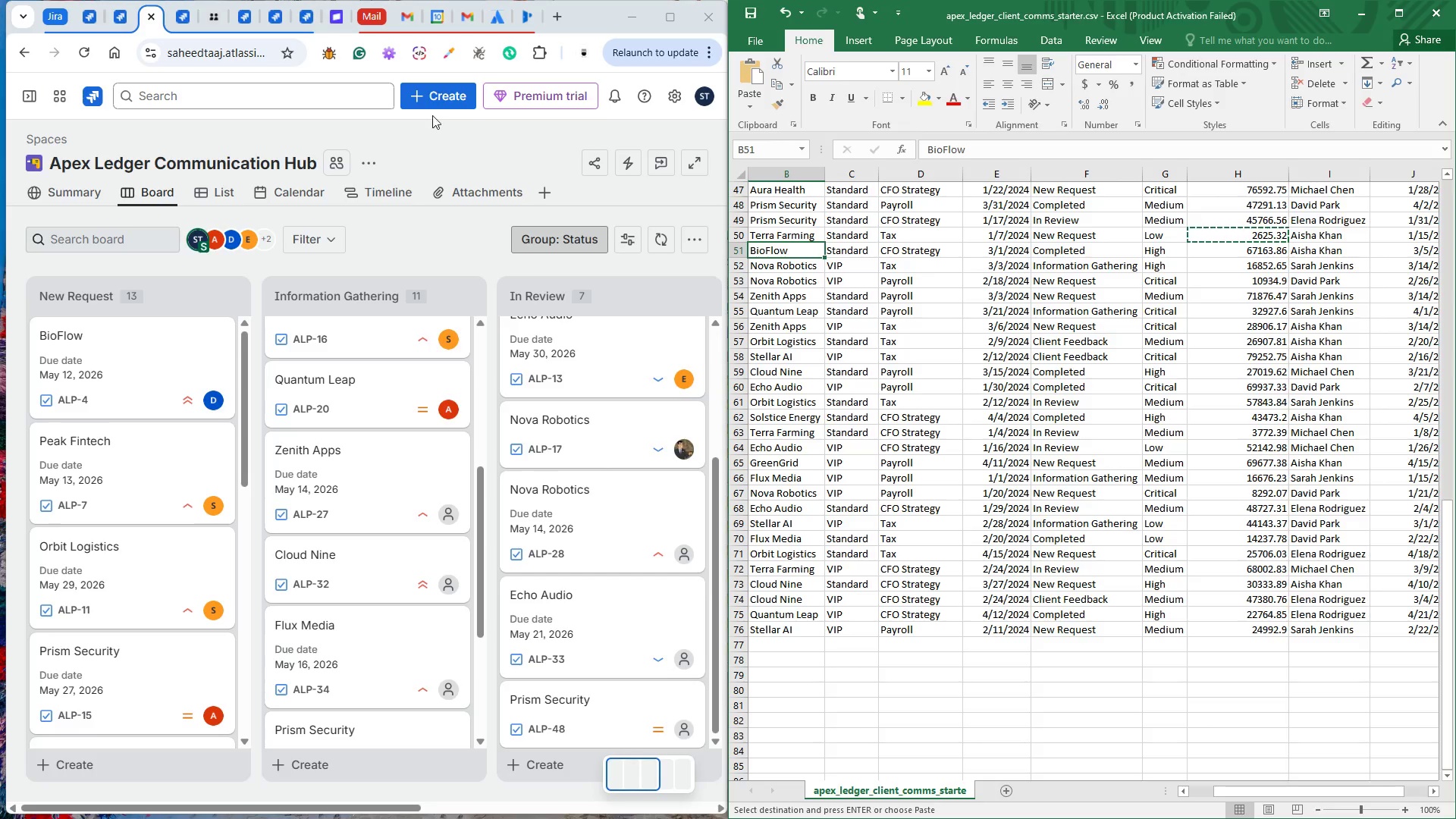 
left_click([431, 88])
 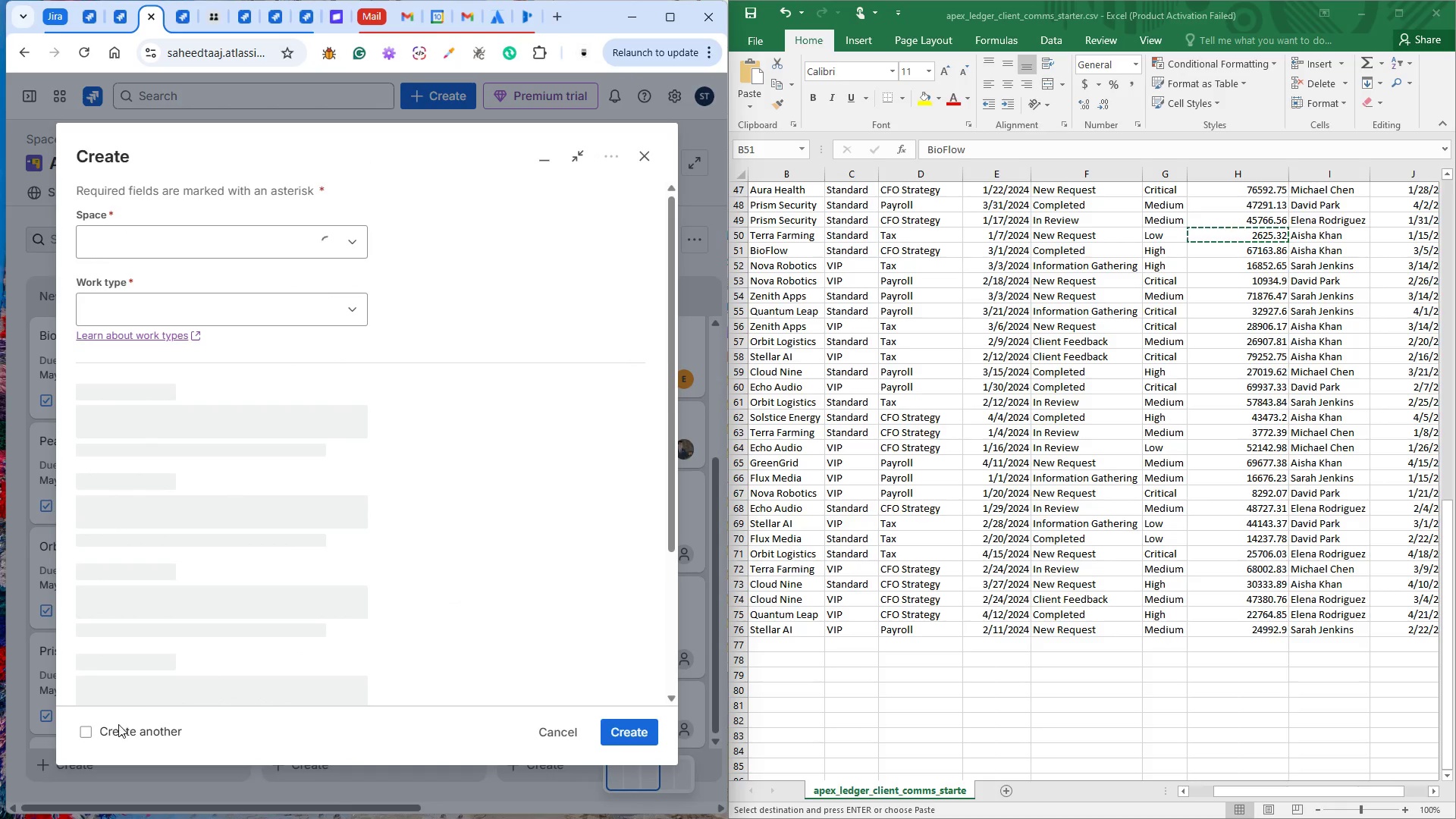 
left_click([80, 731])
 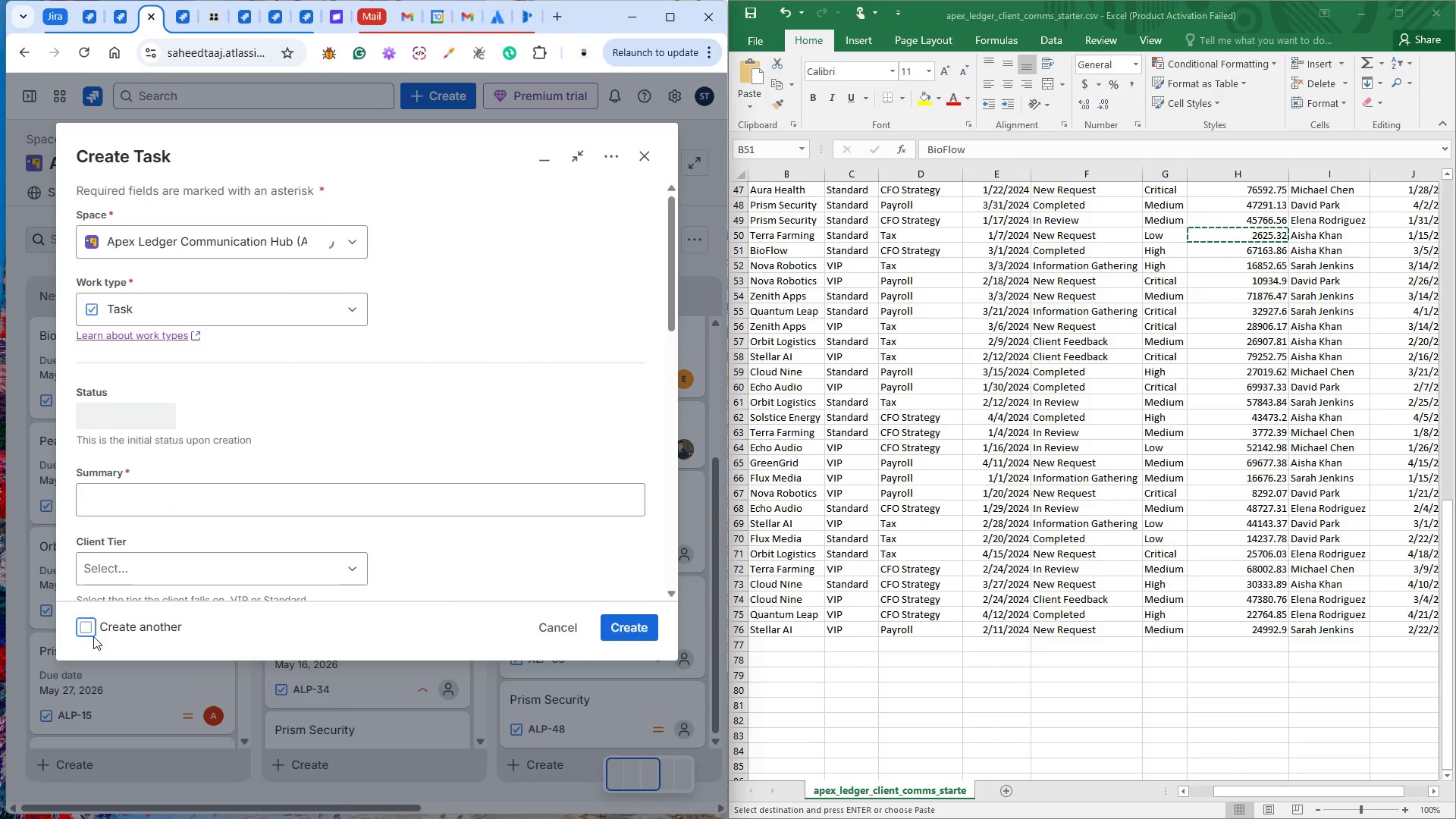 
left_click([93, 634])
 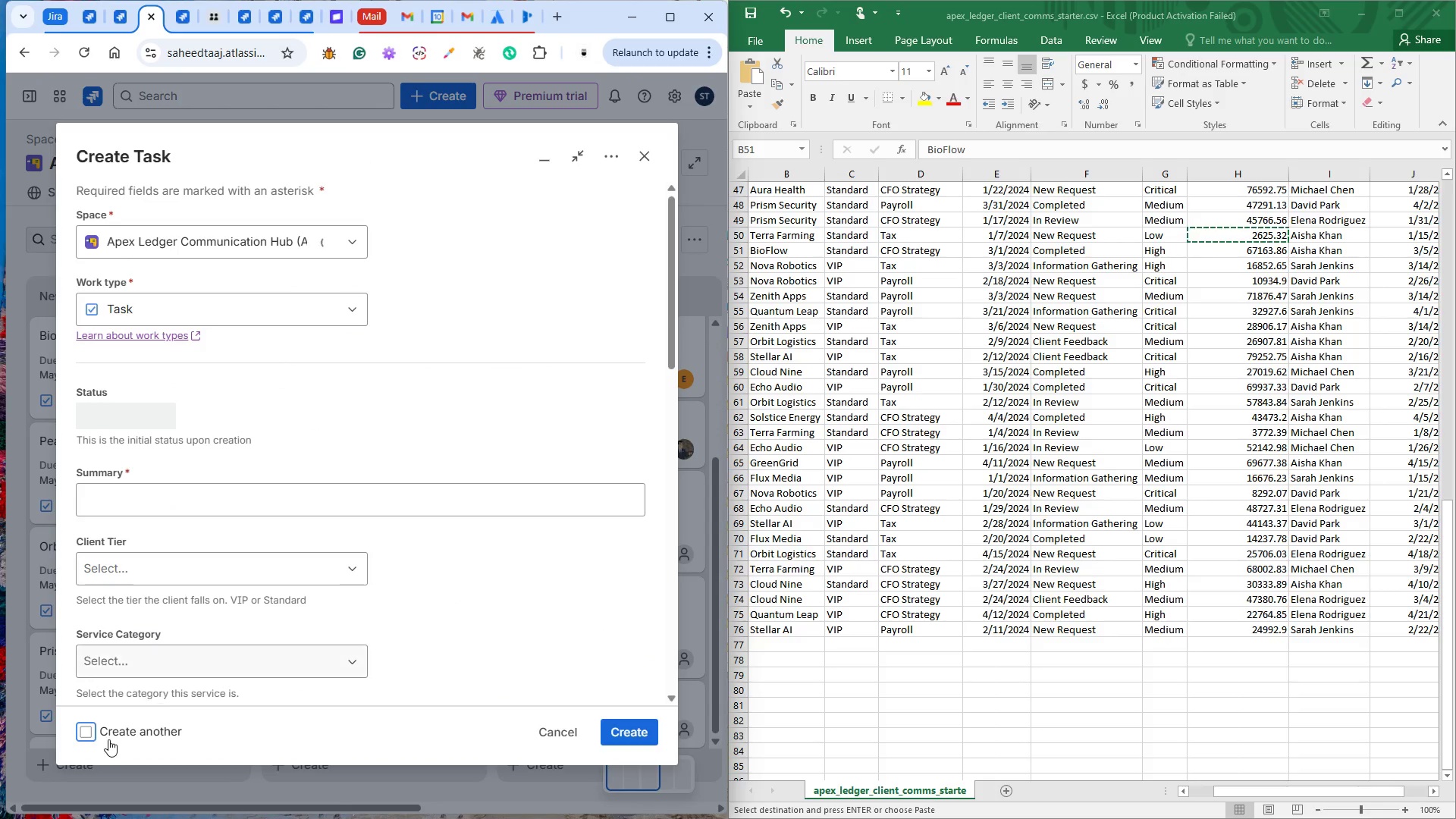 
left_click([82, 725])
 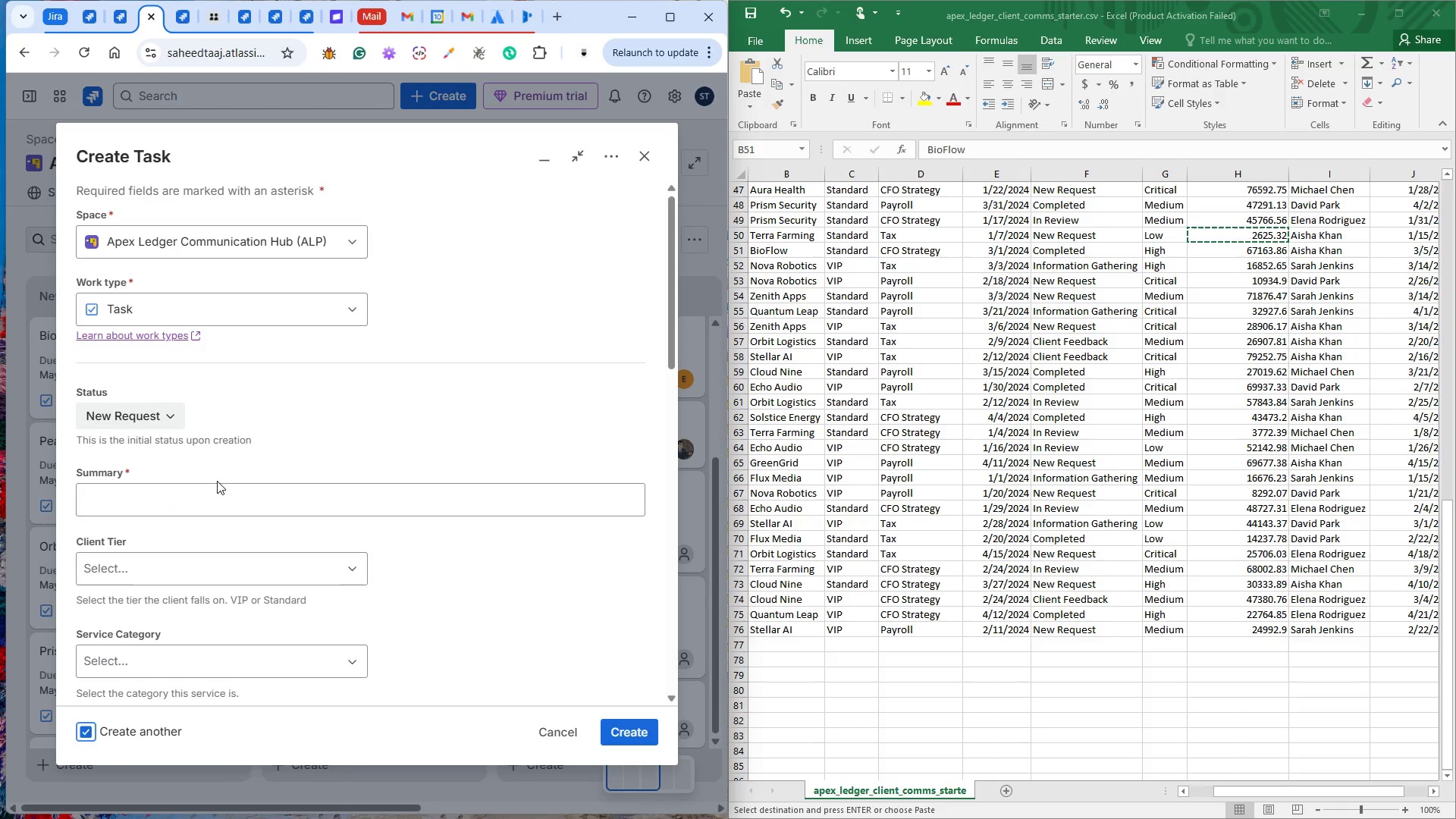 
left_click([173, 508])
 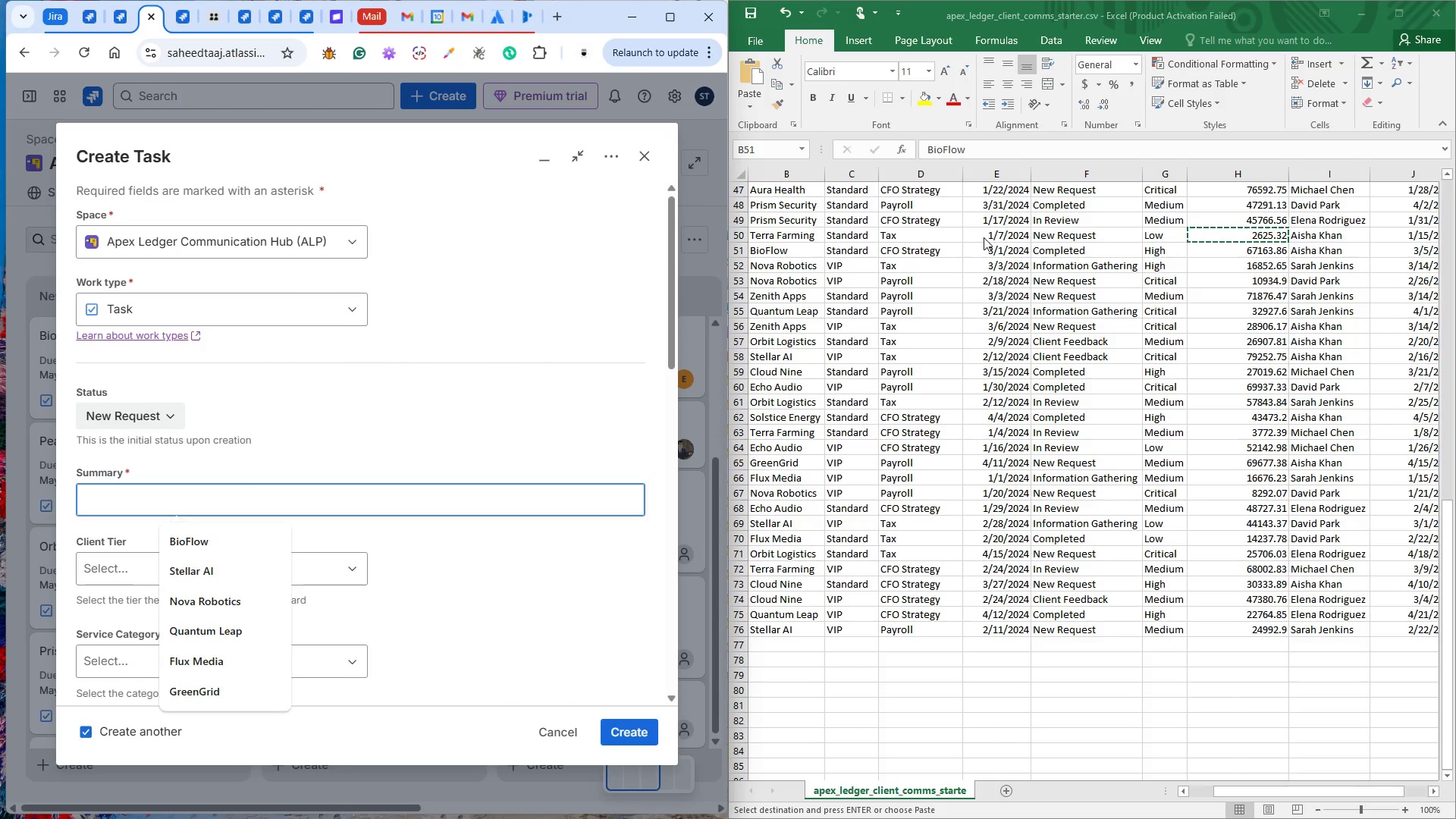 
wait(5.38)
 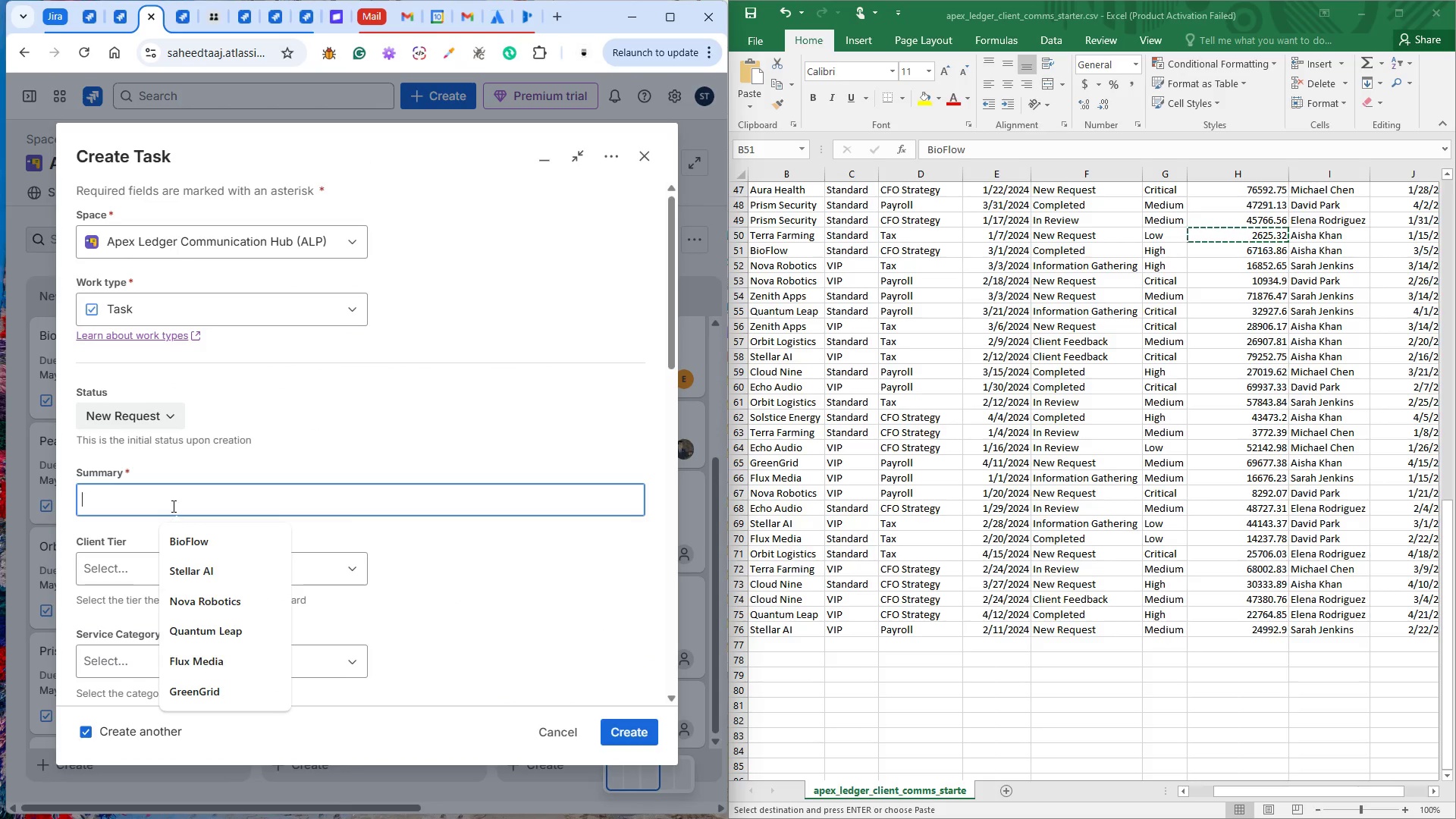 
left_click([773, 254])
 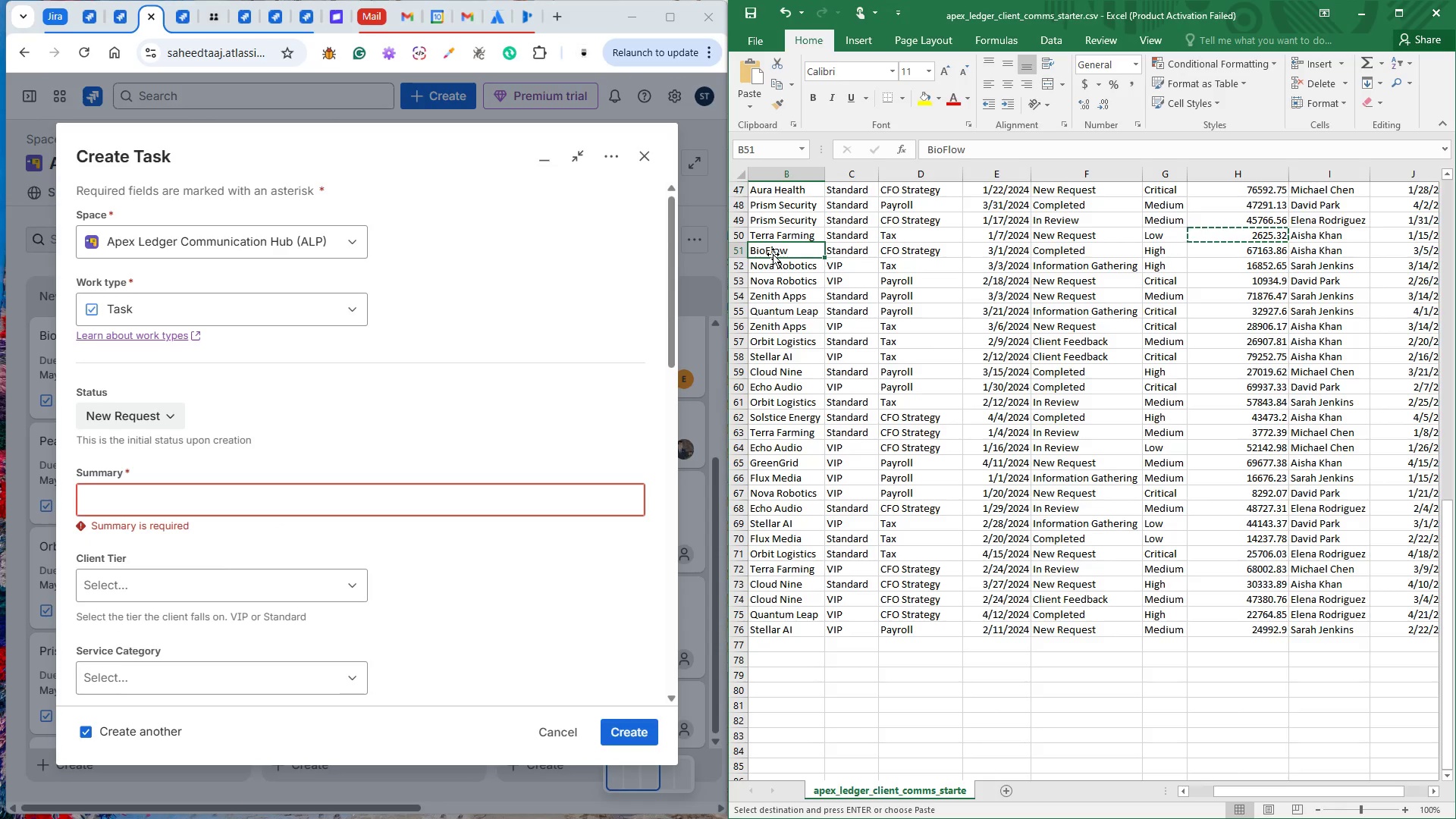 
key(Control+C)
 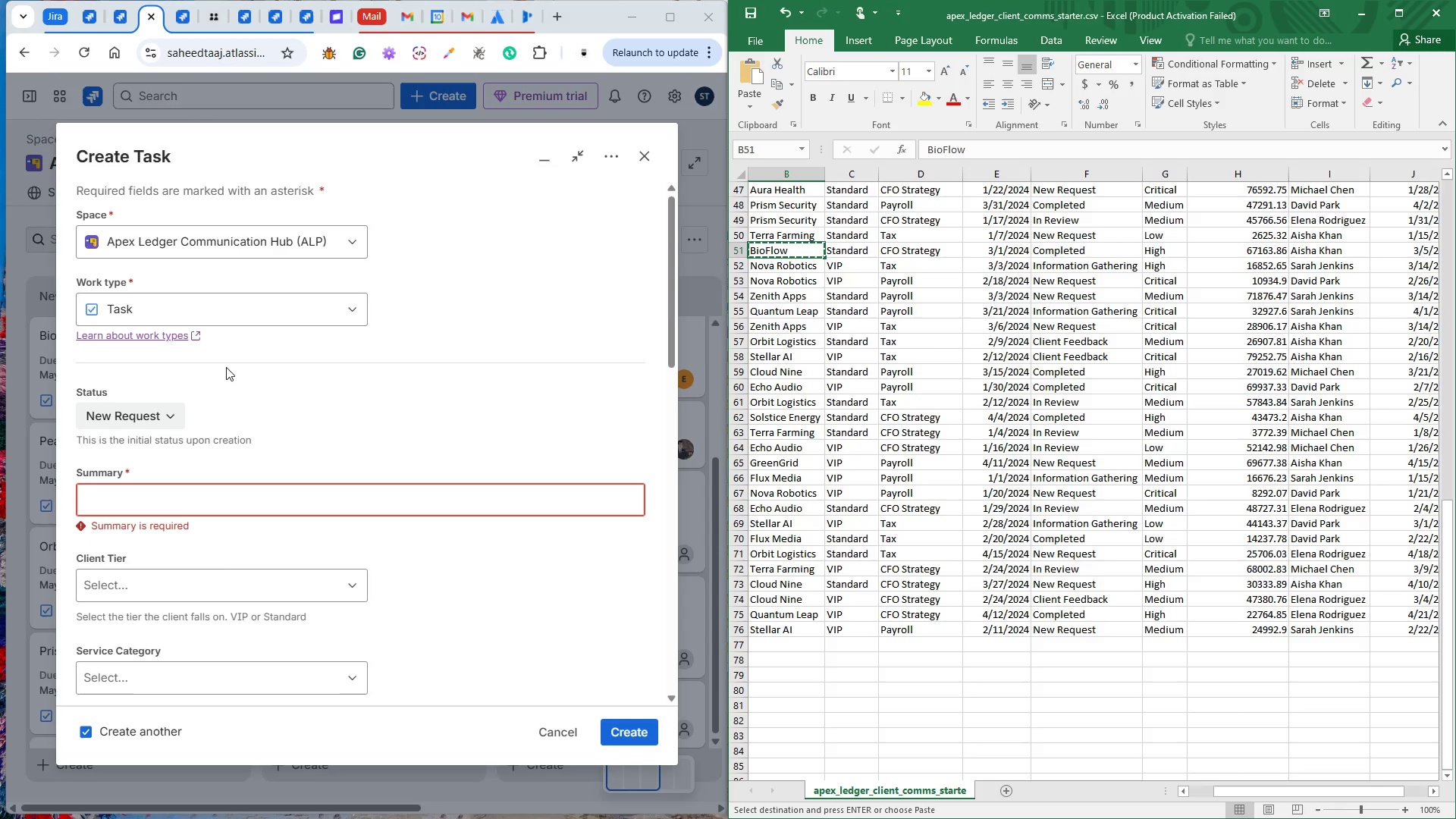 
left_click([132, 418])
 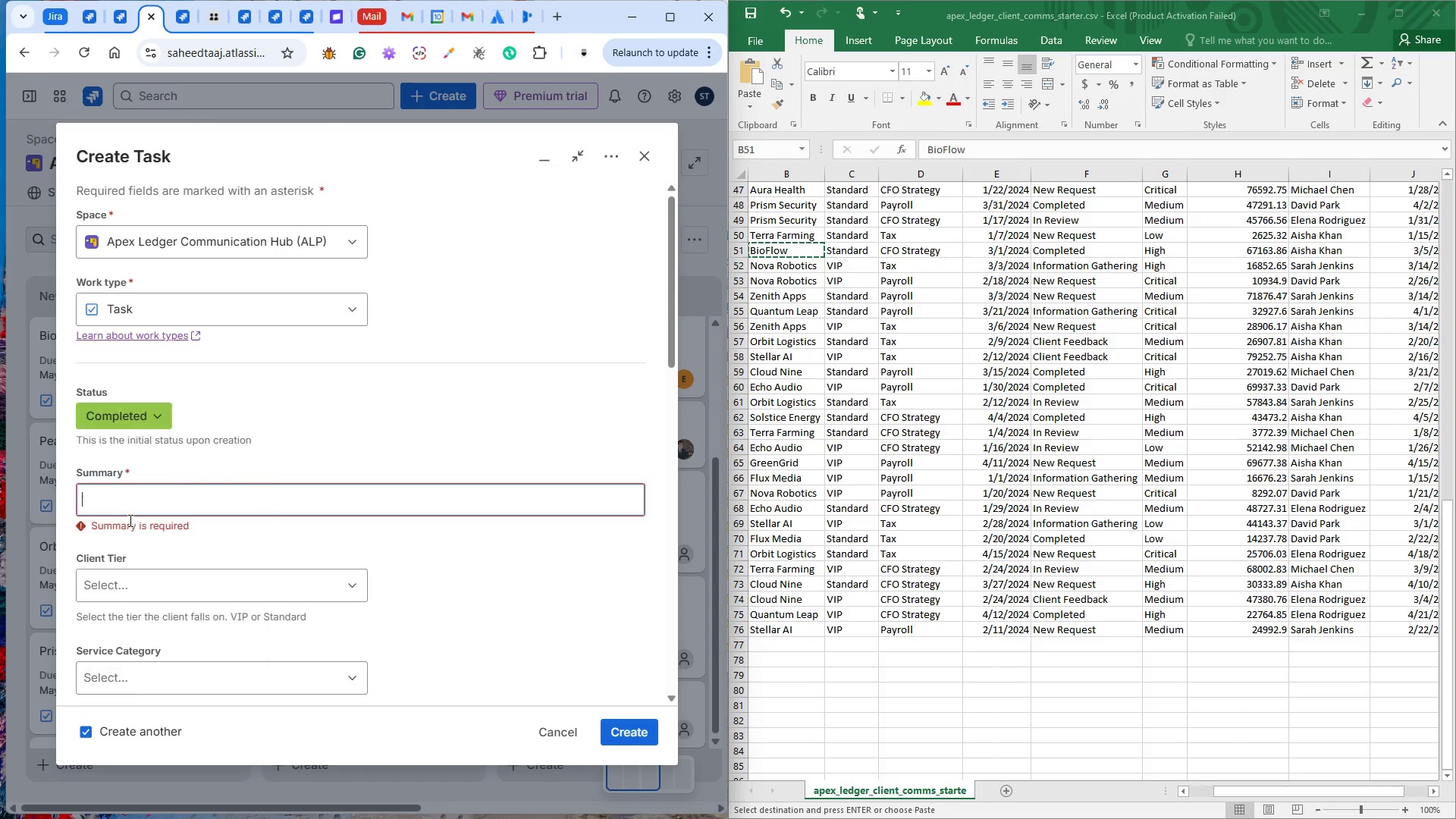 
left_click([156, 510])
 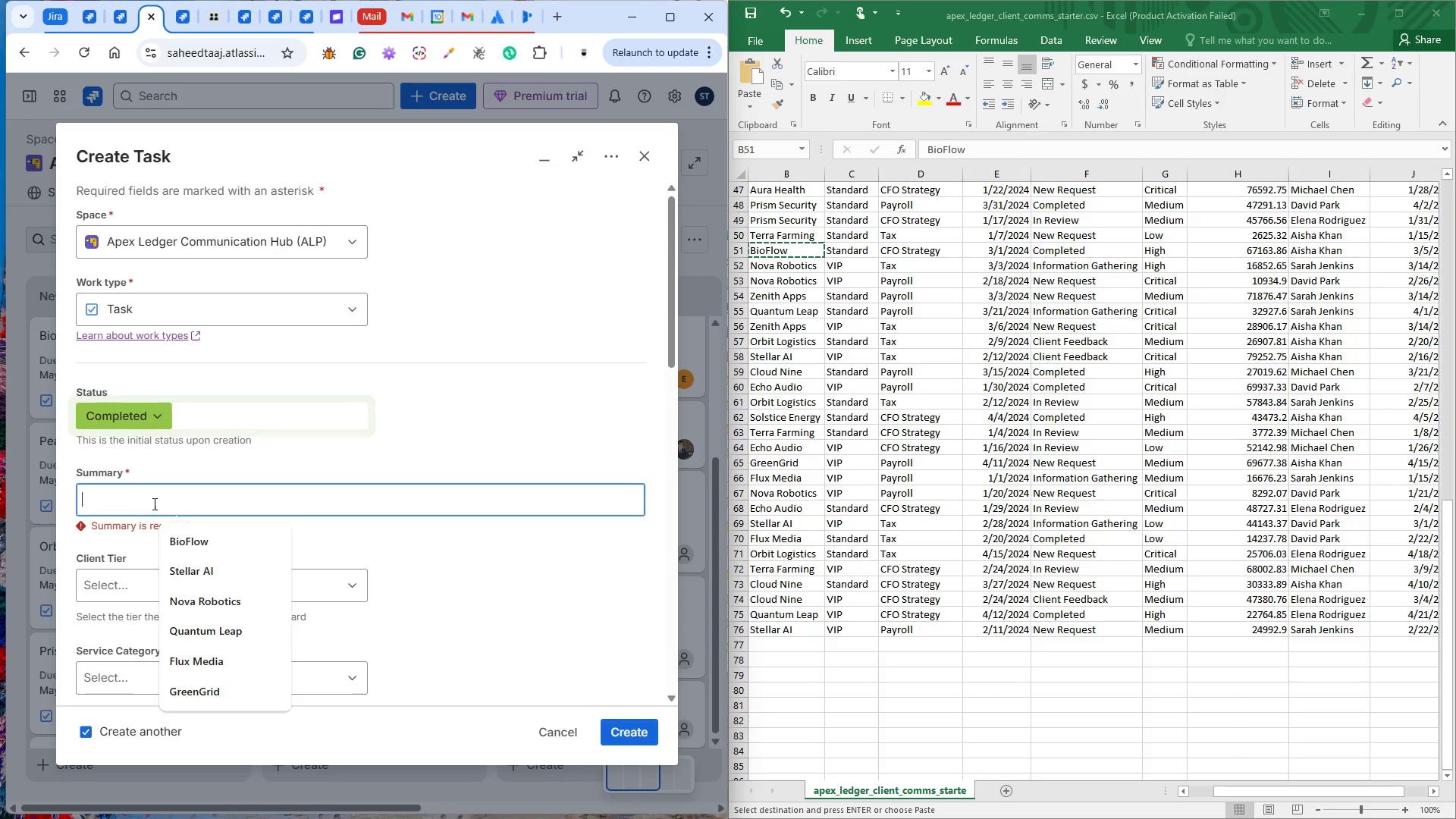 
key(Control+V)
 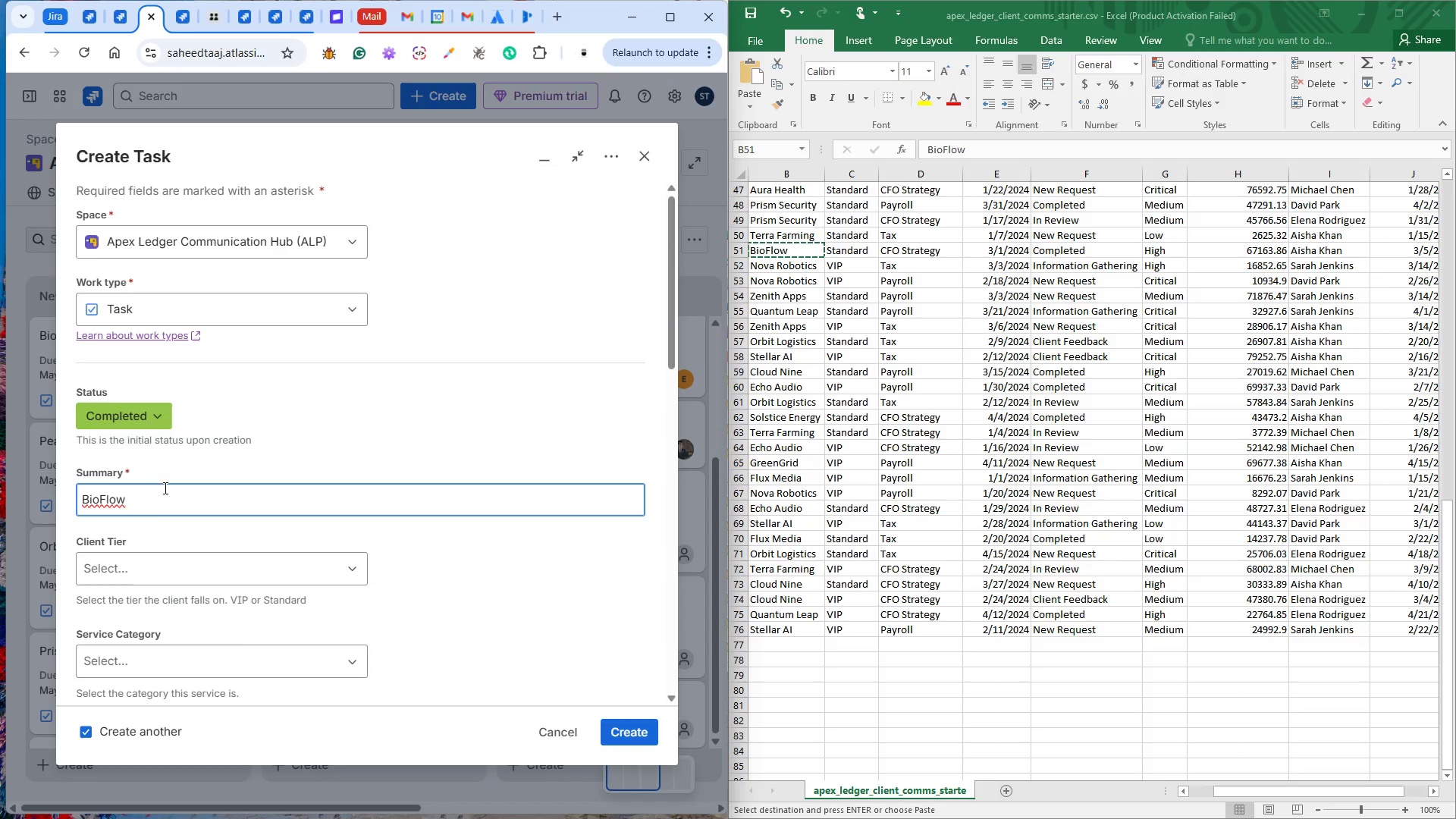 
key(Control+ControlLeft)
 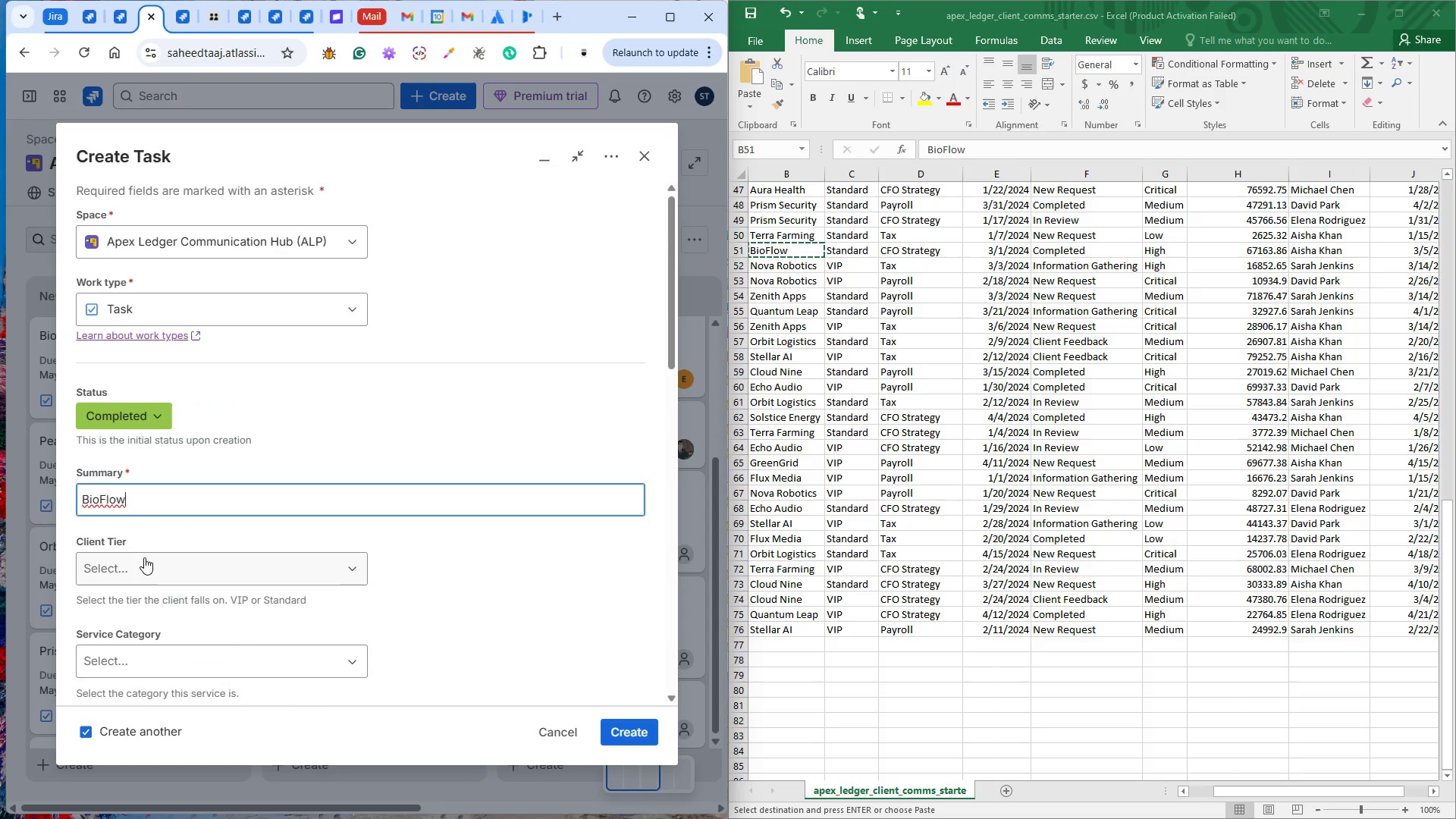 
left_click([144, 557])
 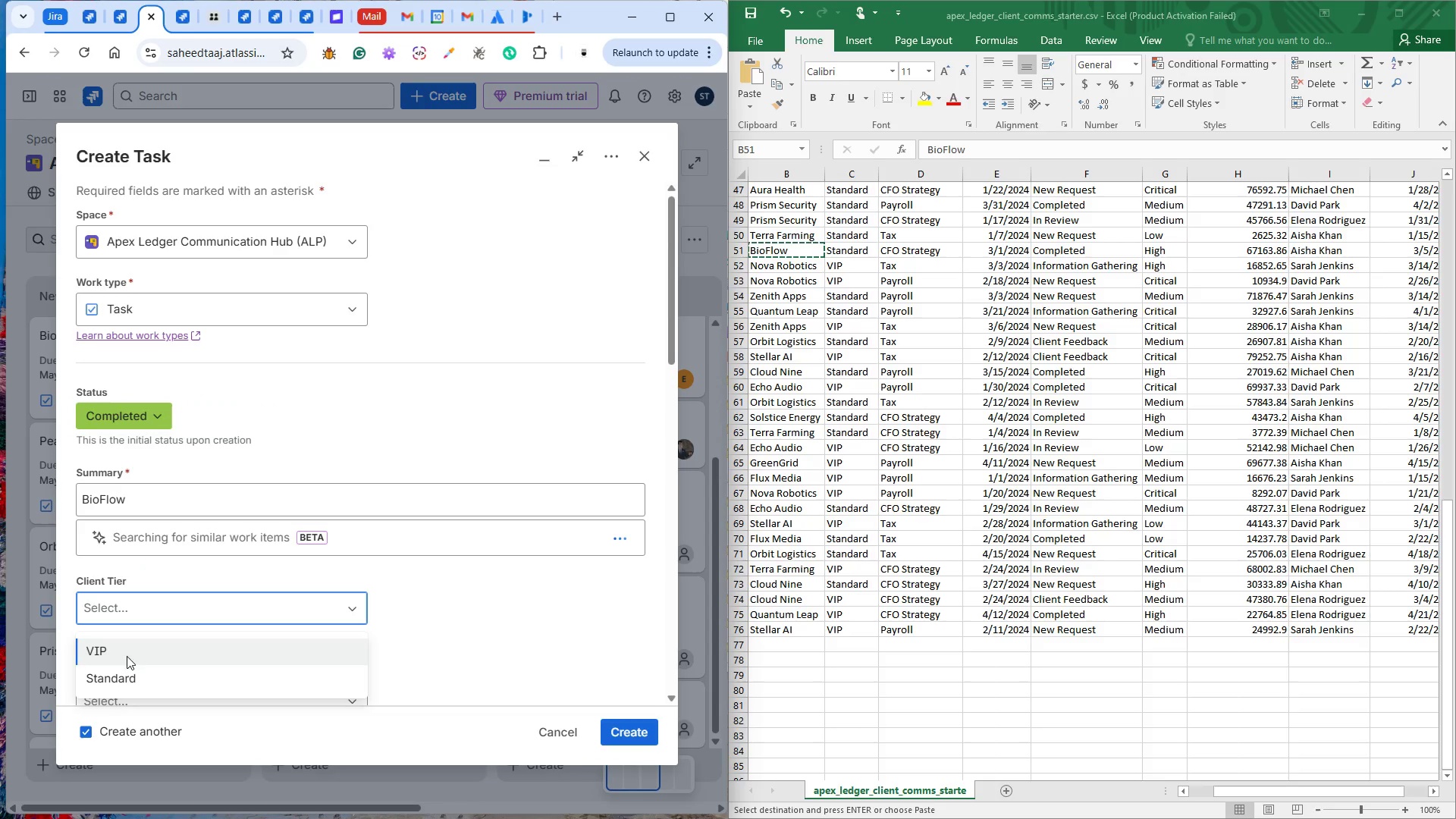 
left_click([124, 676])
 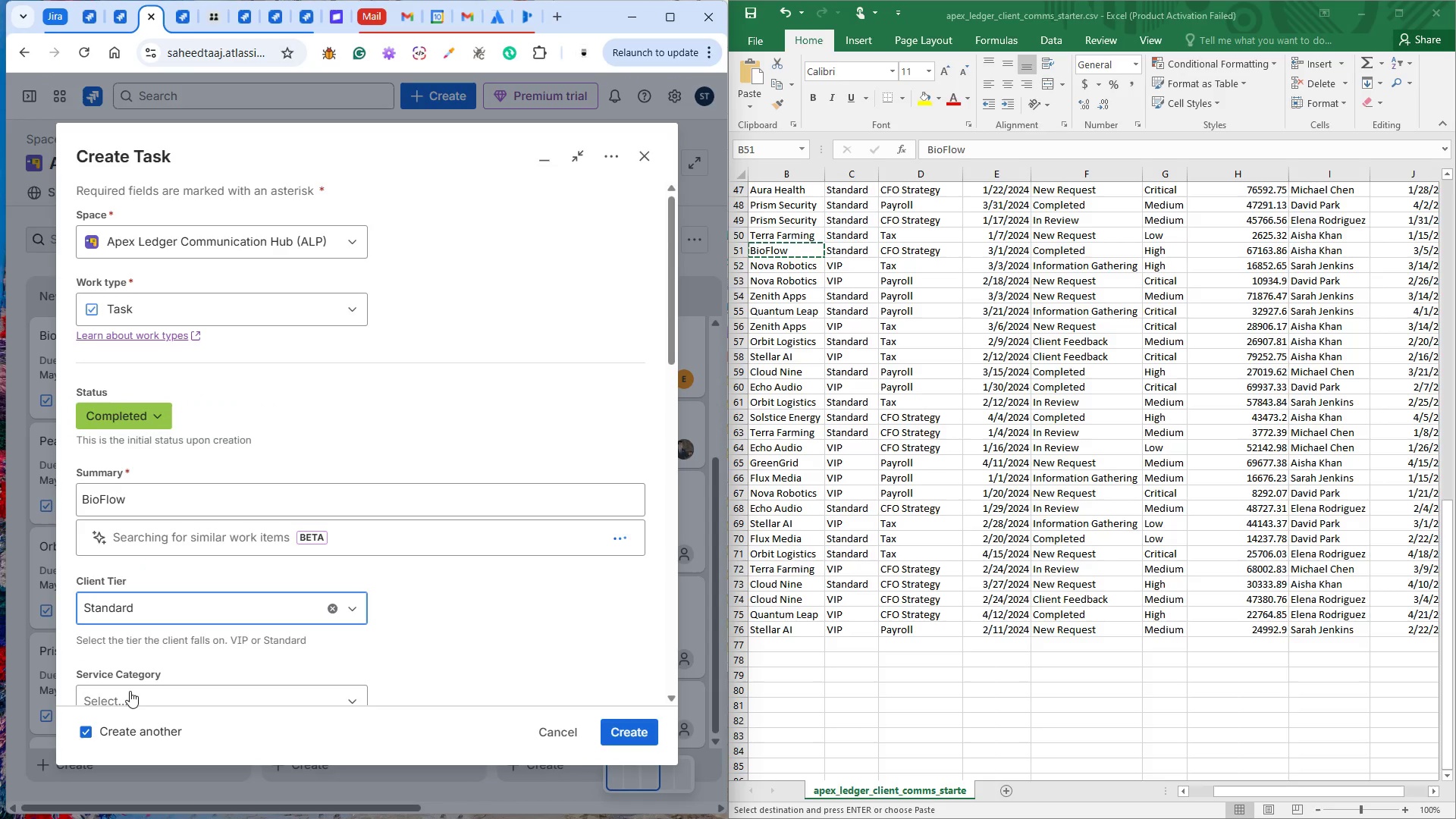 
left_click([130, 692])
 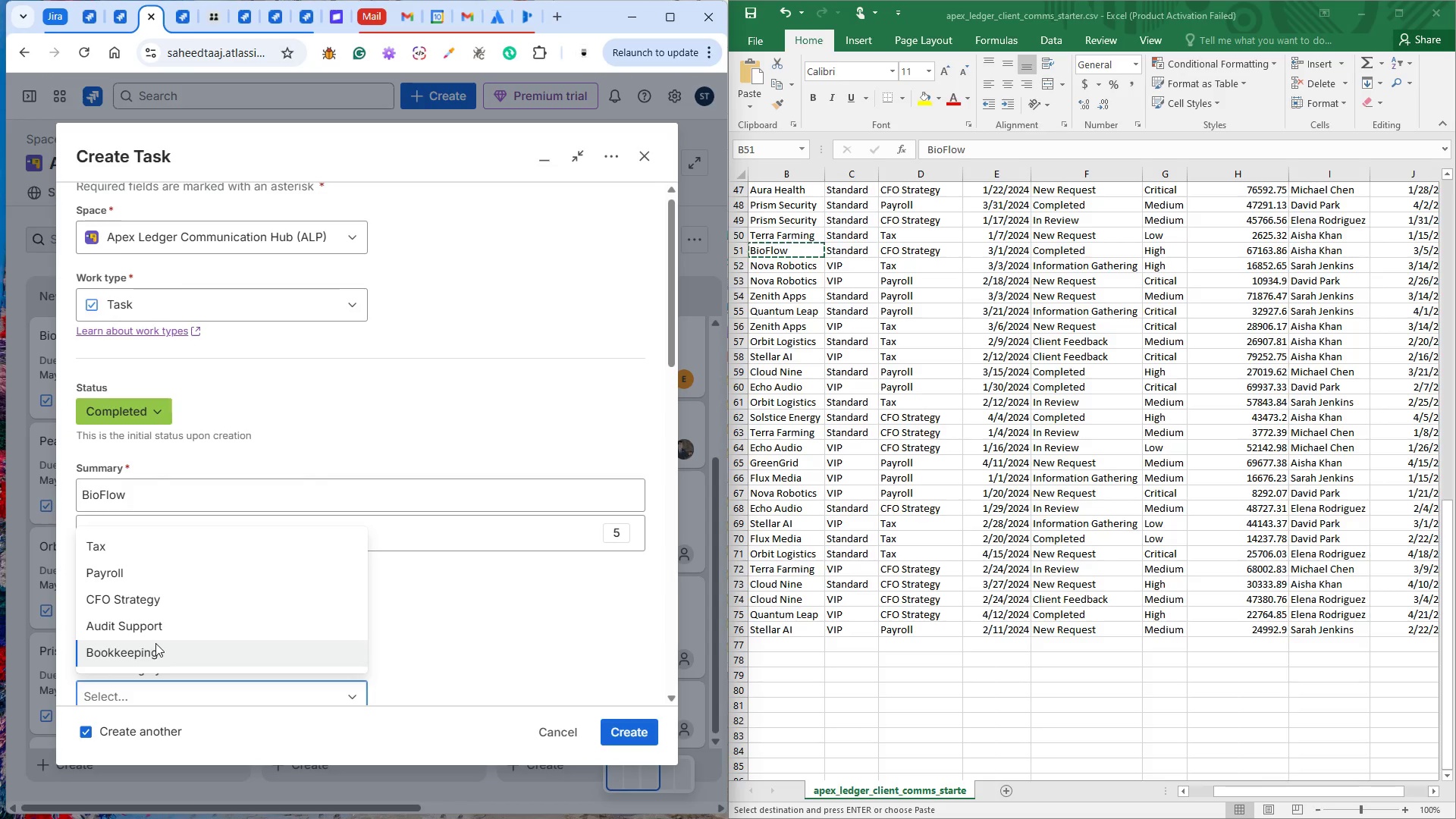 
left_click([162, 600])
 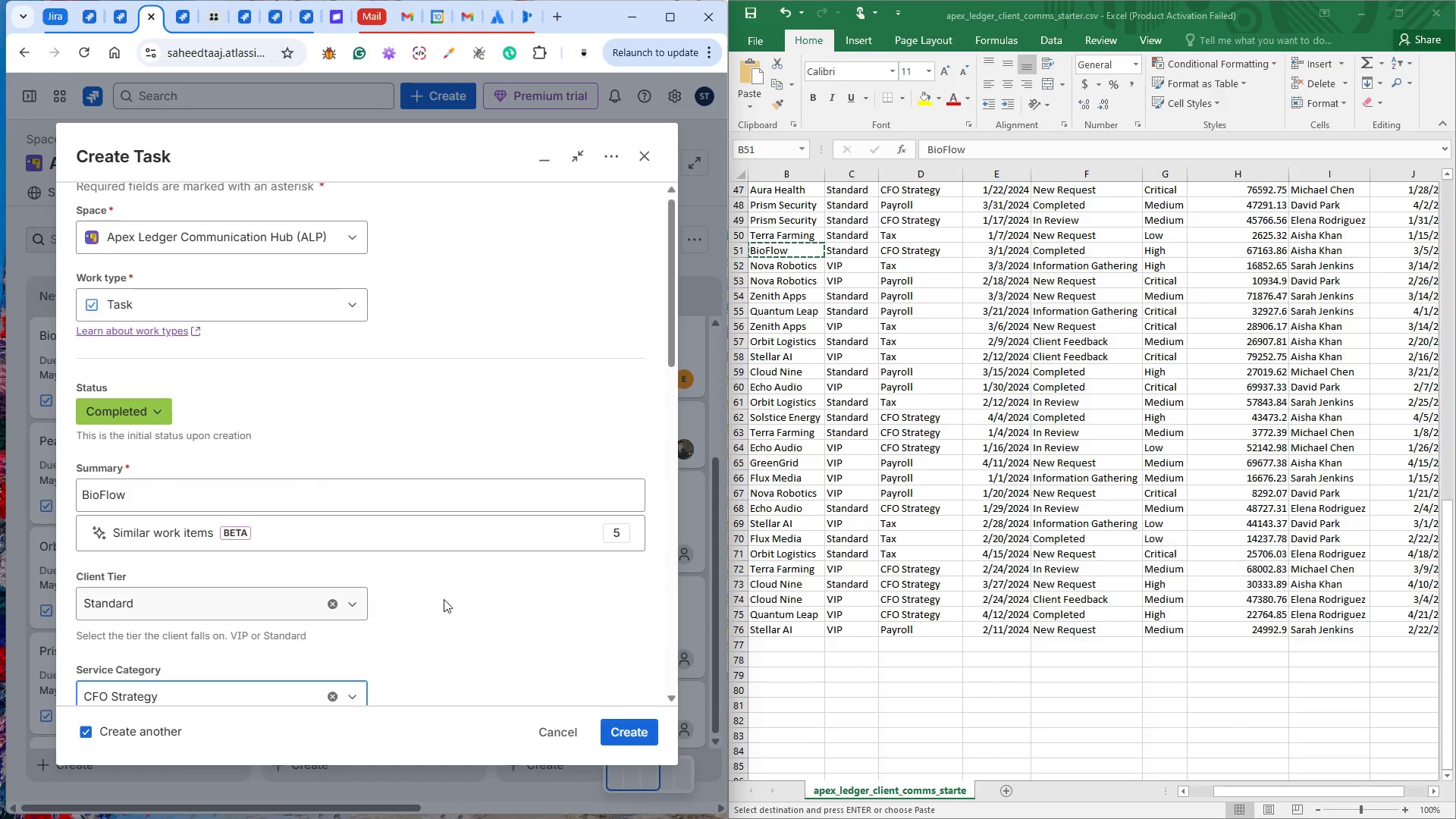 
scroll: coordinate [515, 572], scroll_direction: down, amount: 5.0
 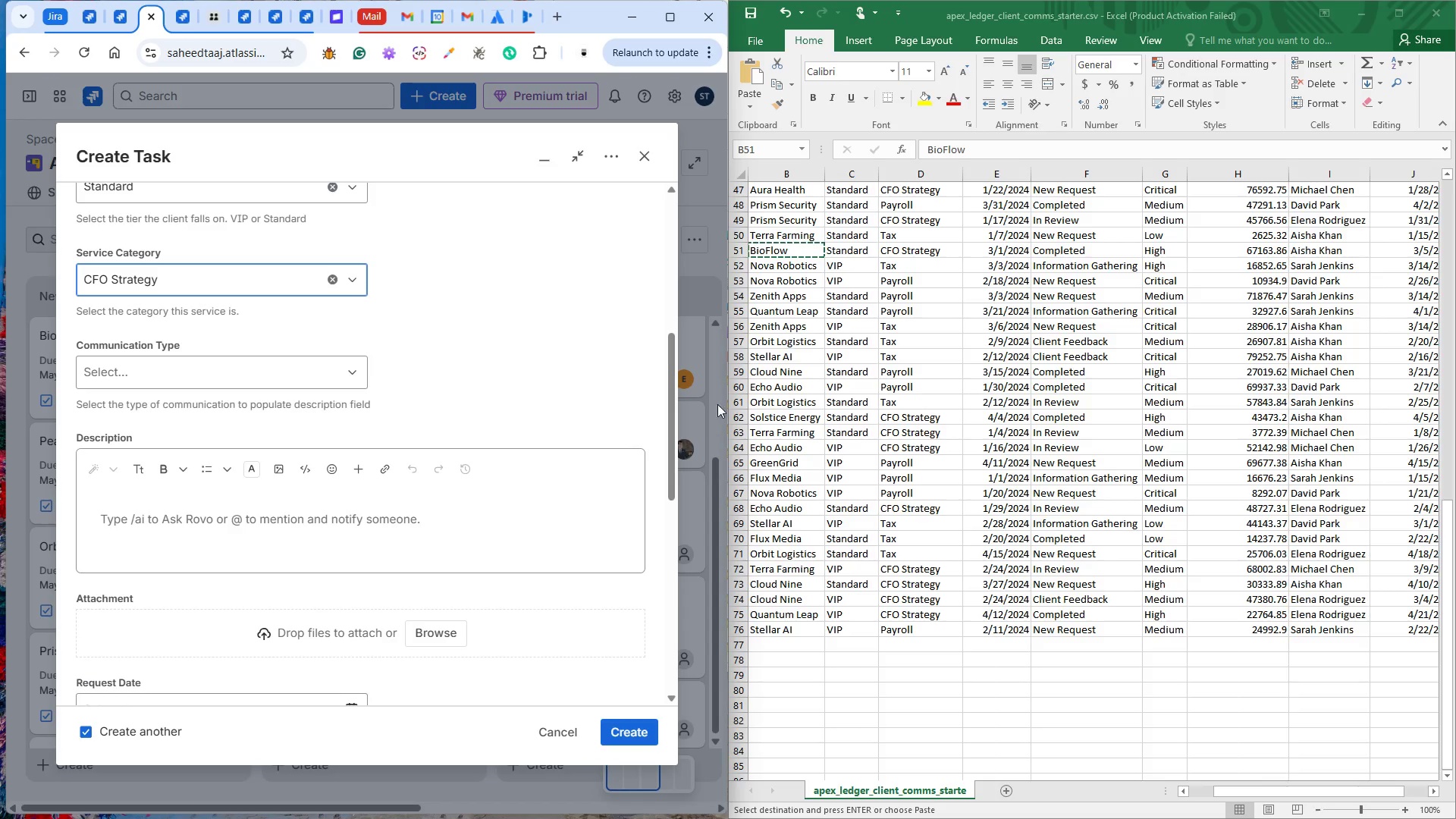 
wait(7.21)
 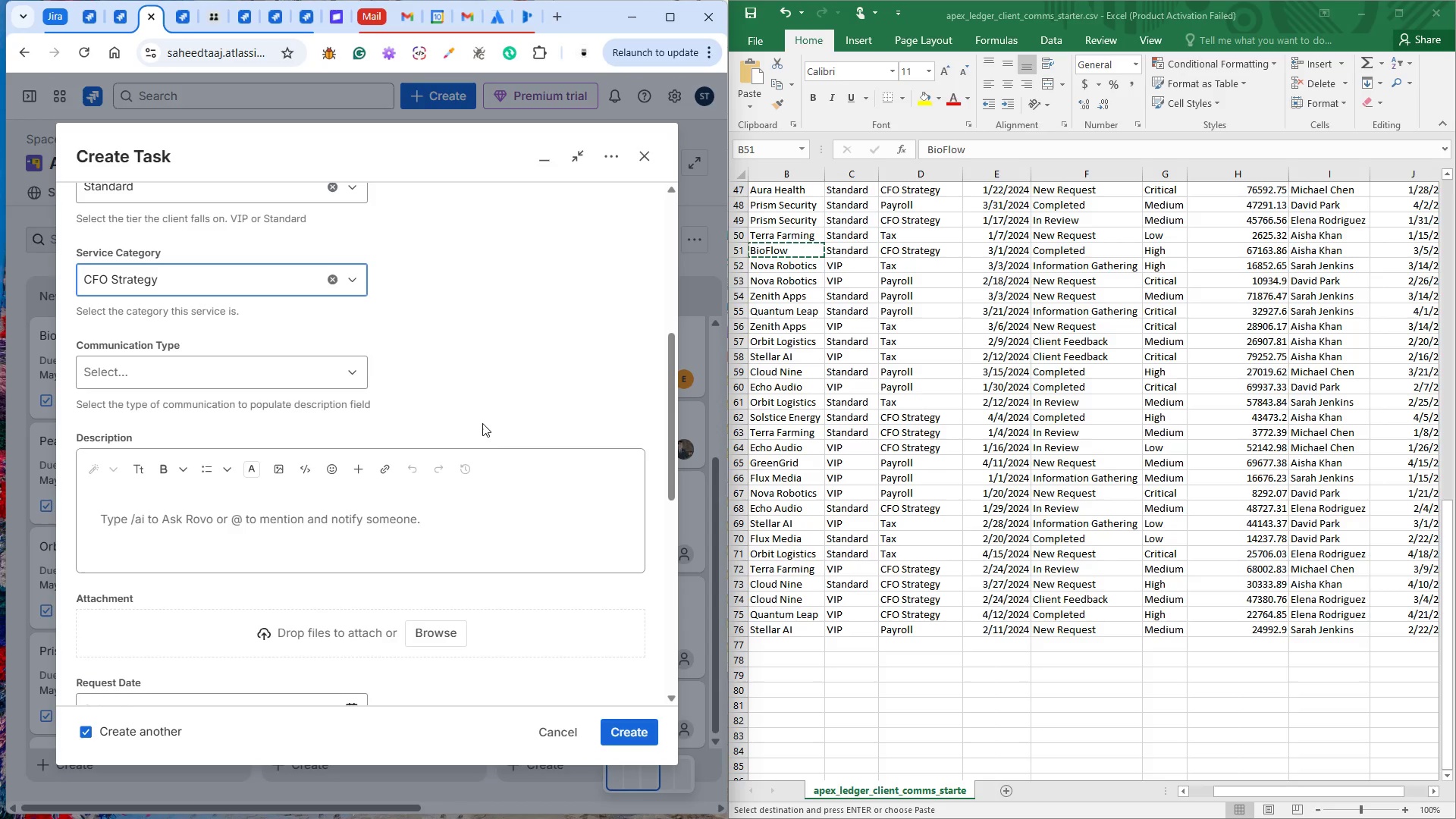 
double_click([1258, 249])
 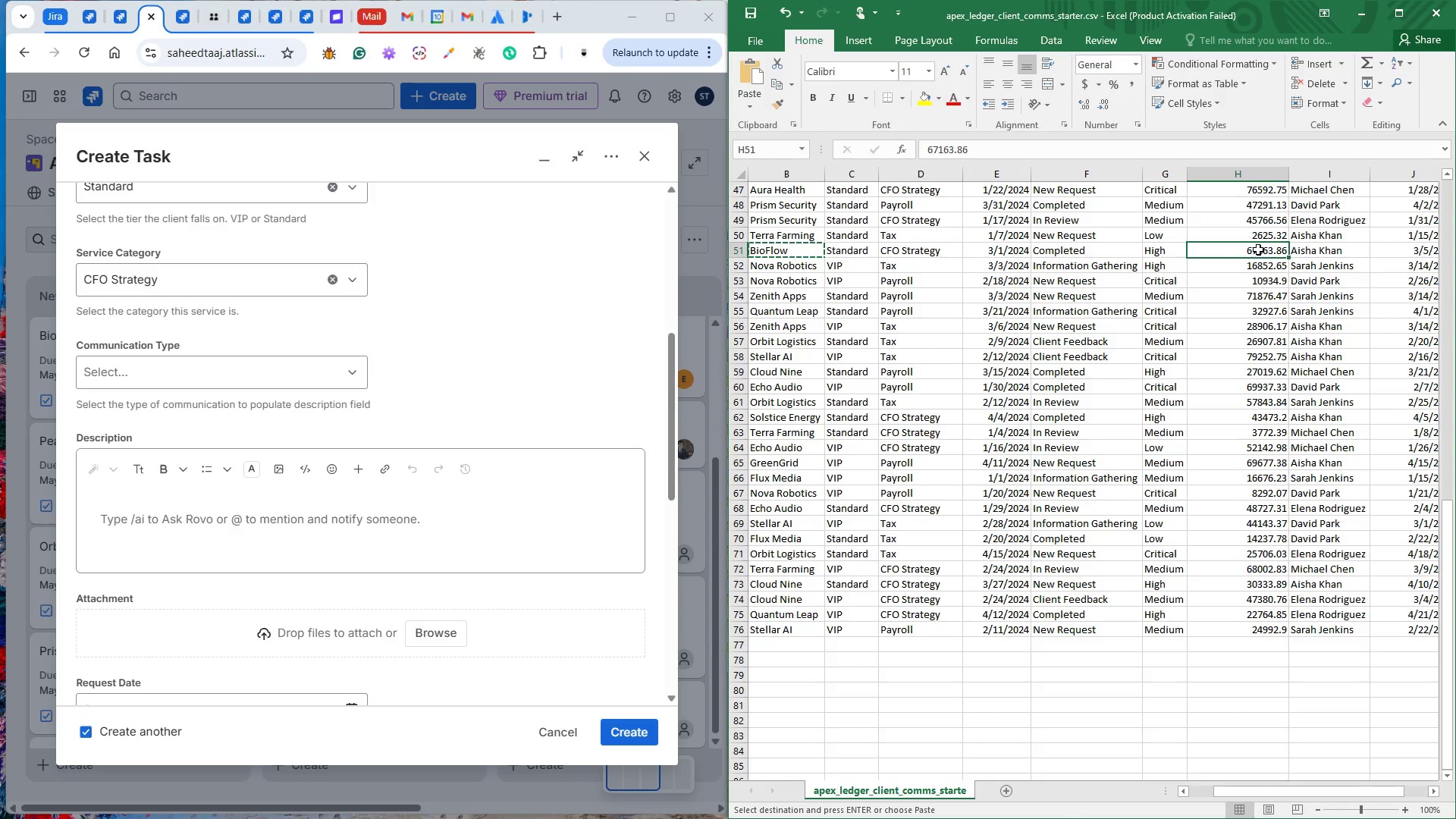 
key(Control+C)
 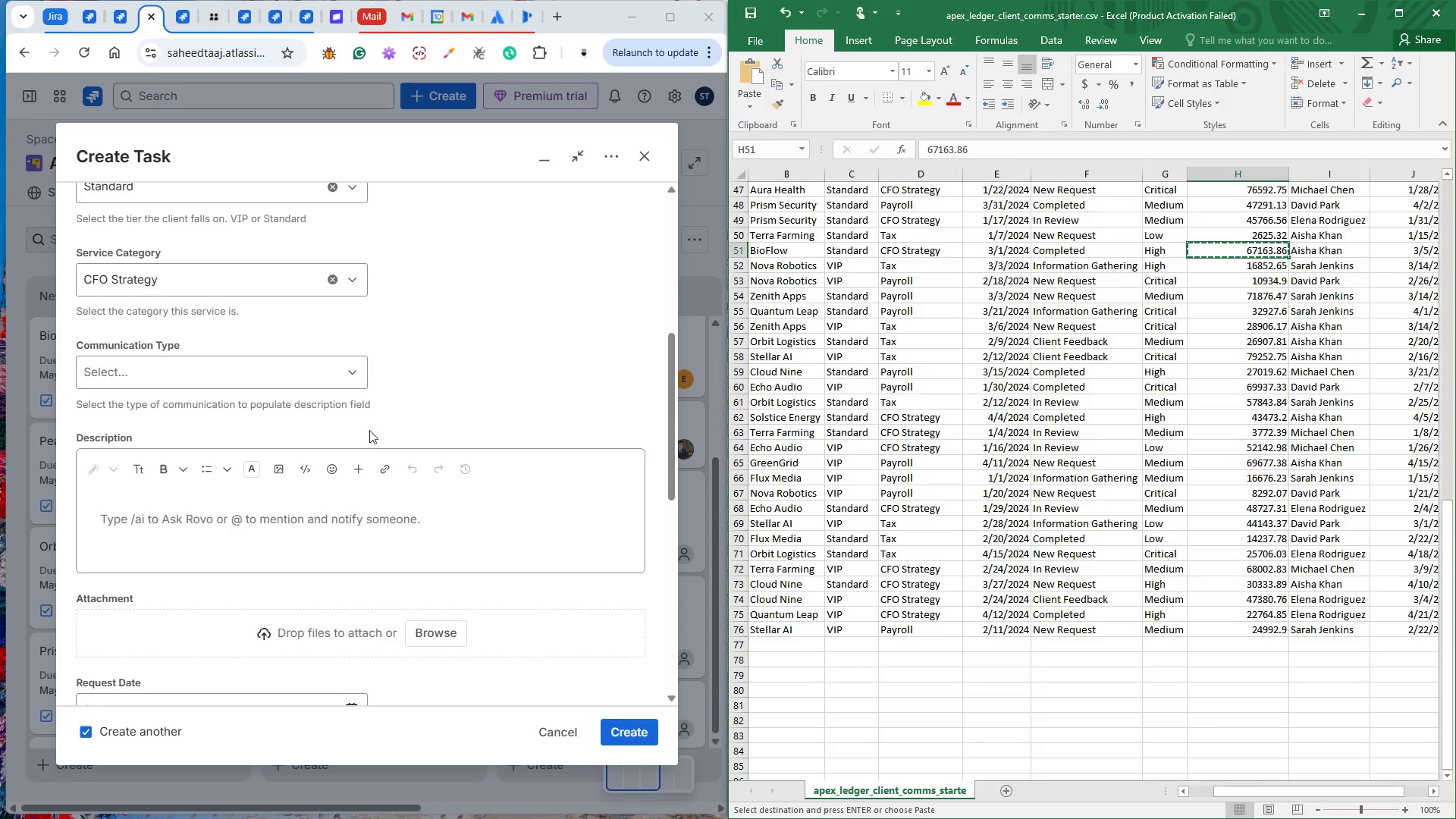 
scroll: coordinate [212, 528], scroll_direction: down, amount: 3.0
 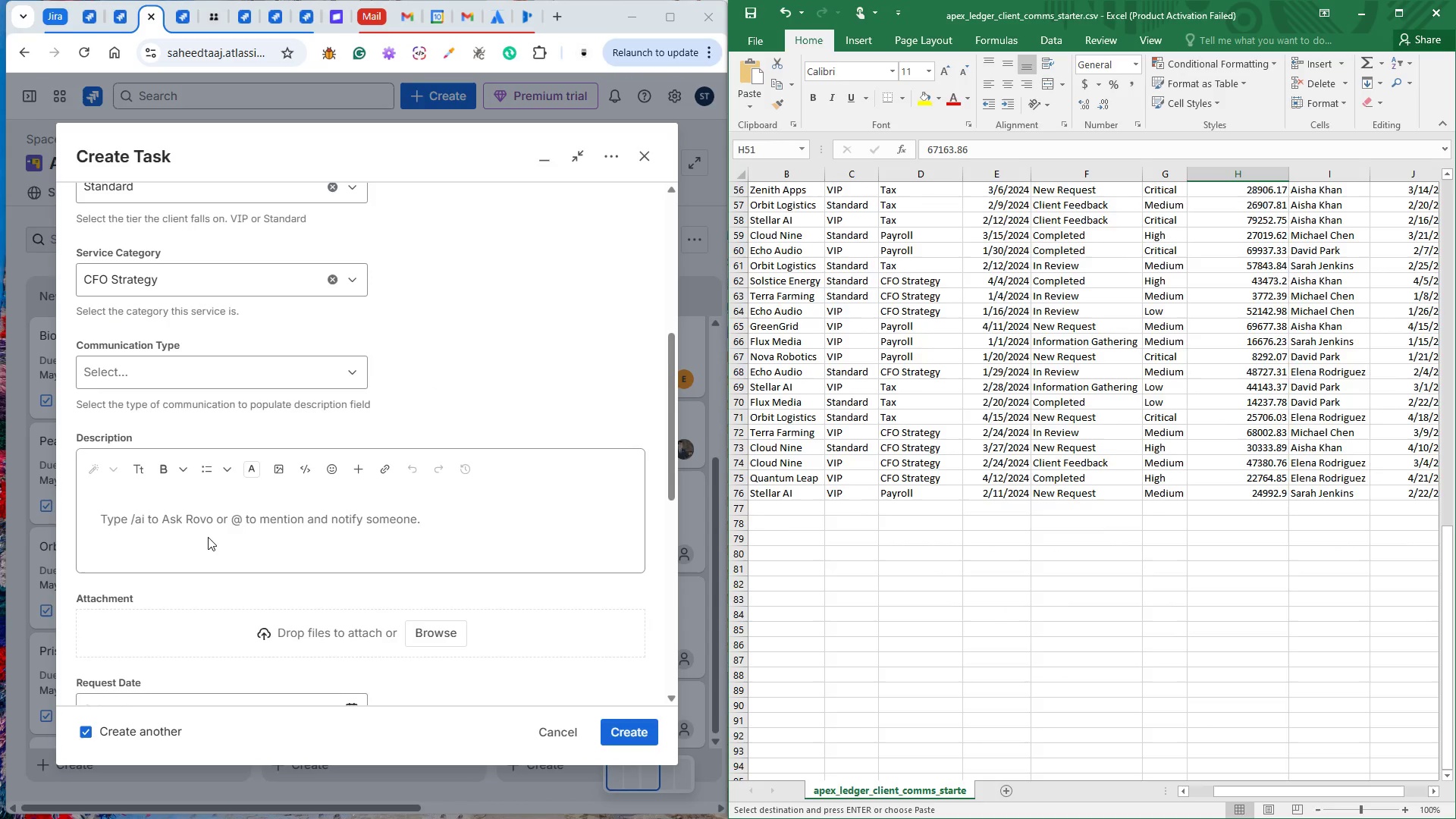 
scroll: coordinate [209, 537], scroll_direction: up, amount: 2.0
 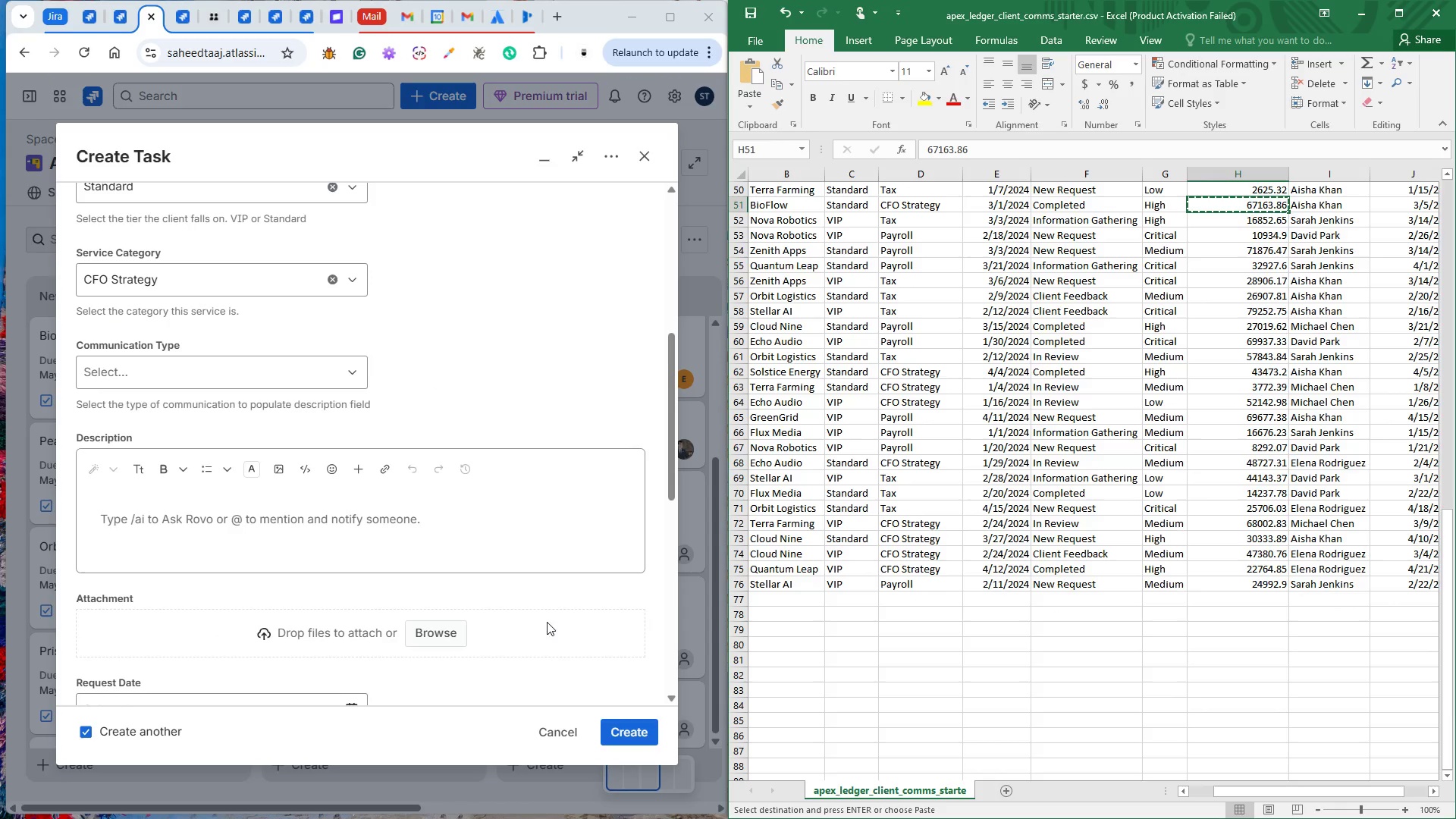 
scroll: coordinate [449, 596], scroll_direction: down, amount: 3.0
 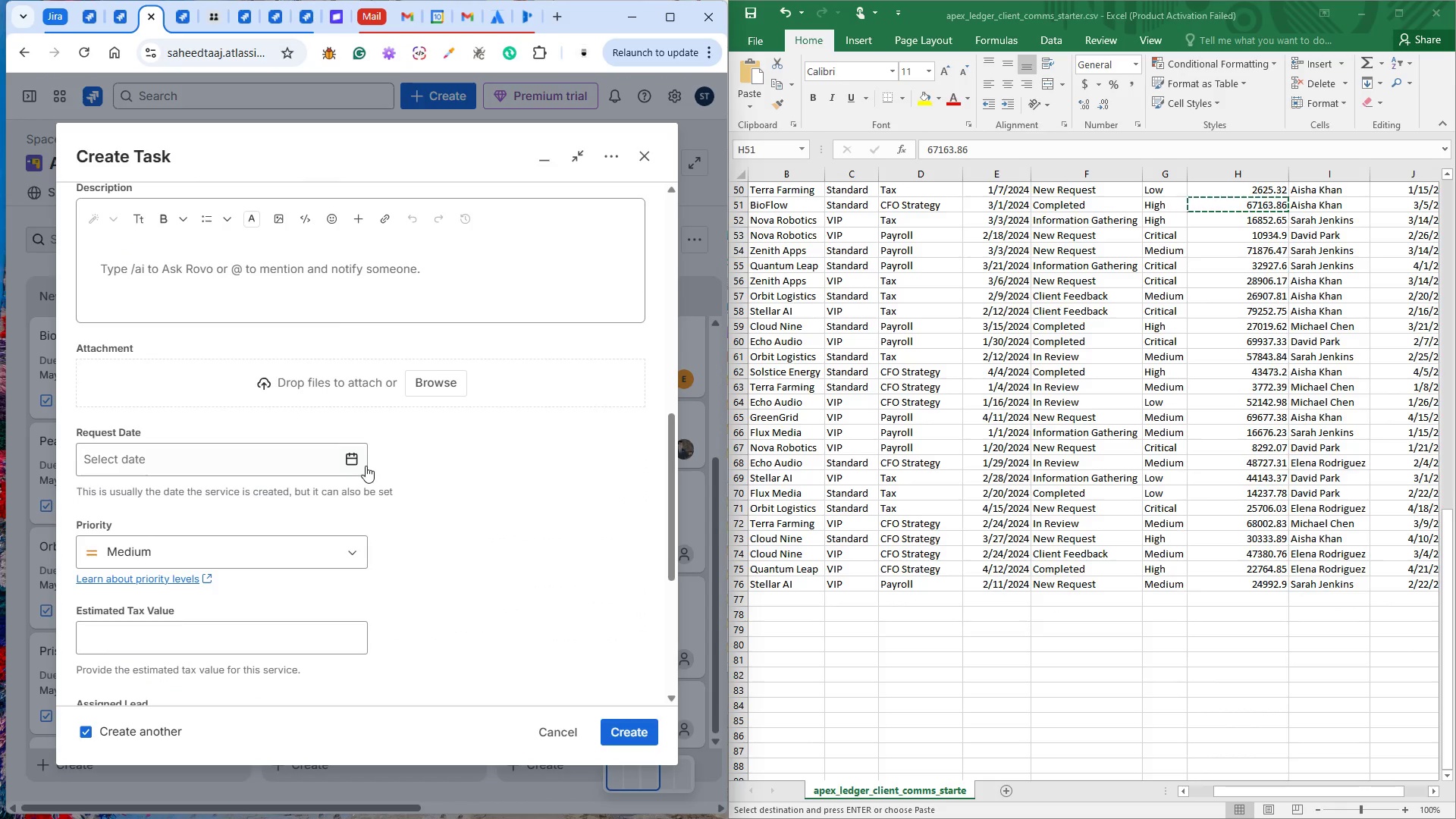 
left_click([354, 457])
 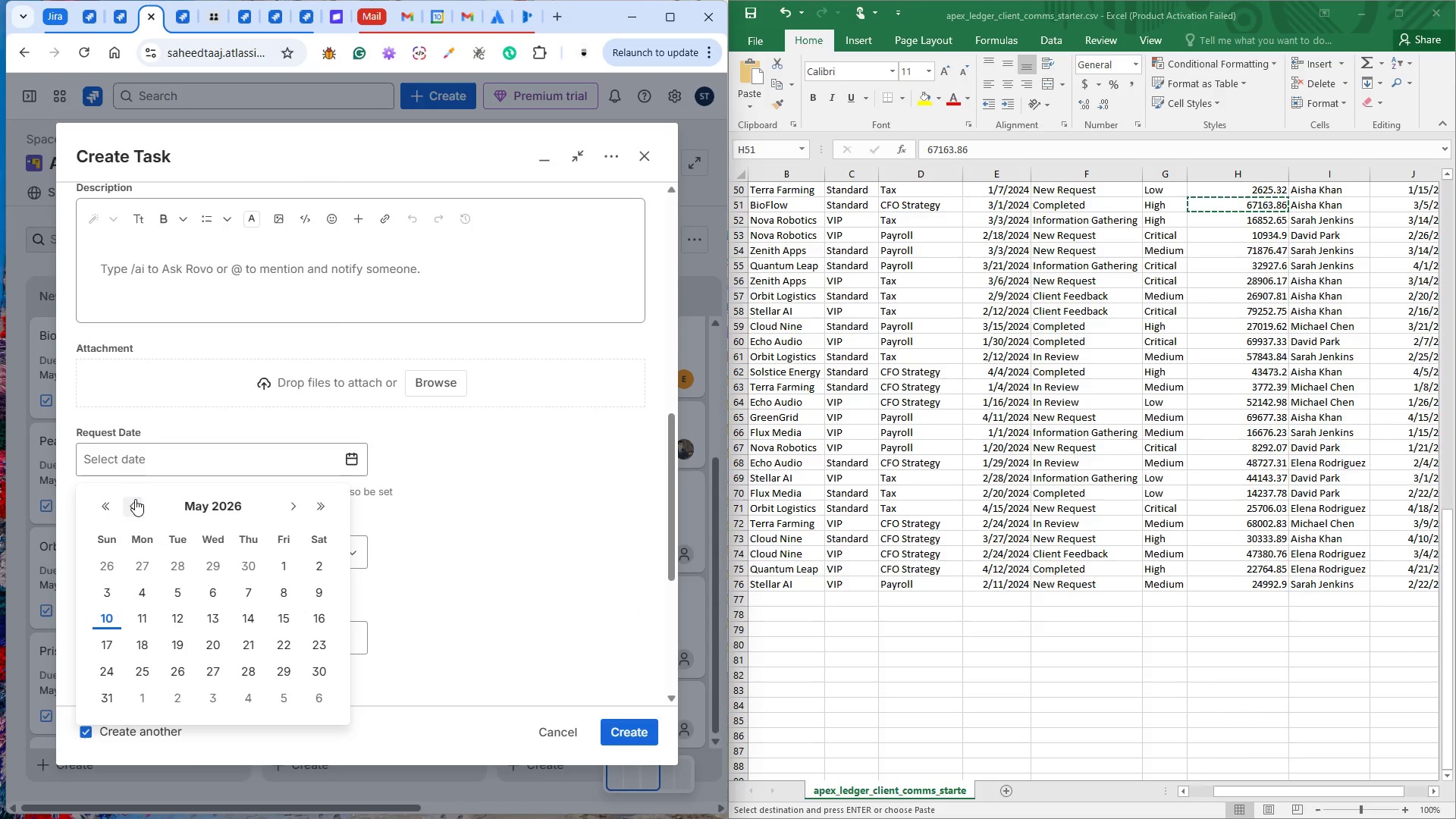 
double_click([135, 499])
 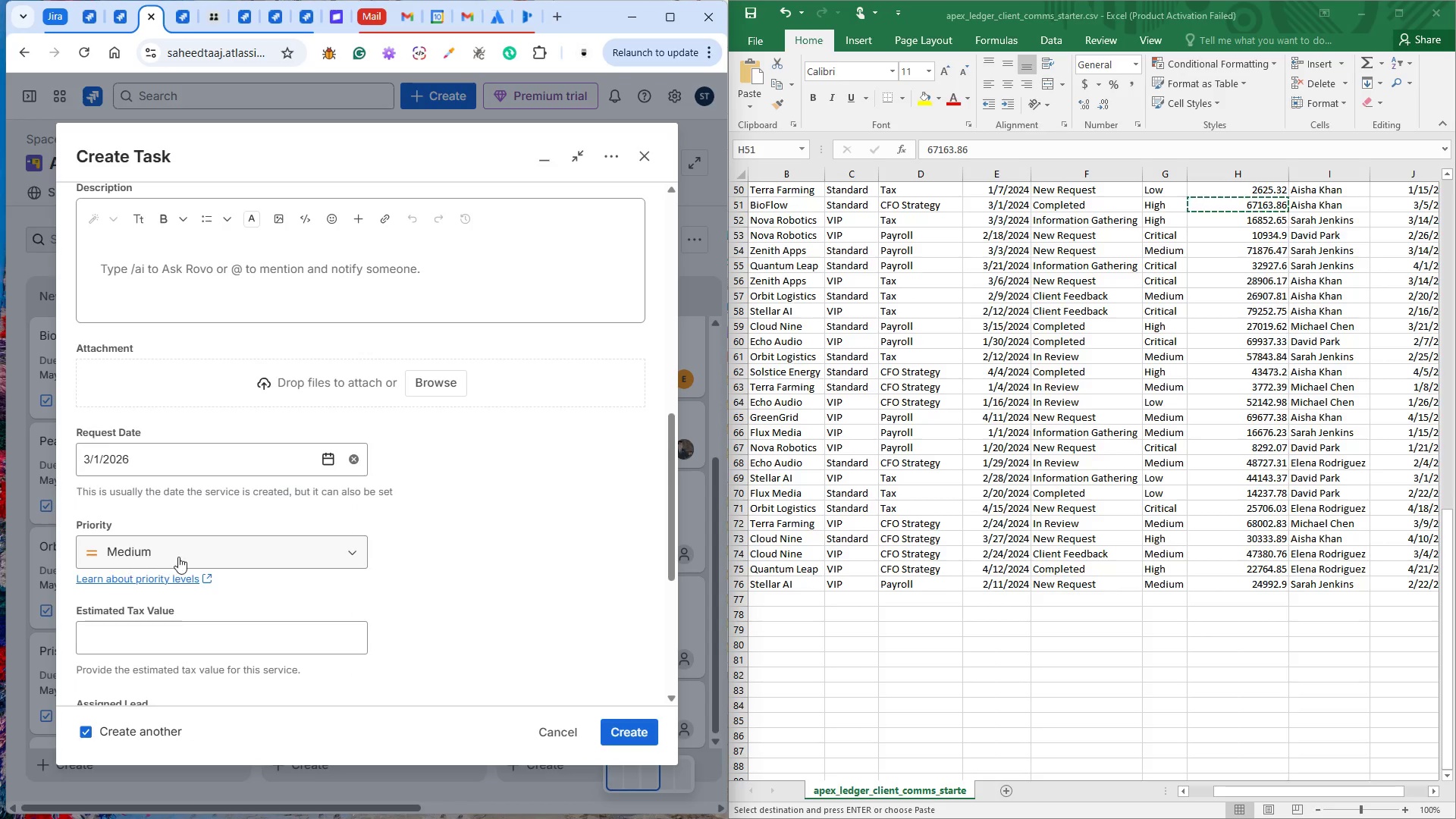 
left_click([233, 550])
 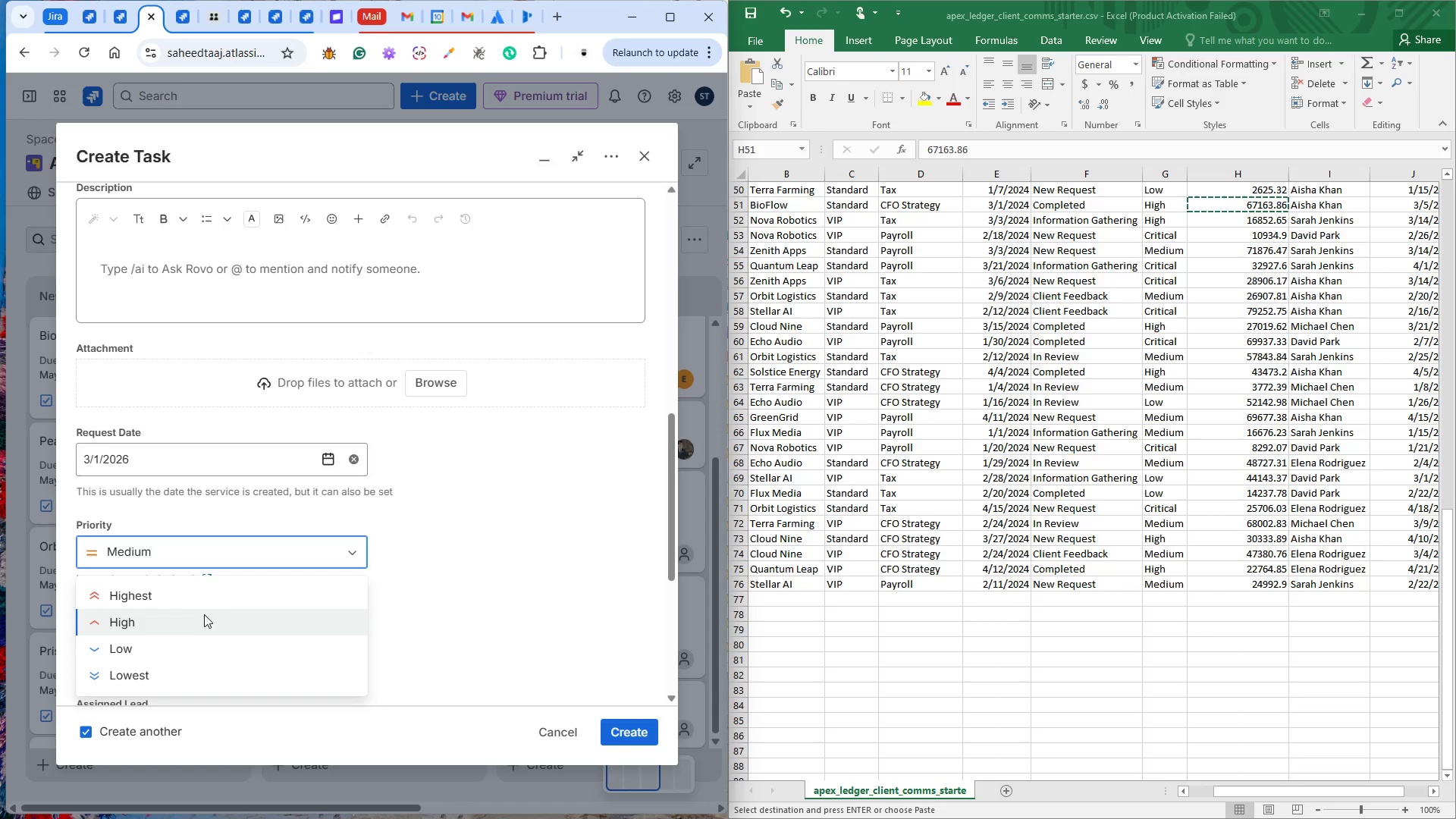 
left_click([202, 614])
 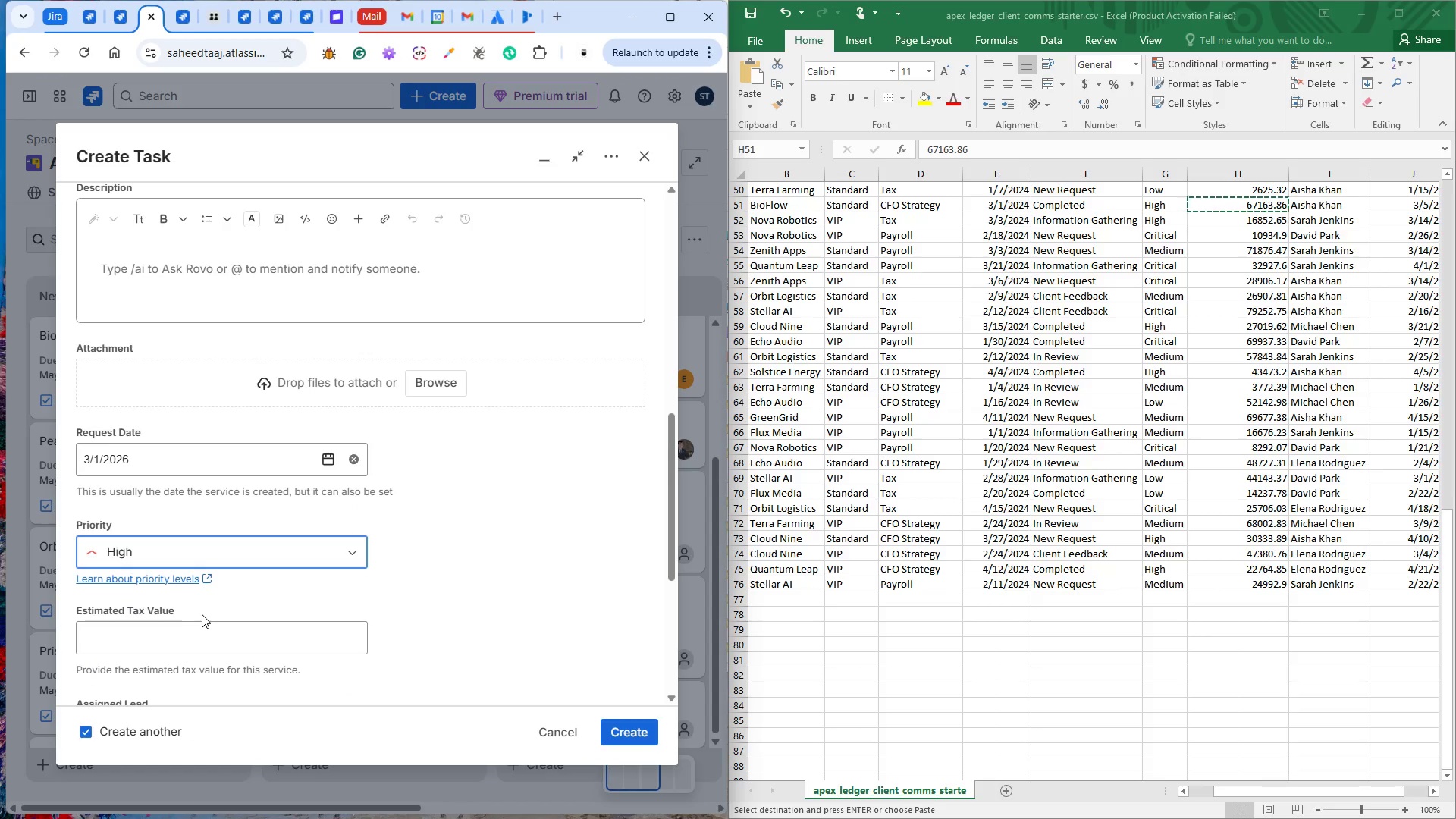 
left_click([224, 630])
 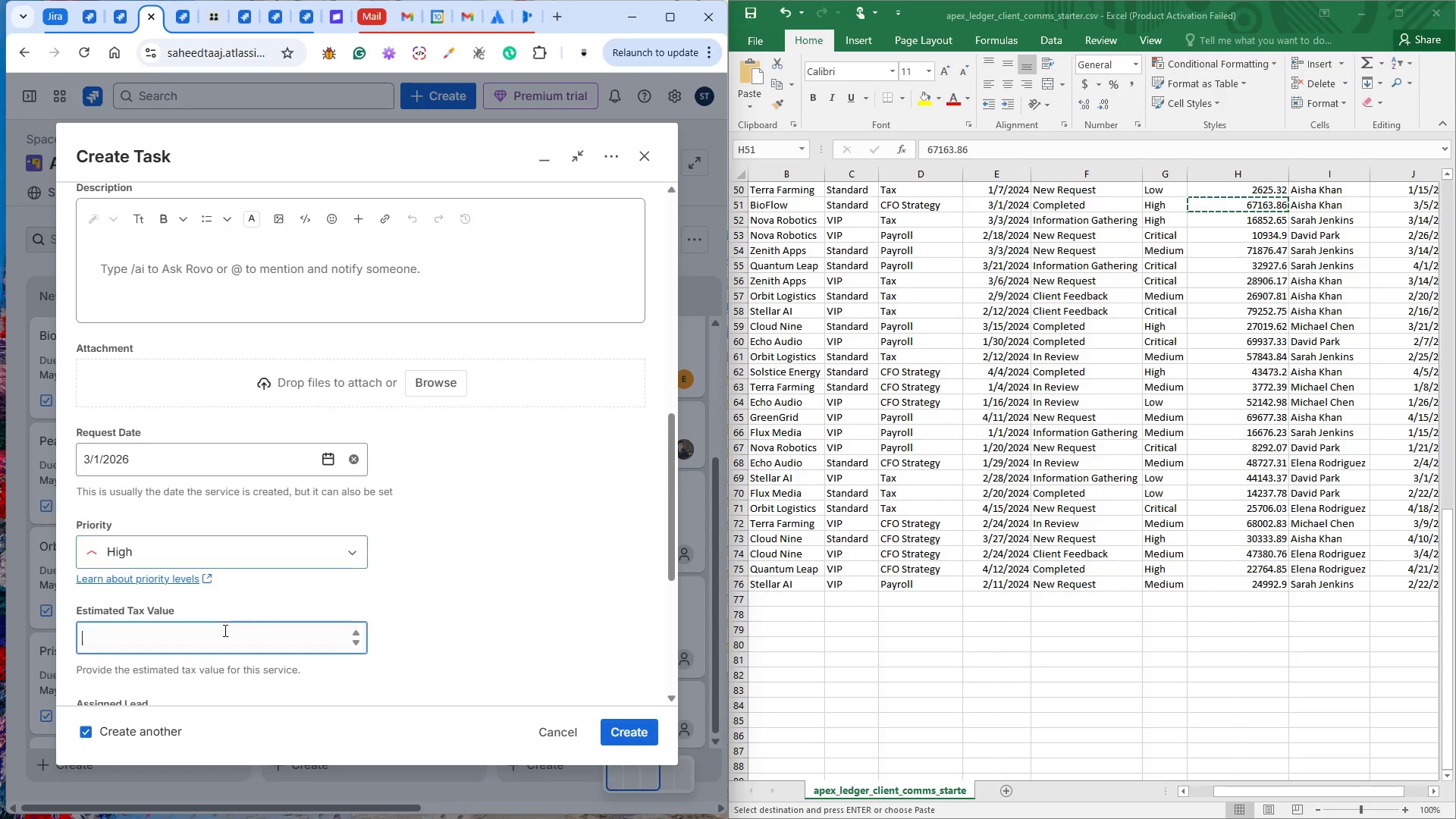 
key(Control+V)
 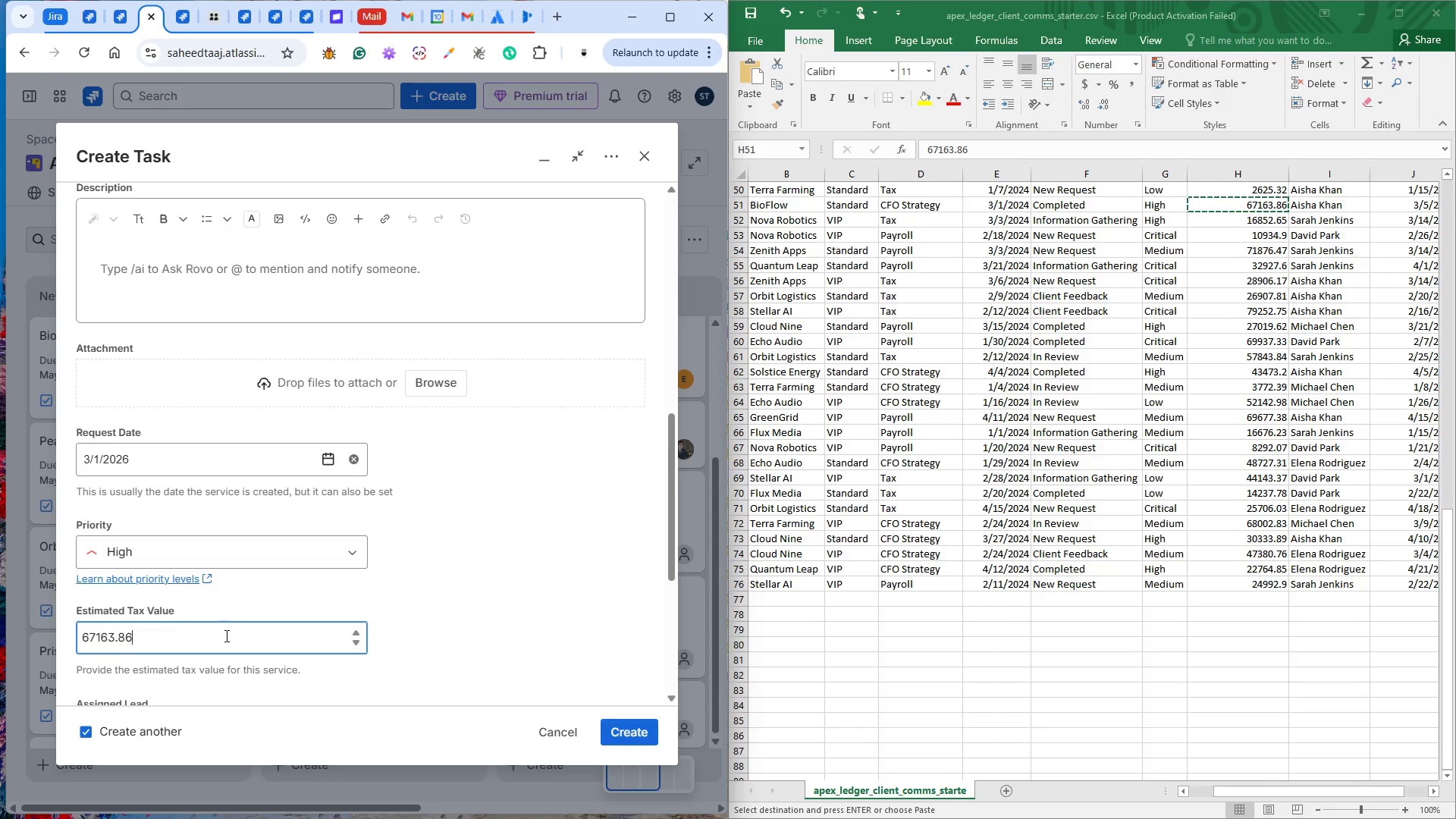 
scroll: coordinate [241, 632], scroll_direction: down, amount: 2.0
 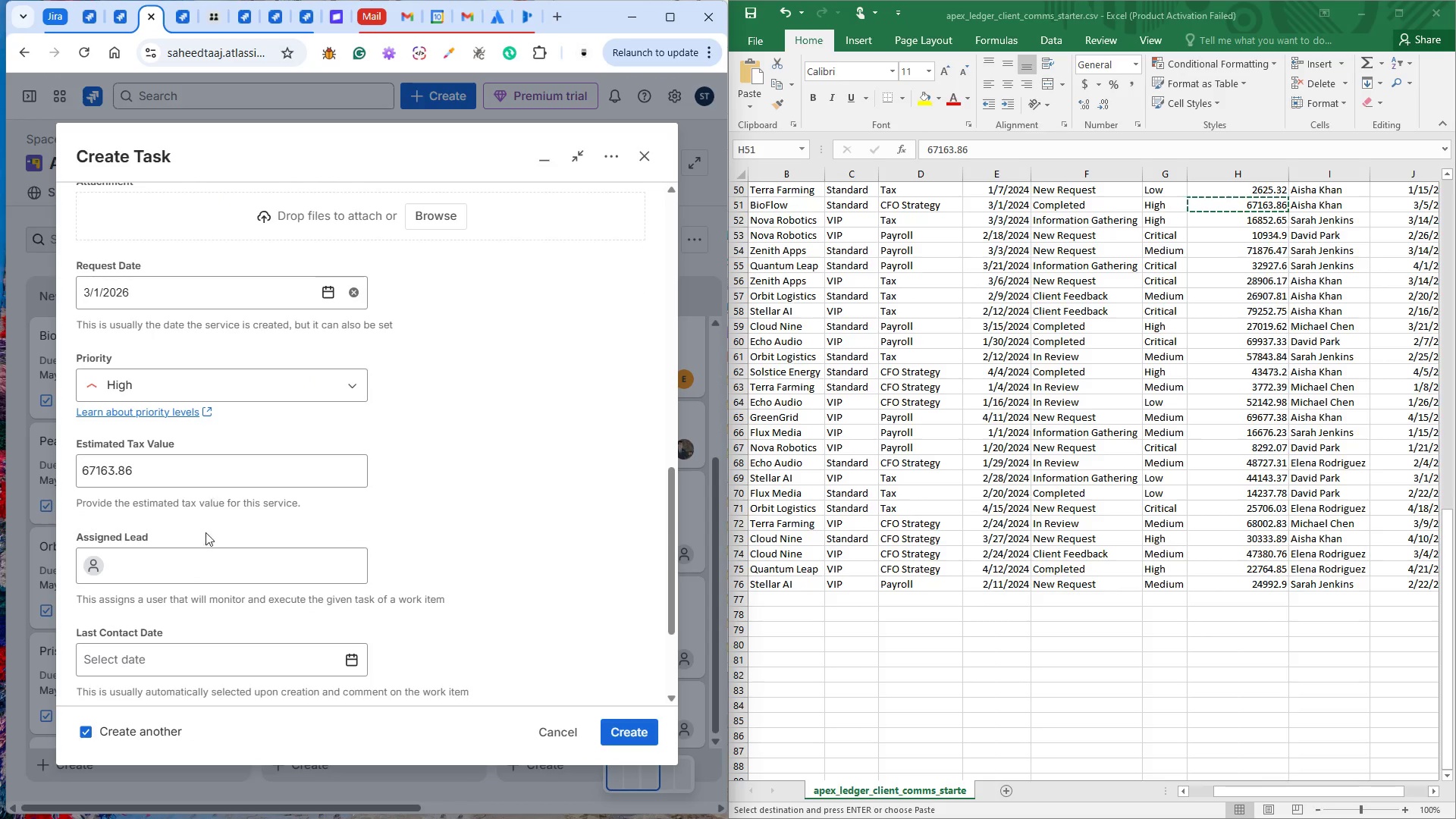 
left_click([199, 570])
 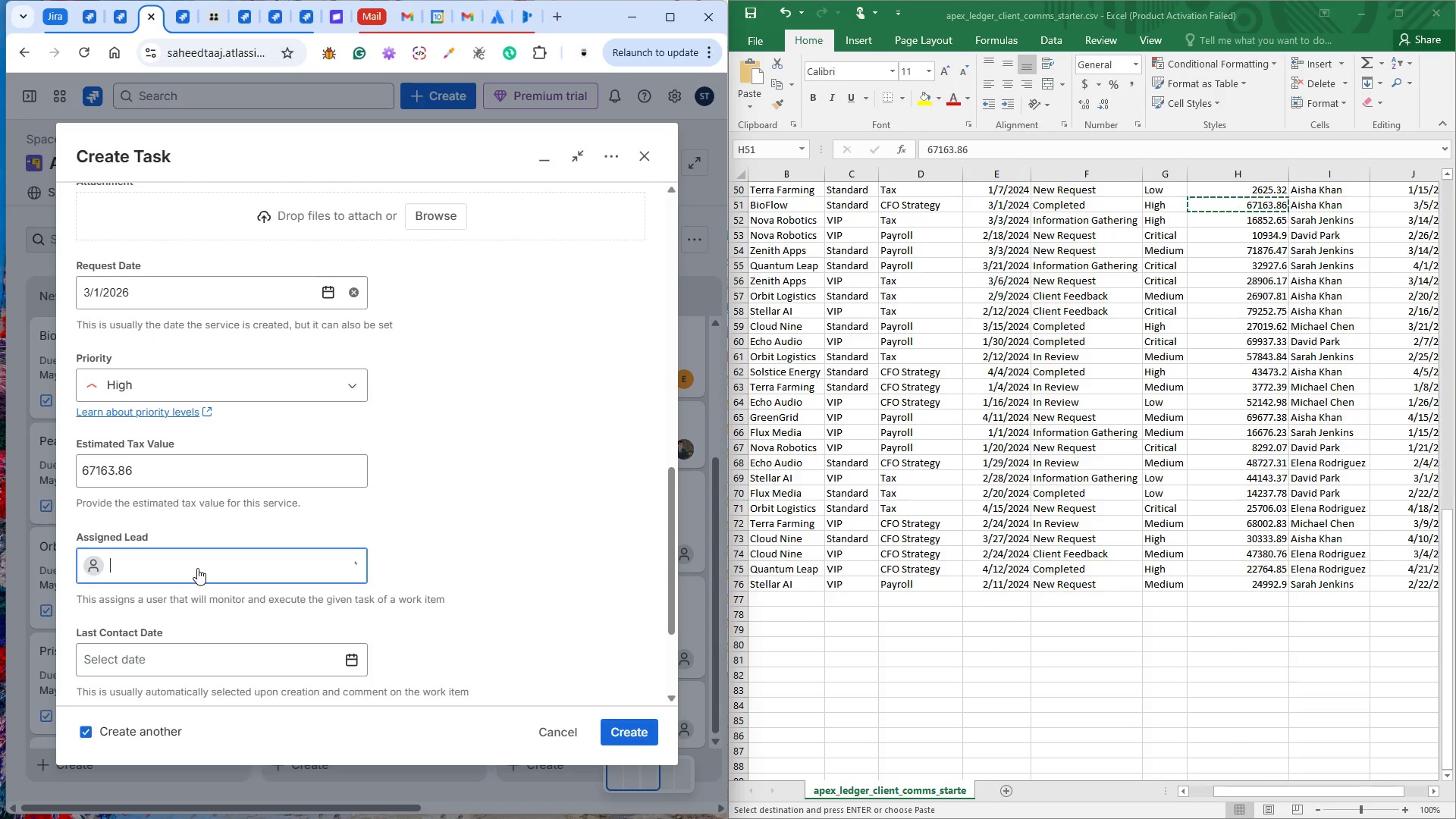 
key(A)
 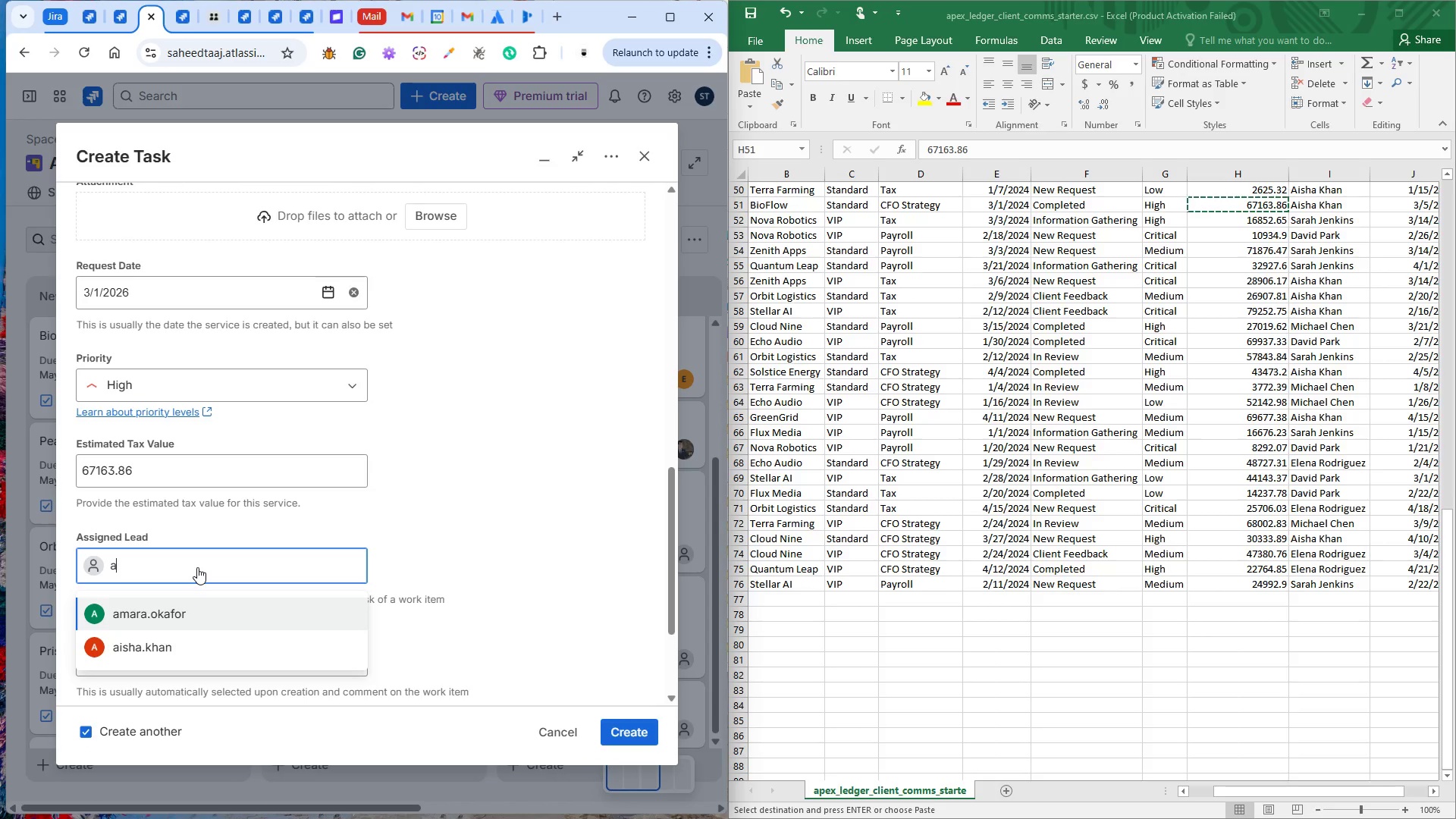 
left_click([181, 648])
 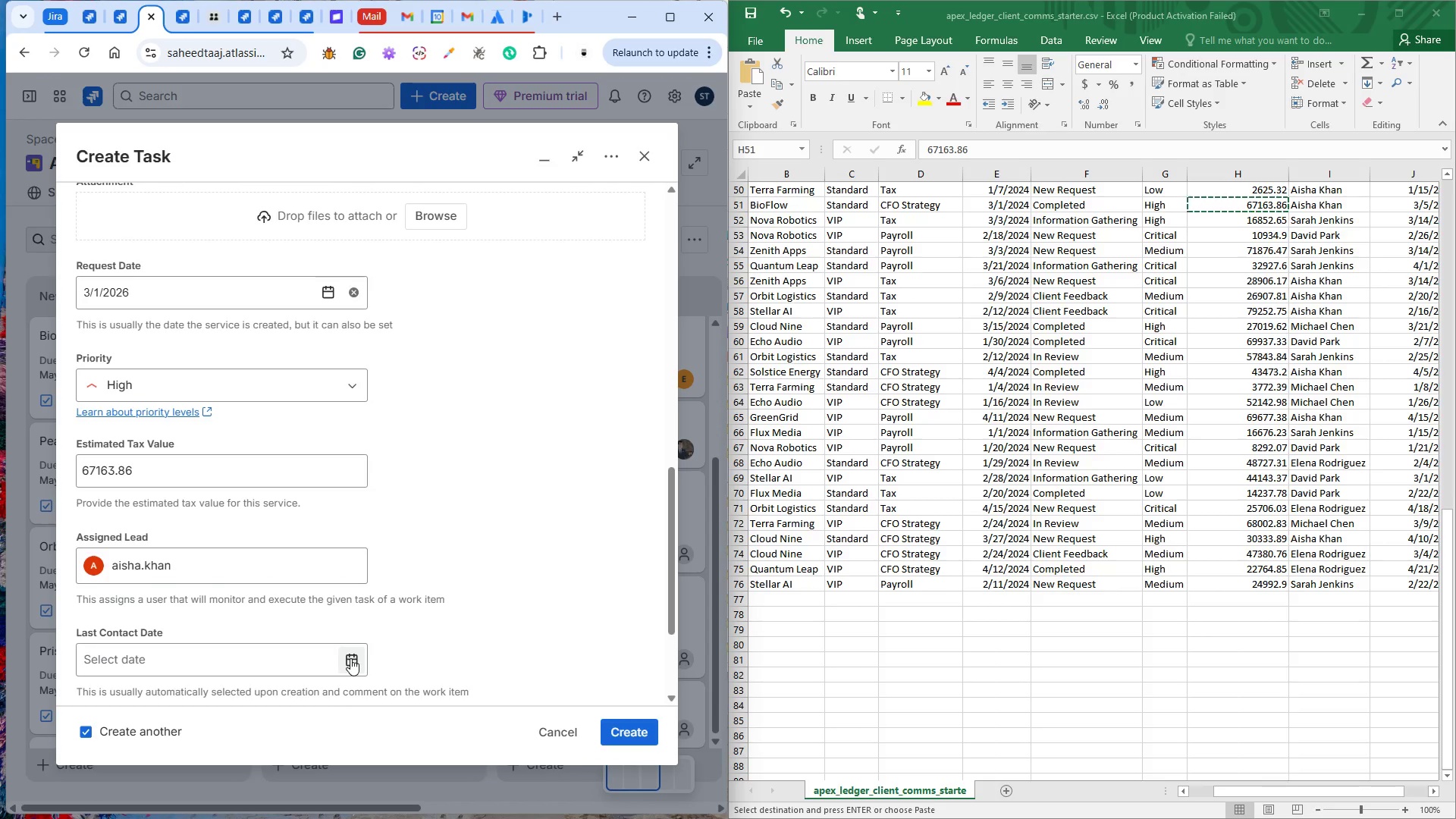 
left_click([350, 658])
 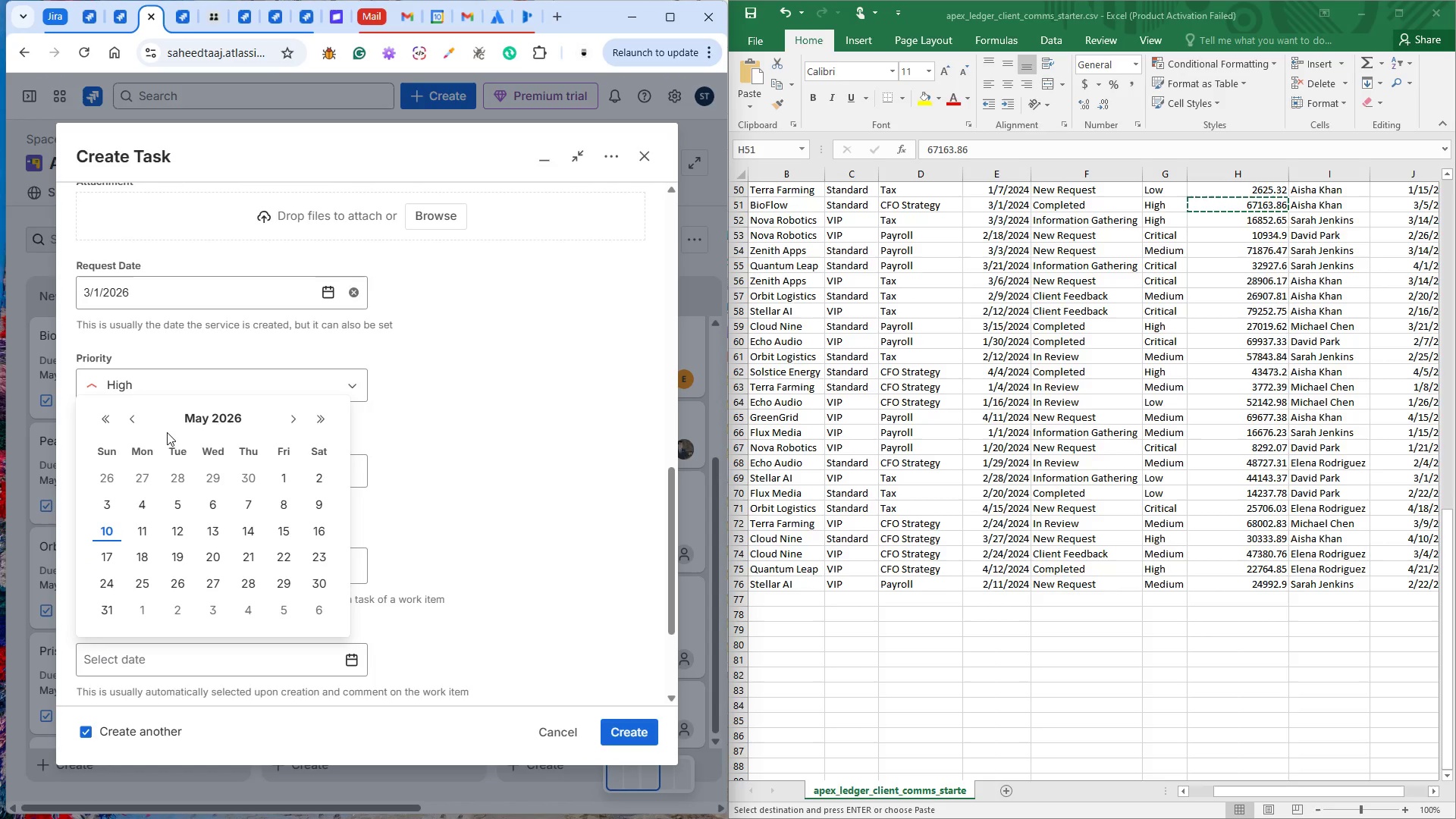 
left_click([133, 420])
 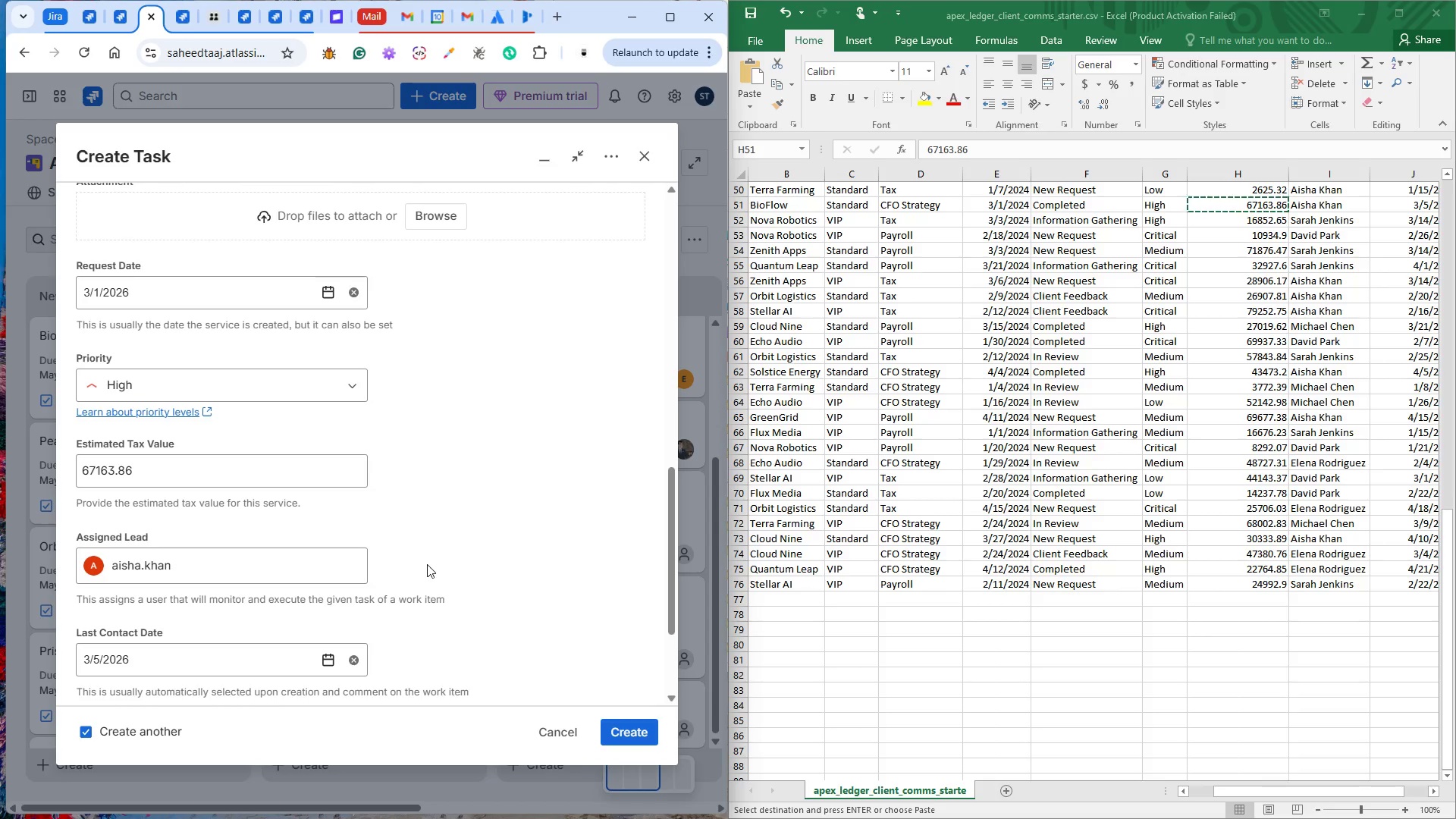 
wait(6.55)
 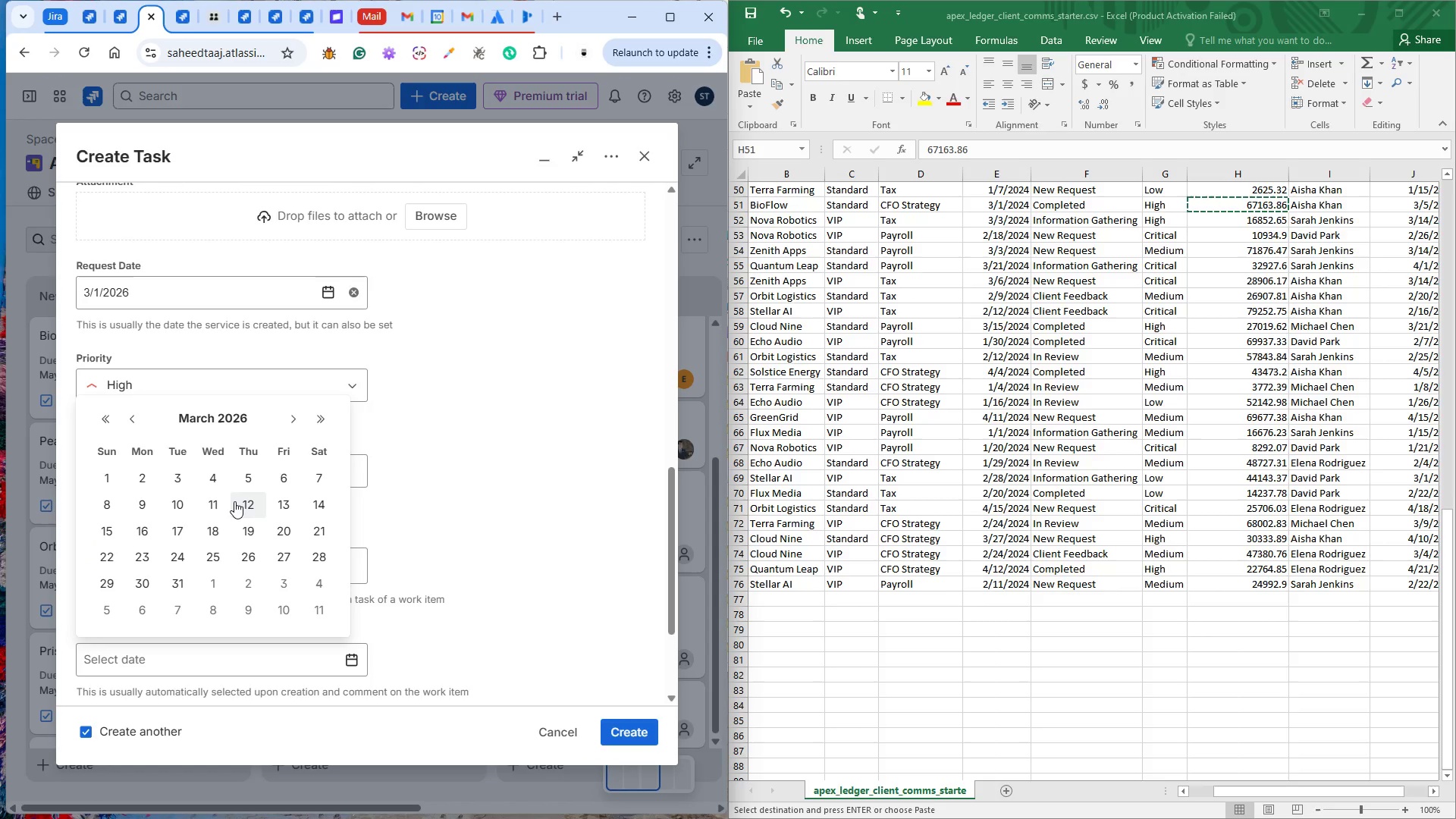 
scroll: coordinate [308, 581], scroll_direction: down, amount: 2.0
 